 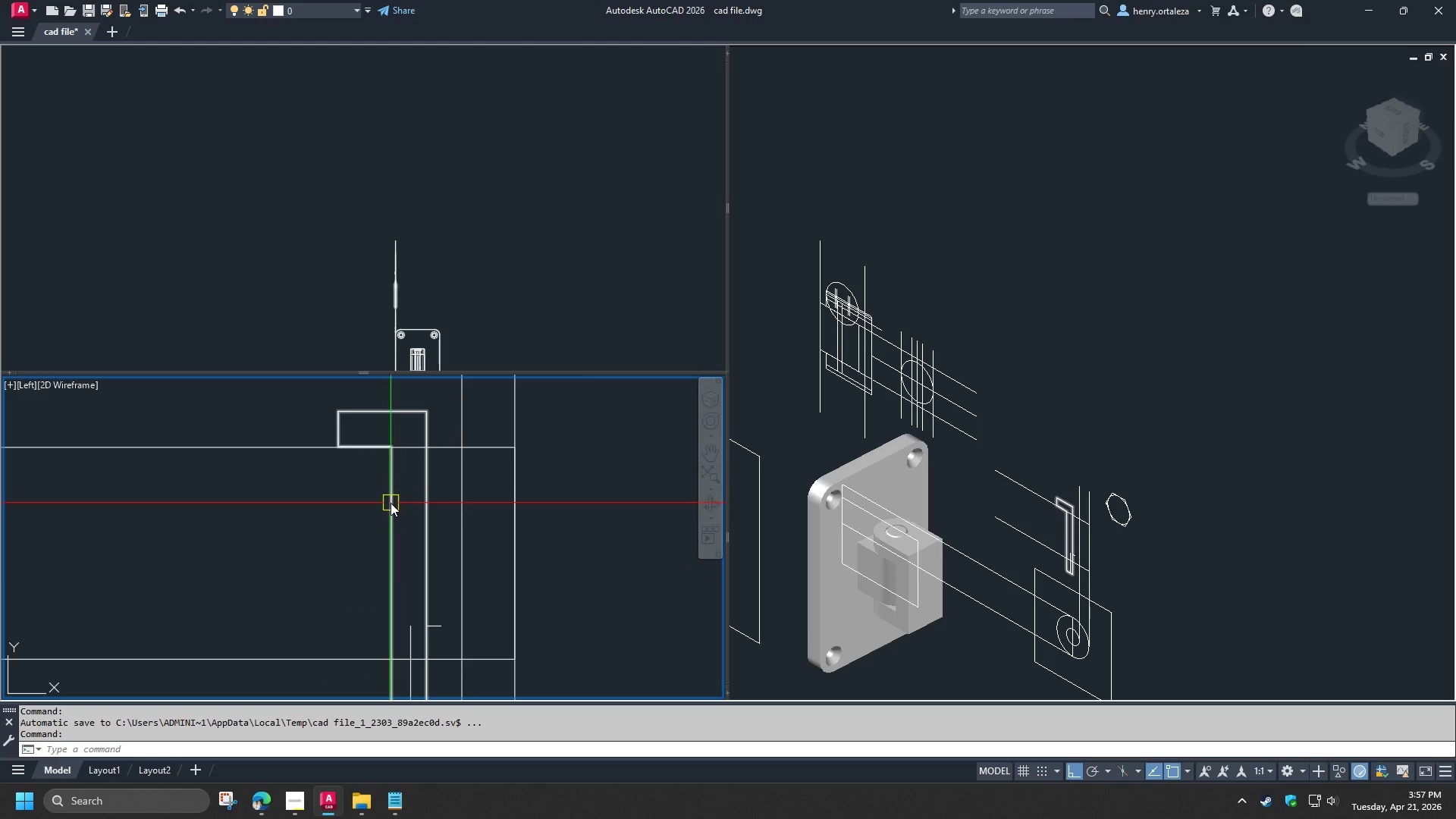 
scroll: coordinate [381, 508], scroll_direction: down, amount: 2.0
 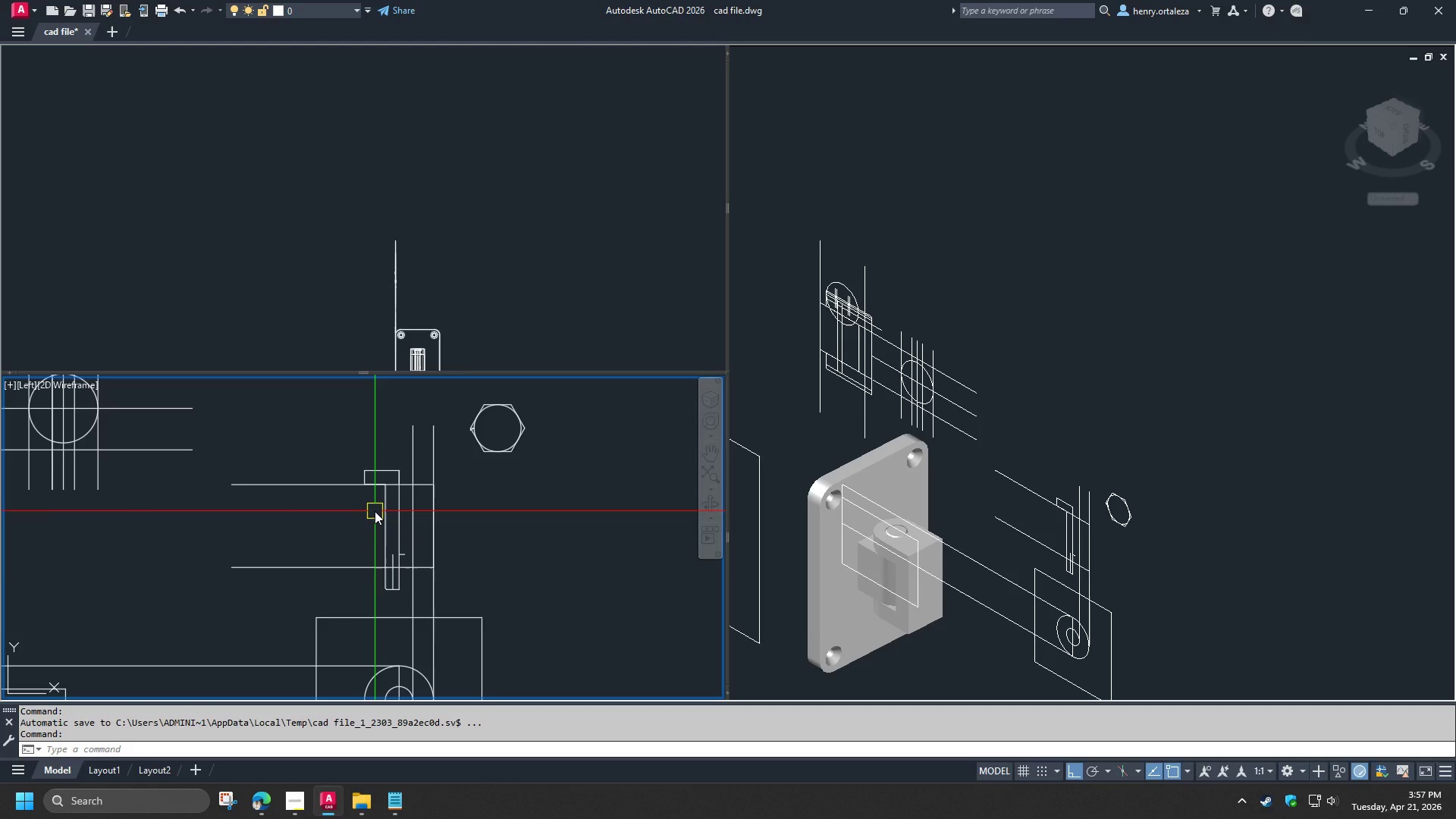 
wait(11.03)
 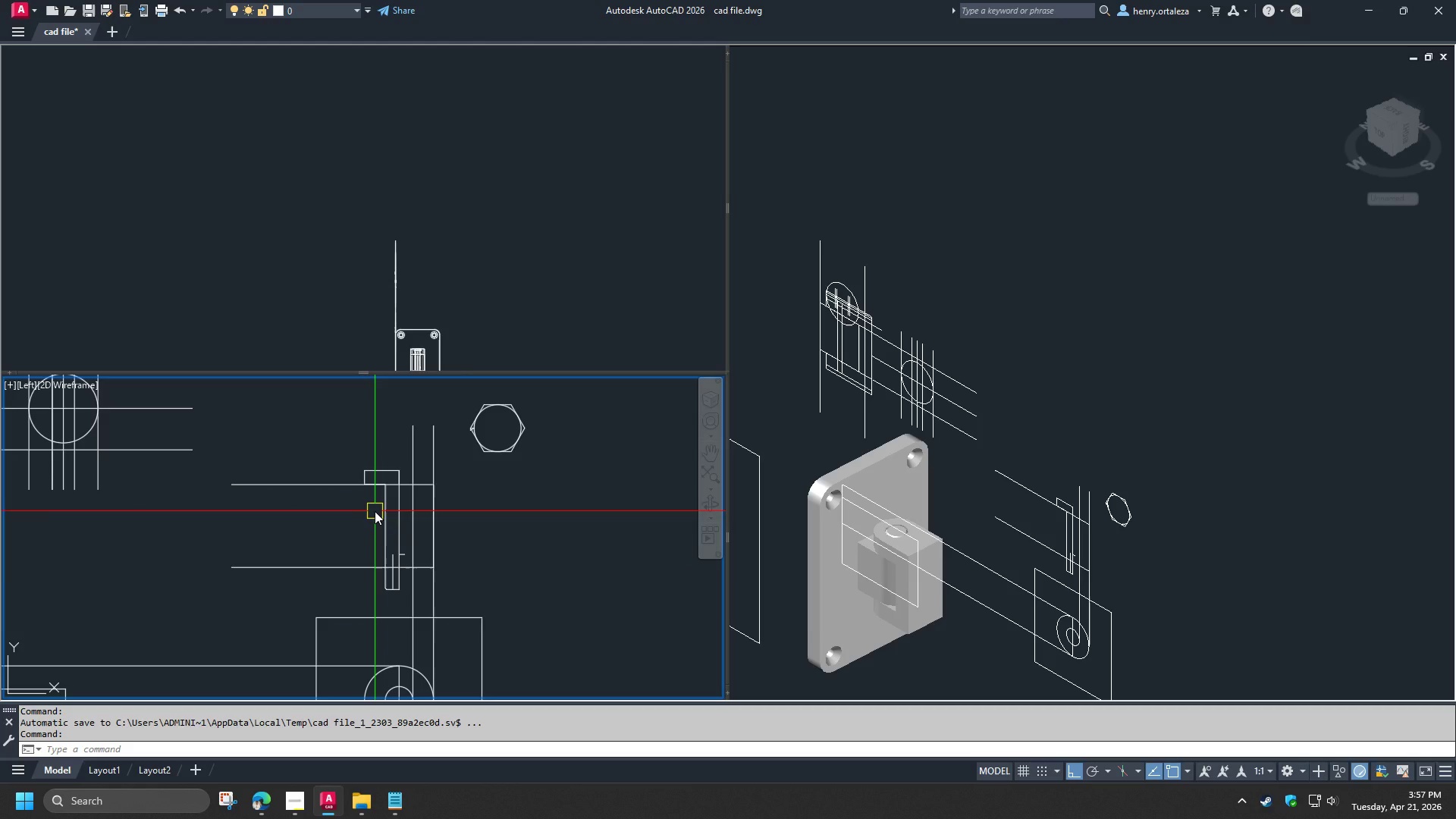 
scroll: coordinate [381, 512], scroll_direction: down, amount: 1.0
 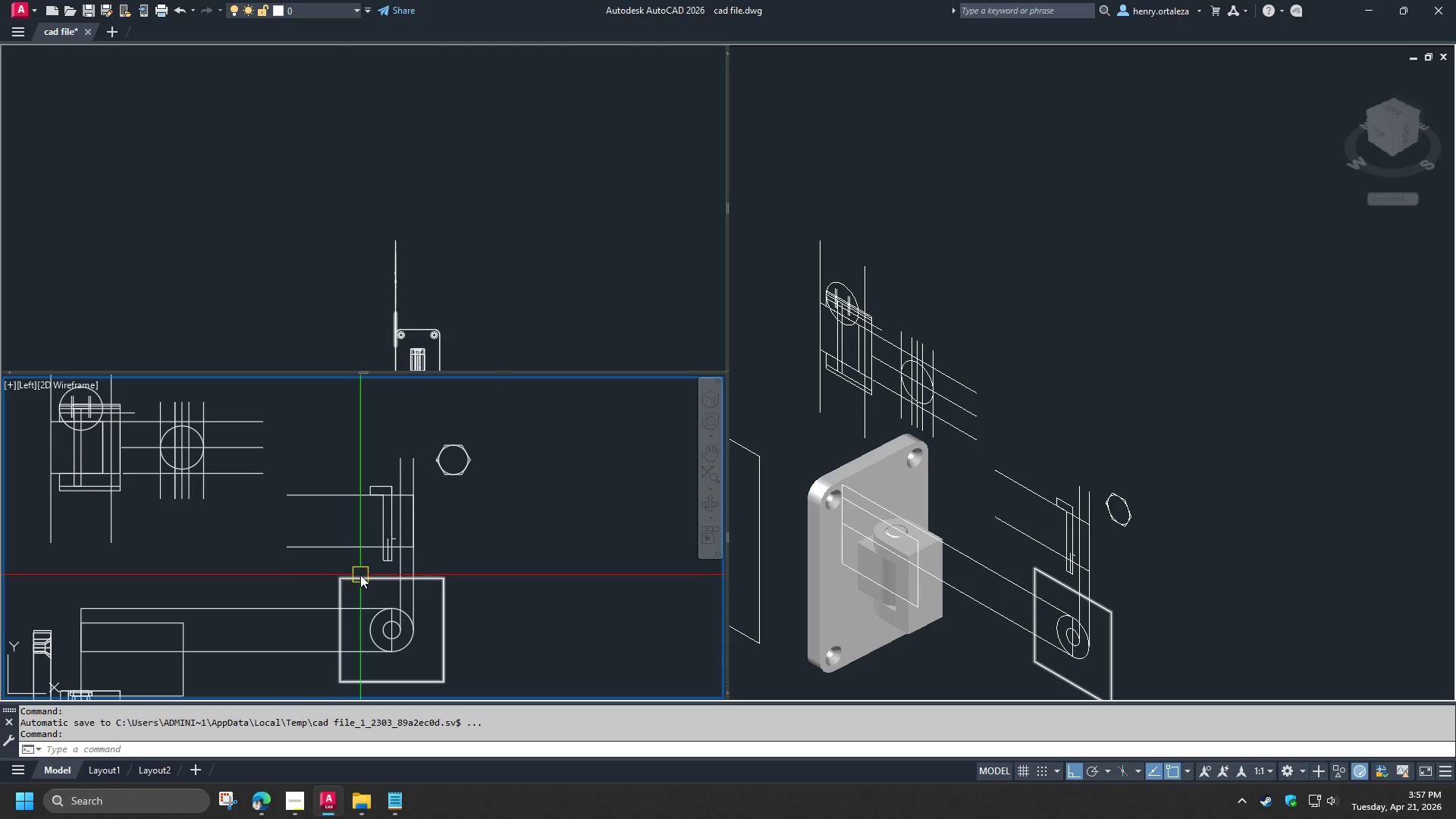 
scroll: coordinate [359, 570], scroll_direction: up, amount: 1.0
 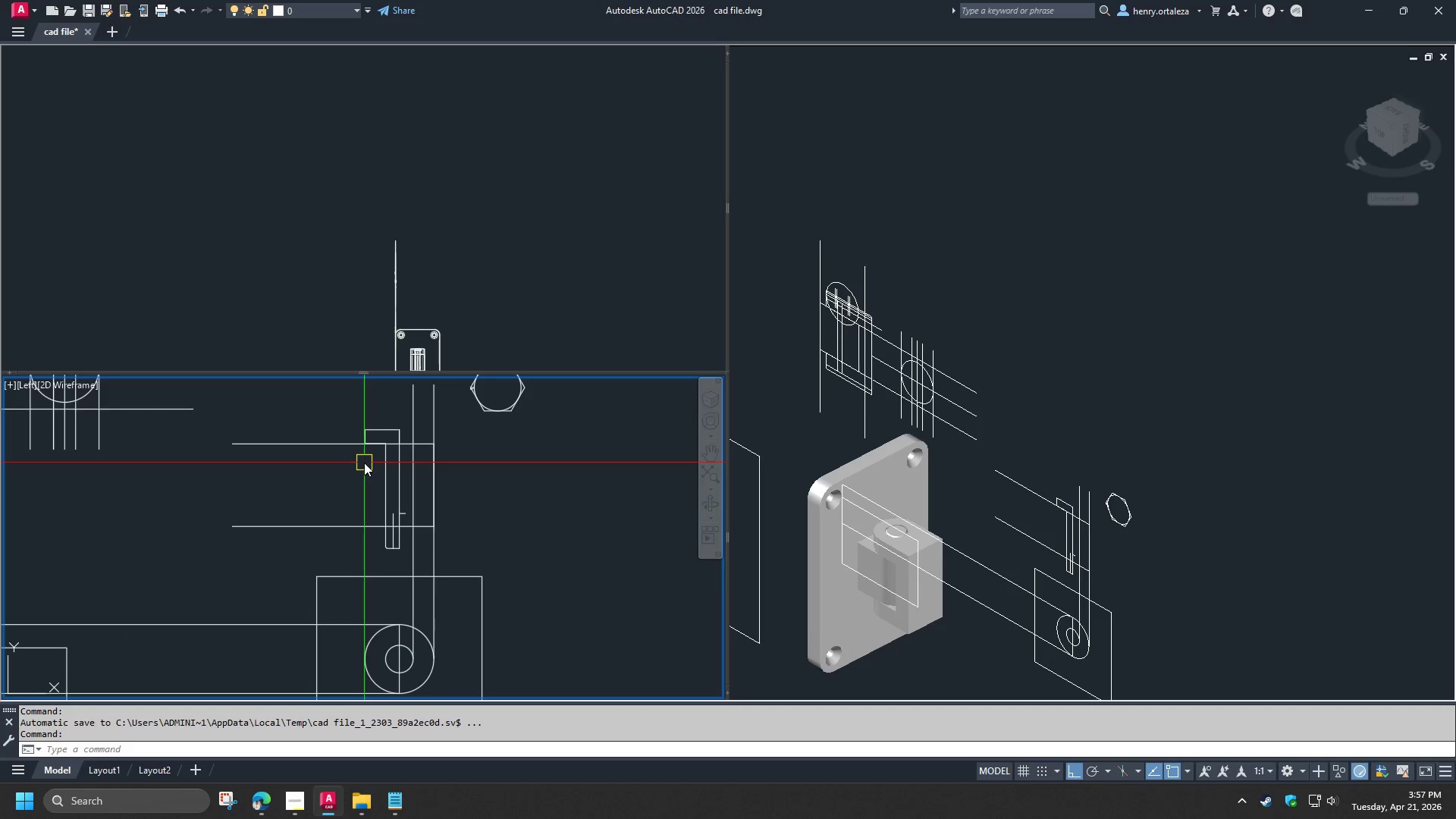 
wait(11.33)
 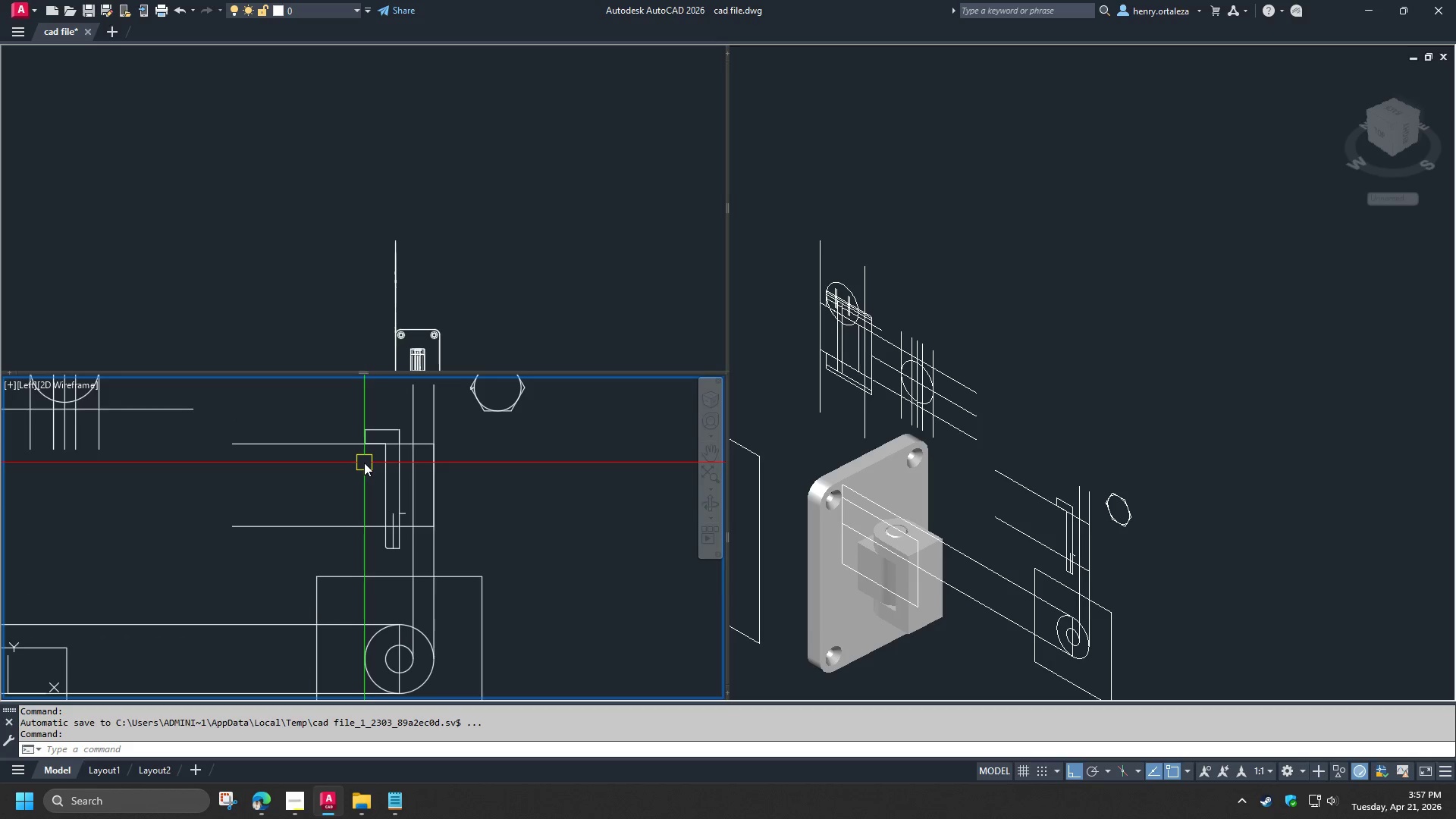 
key(D)
 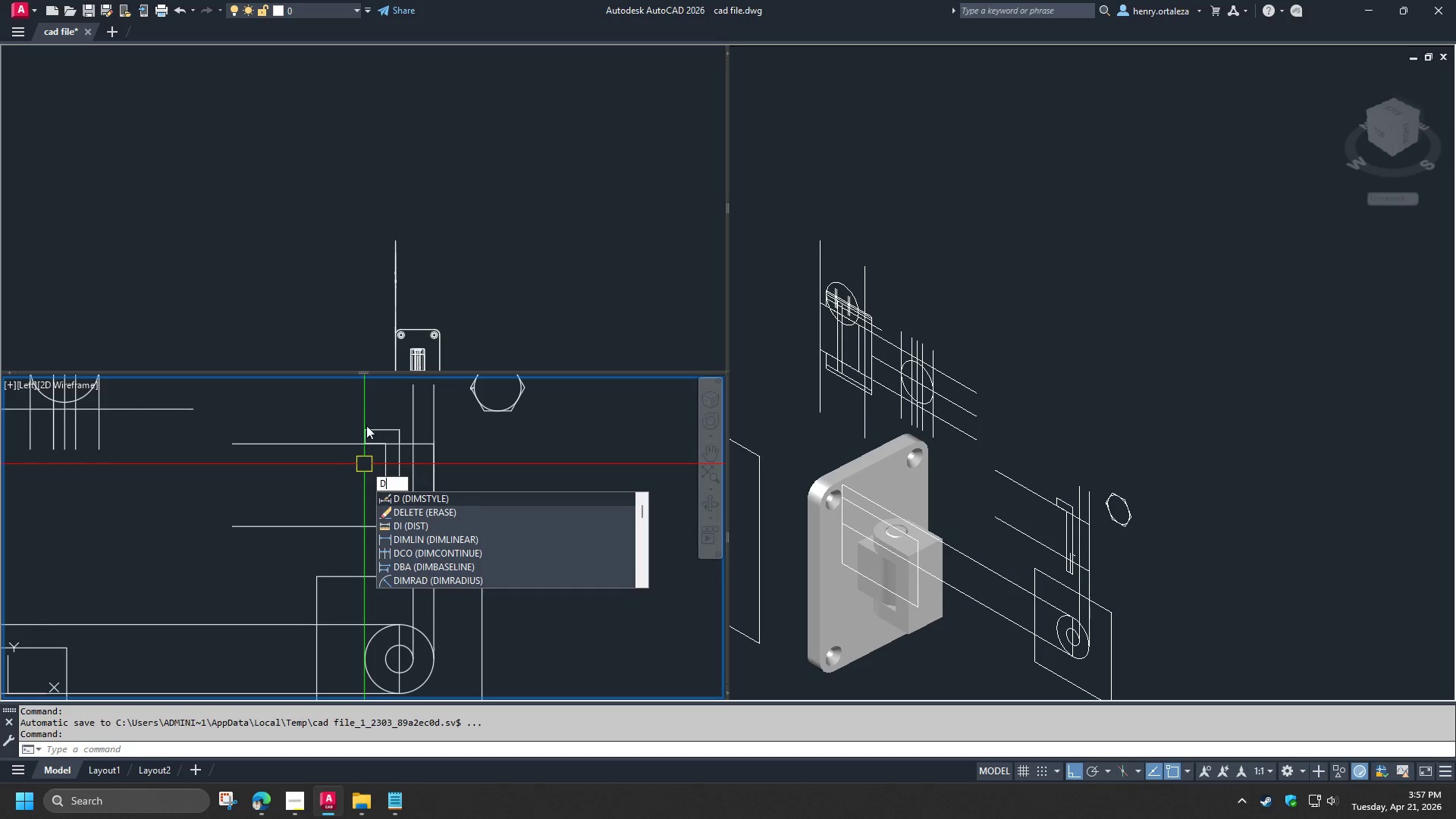 
key(I)
 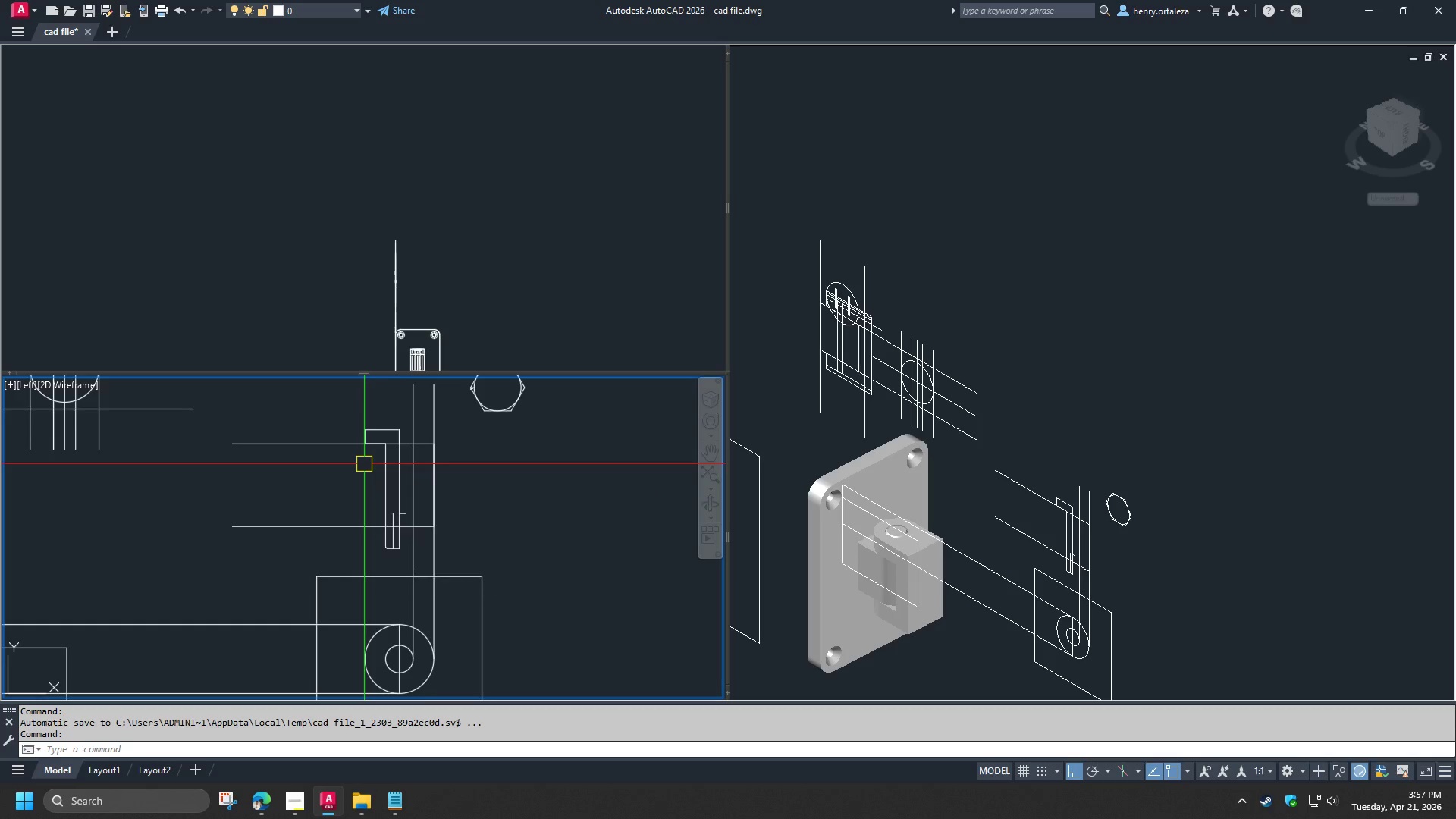 
key(Space)
 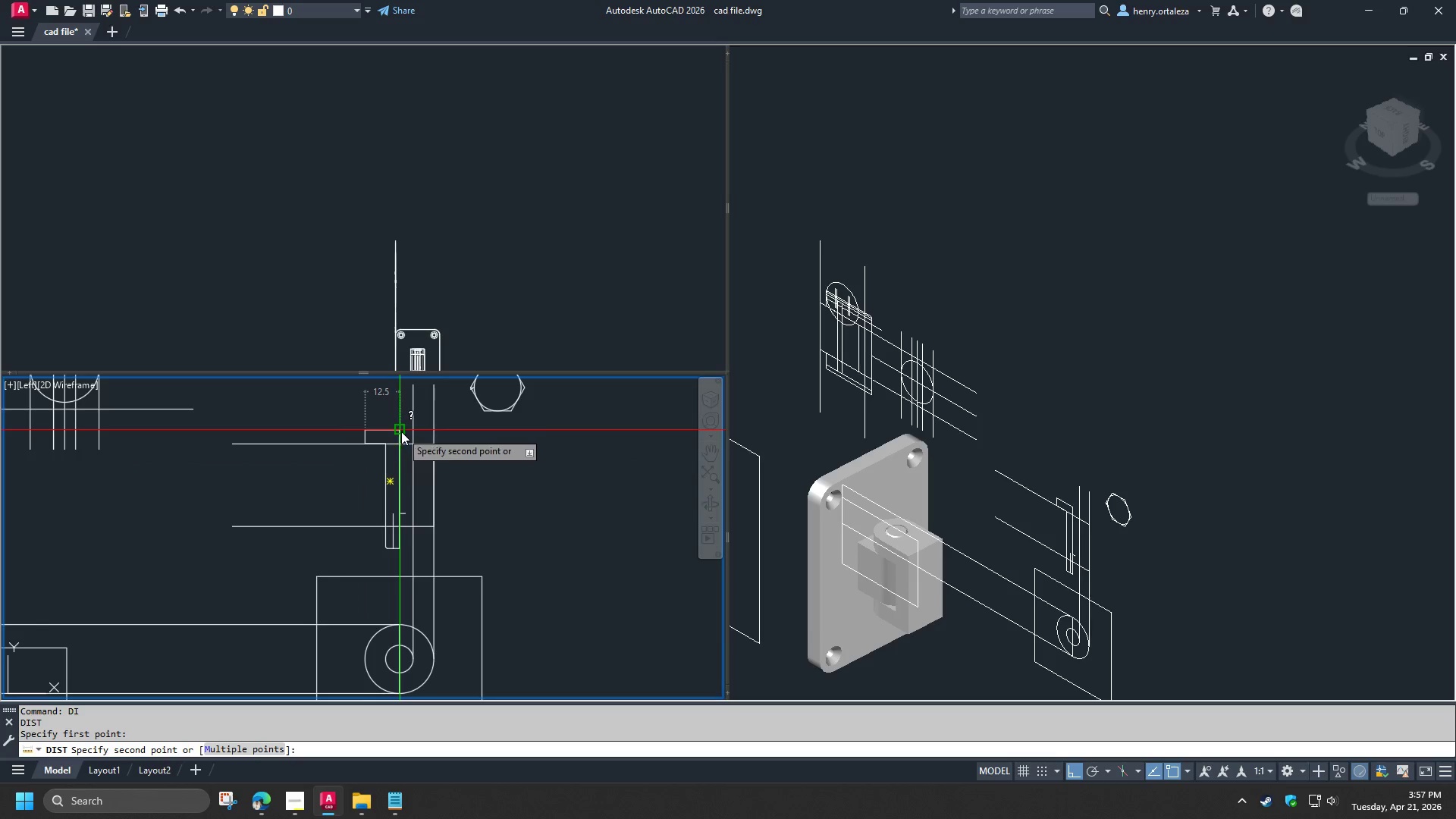 
key(Escape)
 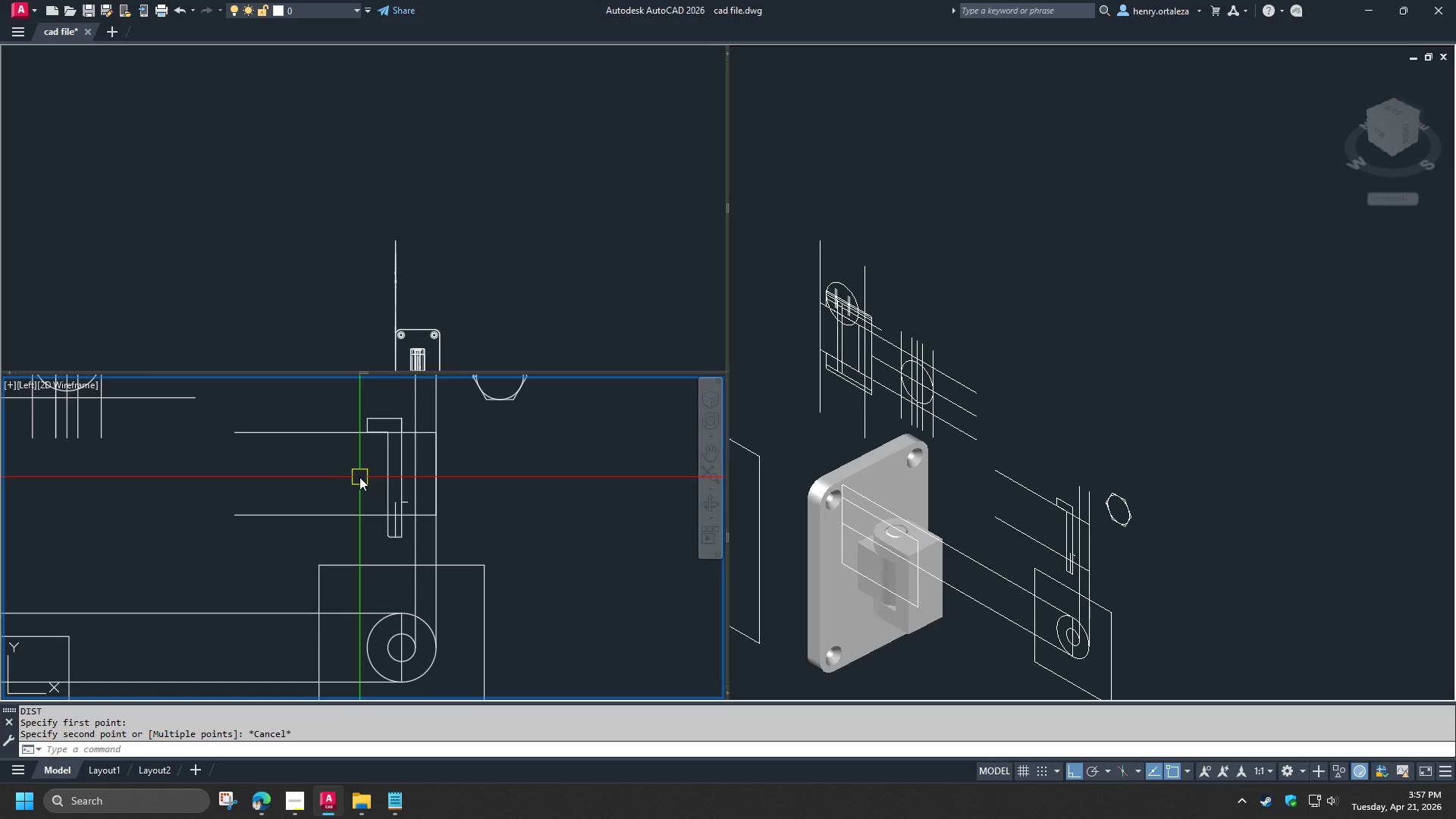 
wait(11.59)
 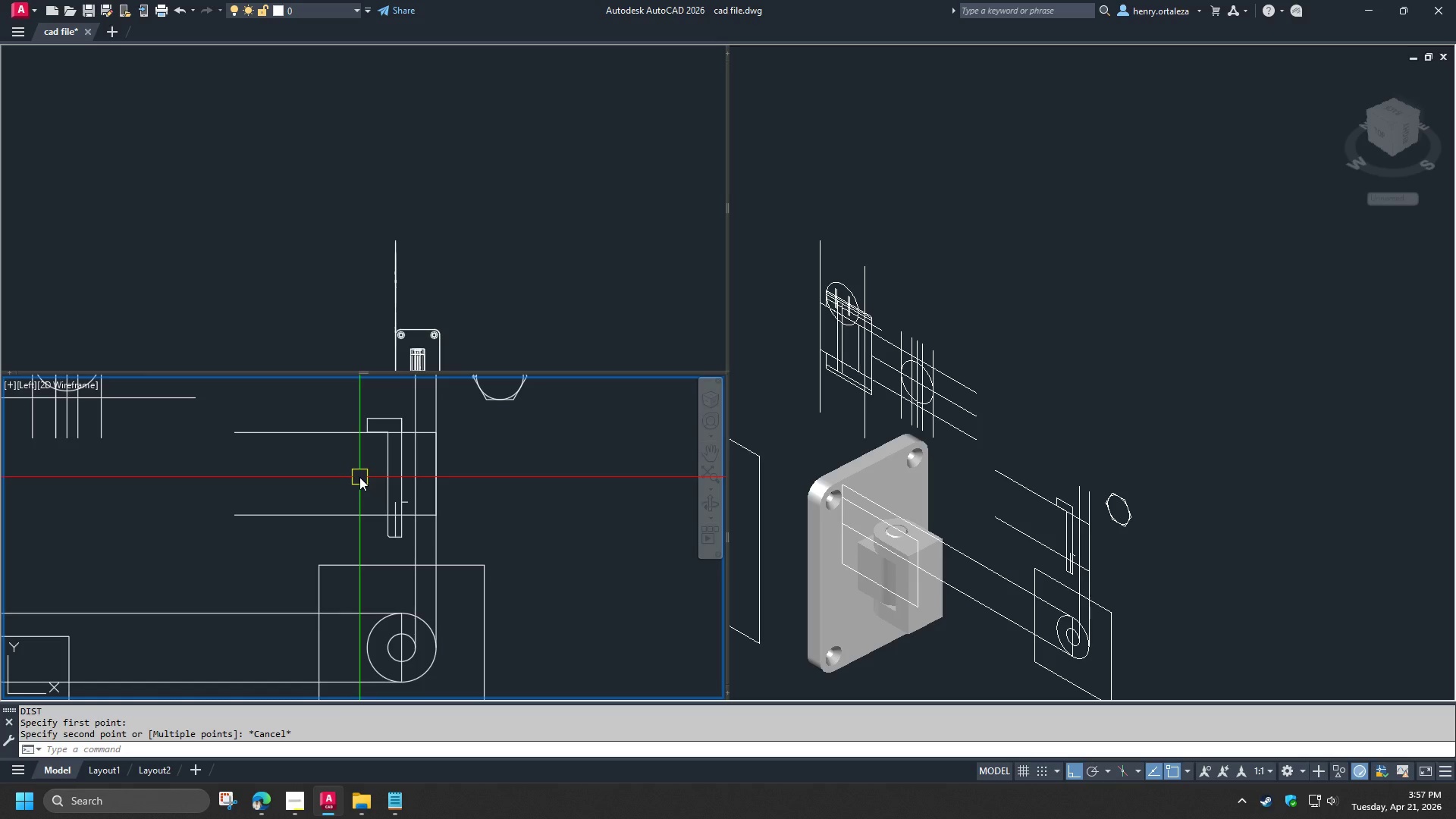 
left_click([262, 808])
 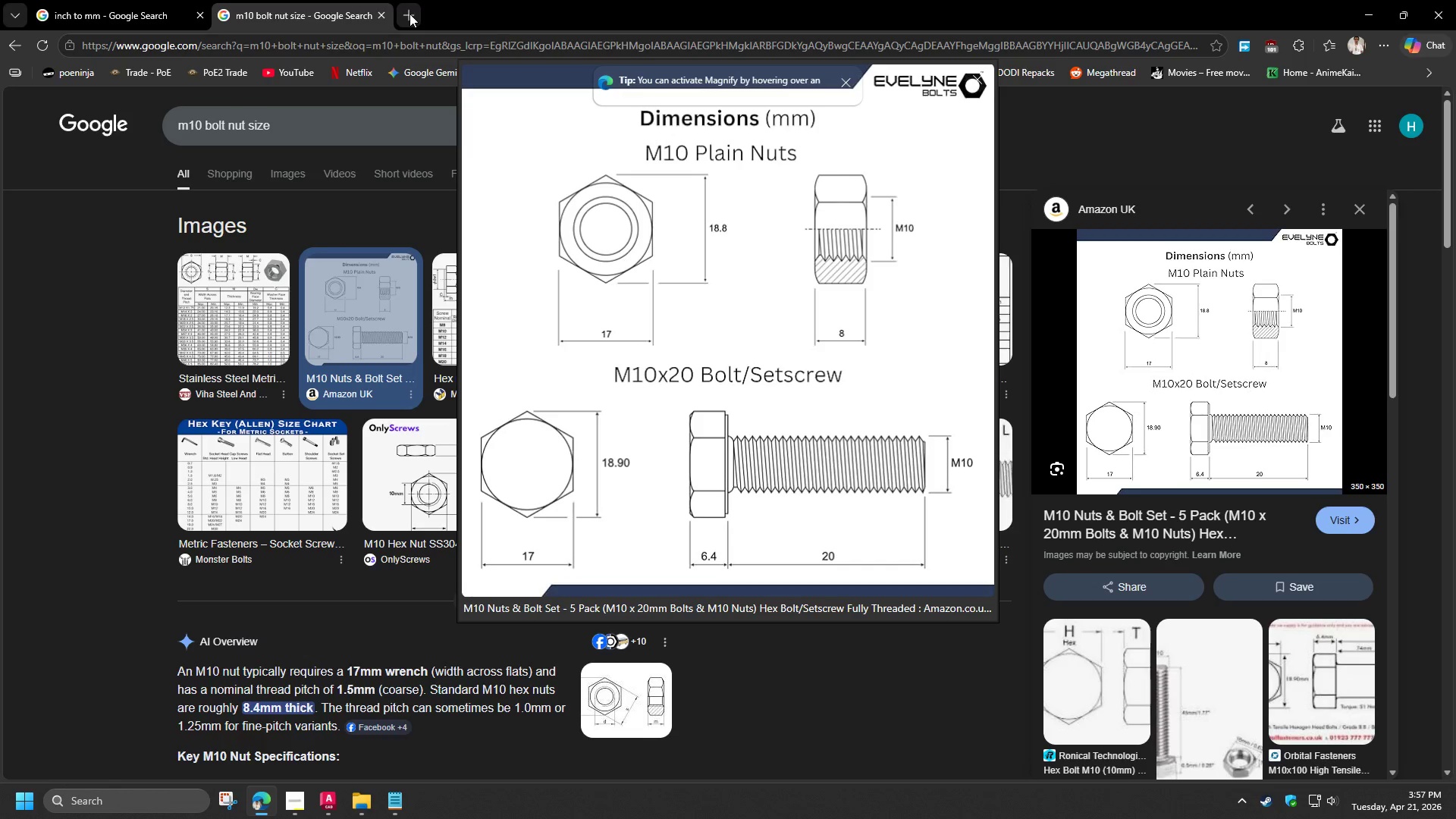 
left_click([410, 14])
 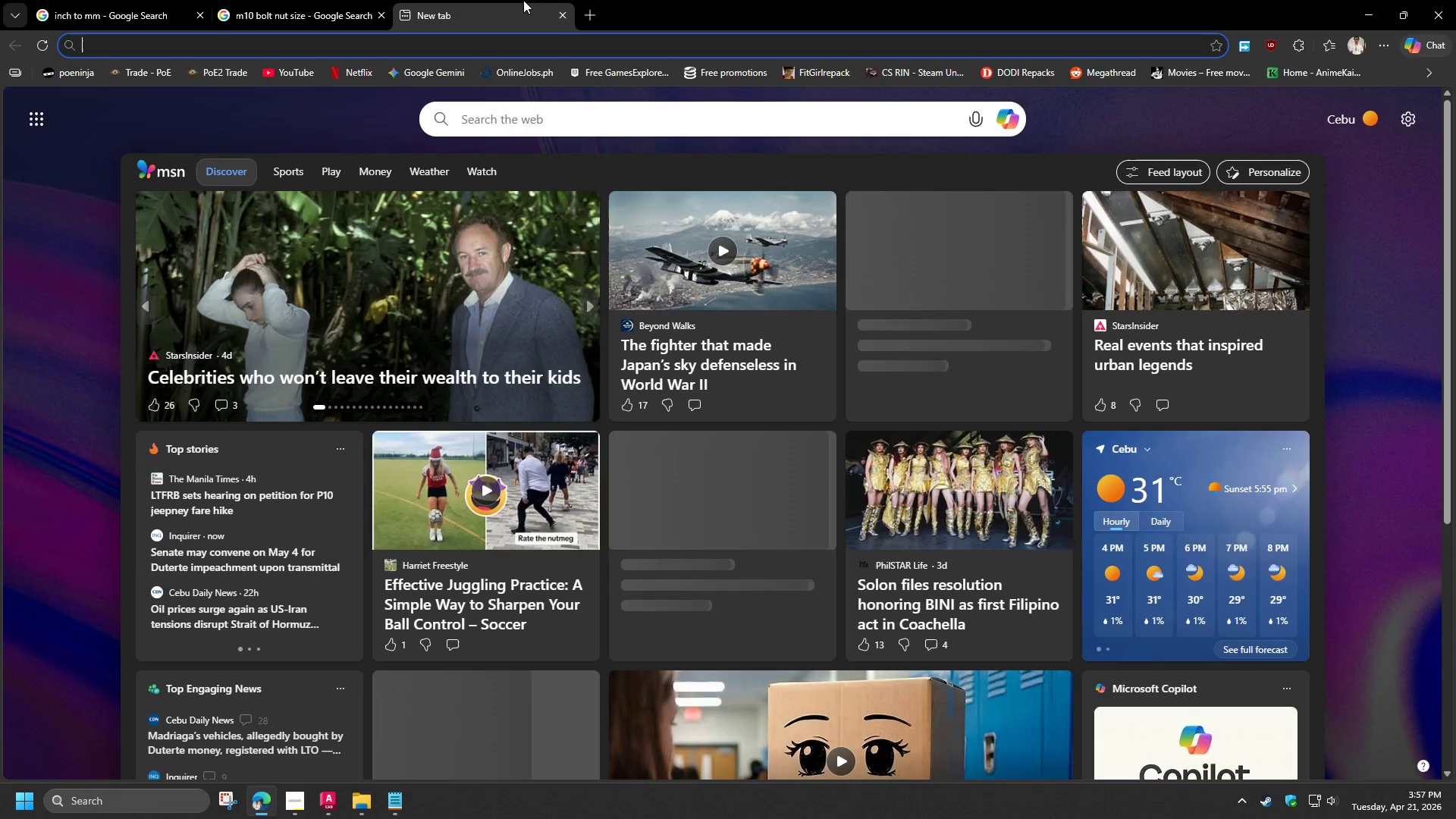 
left_click([560, 14])
 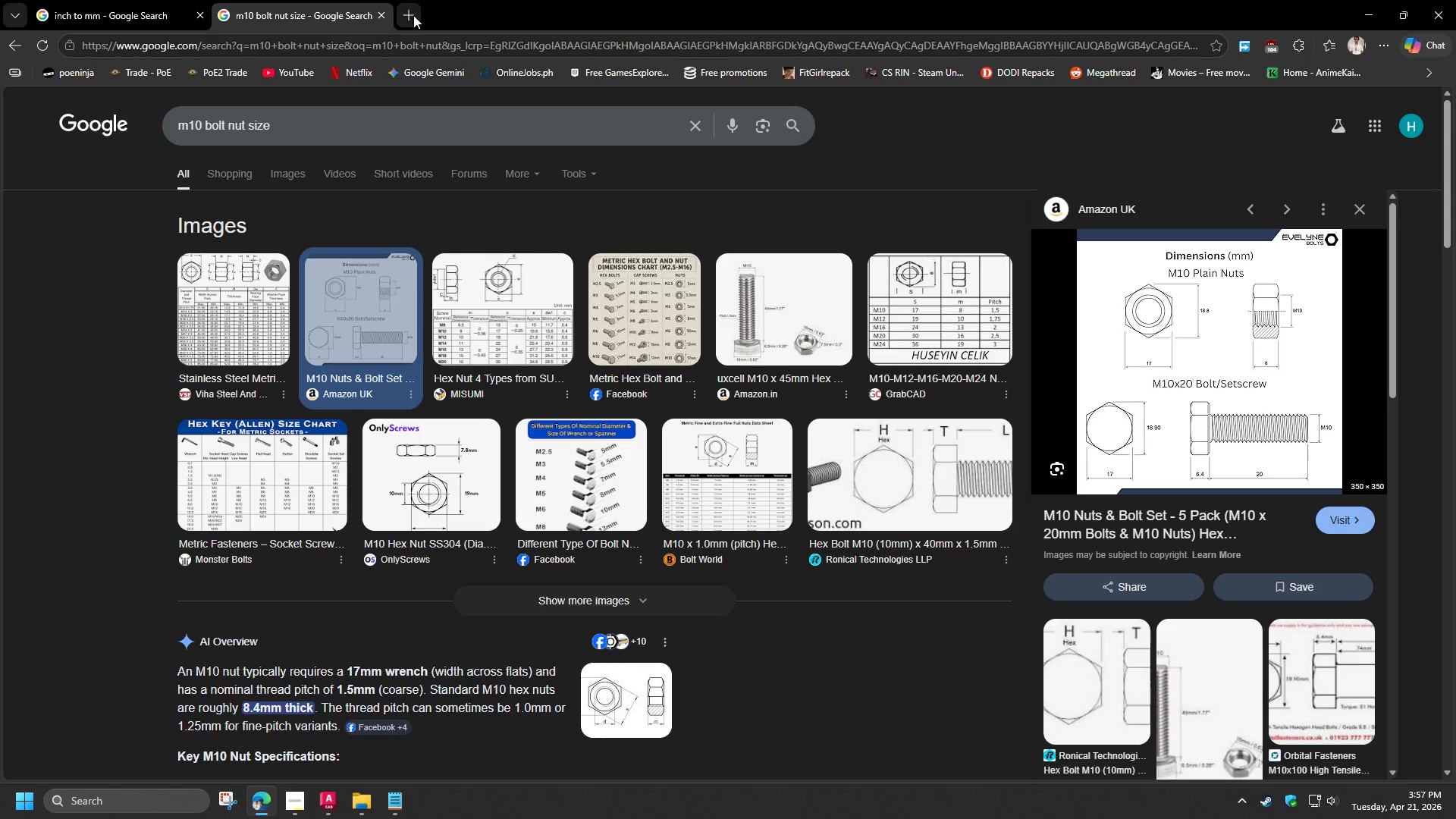 
left_click([410, 15])
 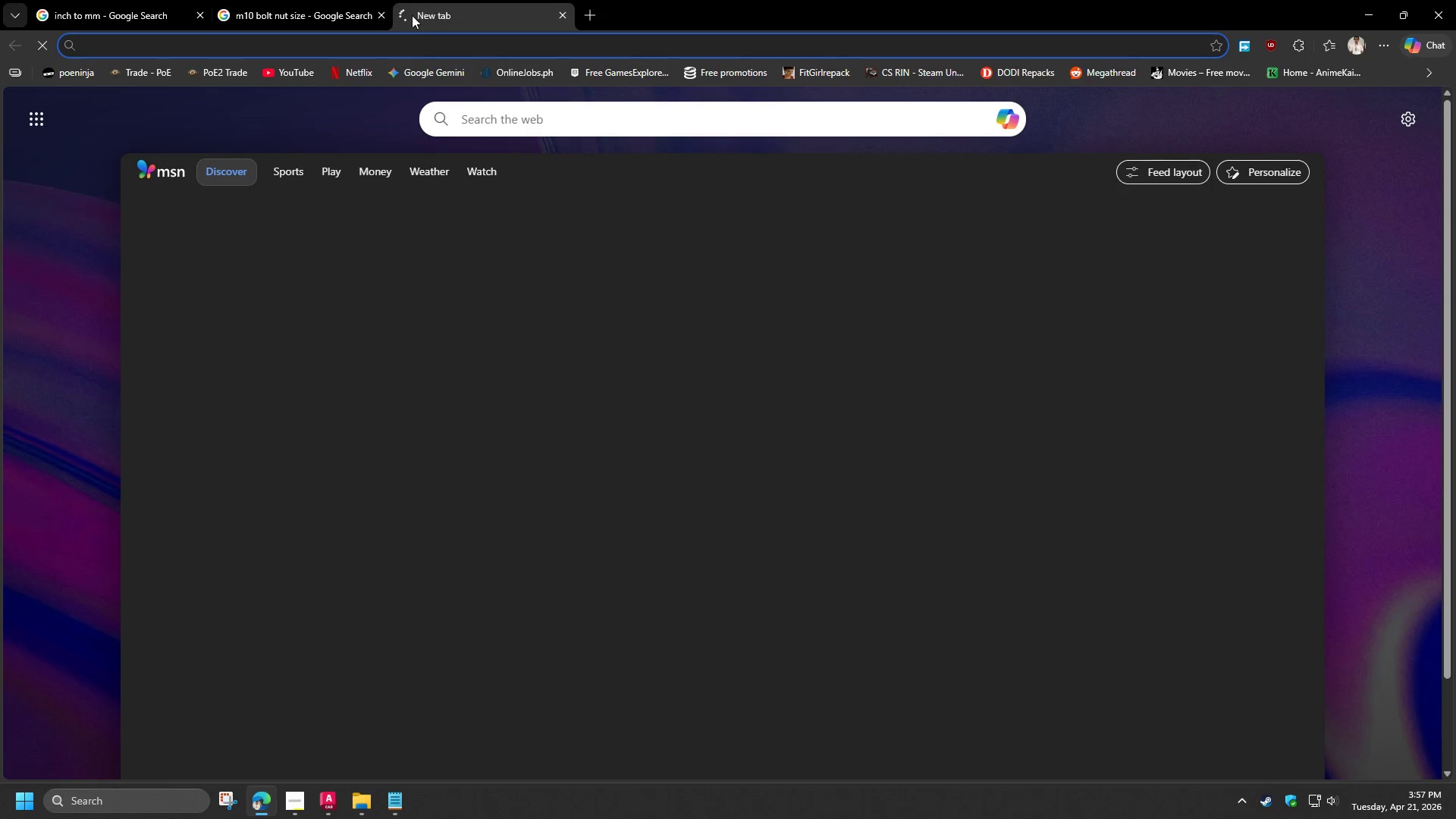 
type(m10 pitch)
 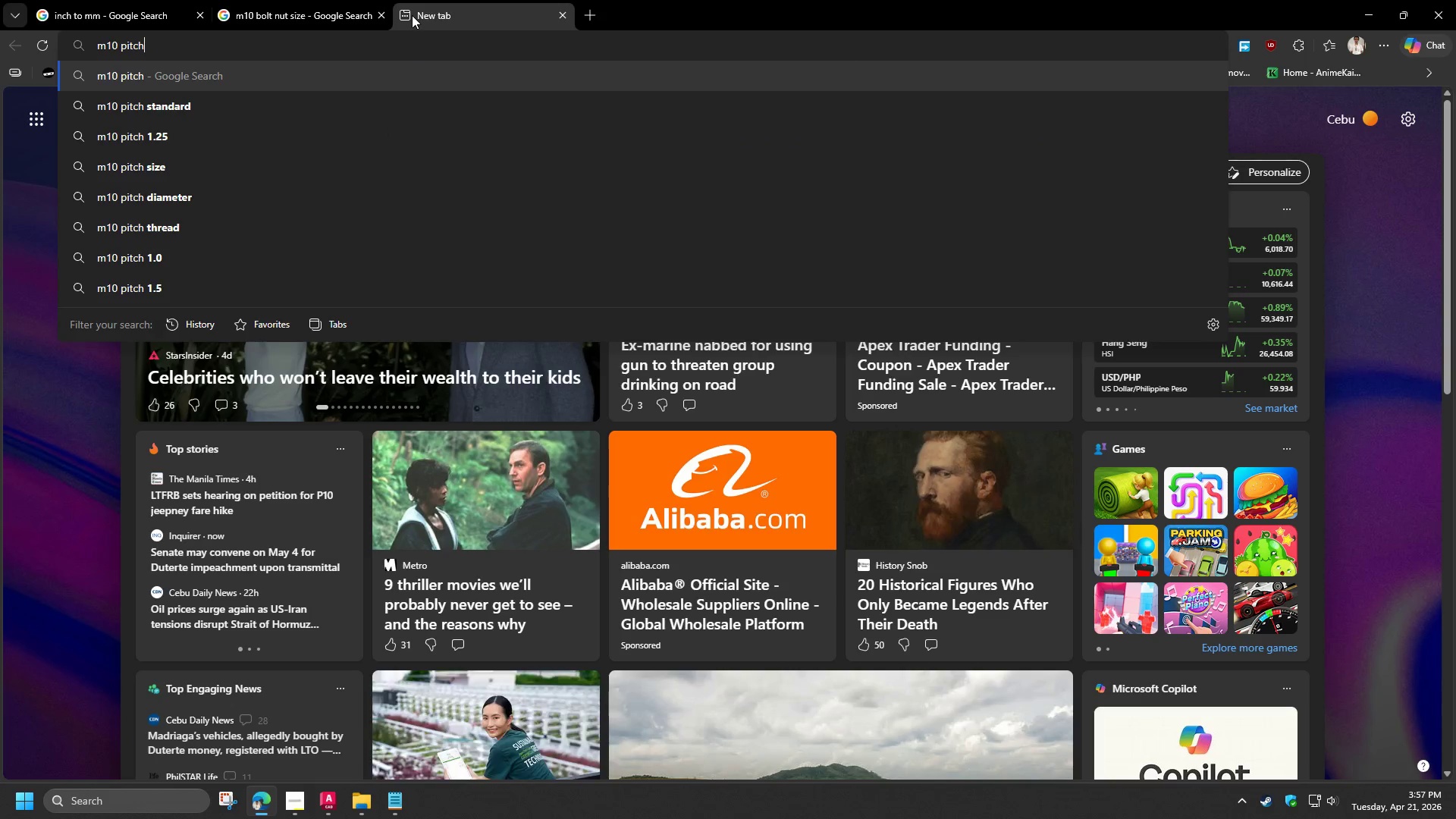 
key(Enter)
 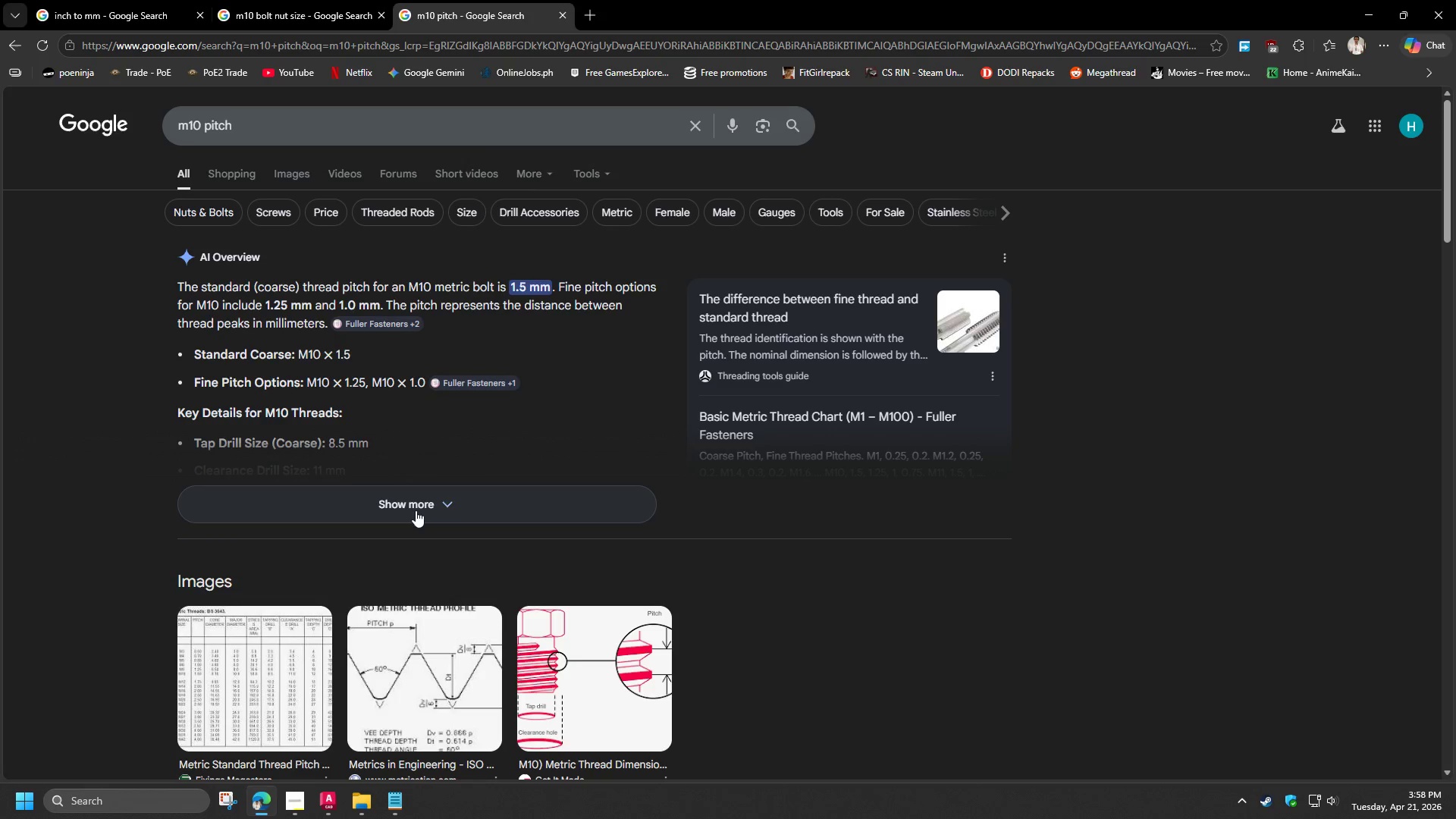 
wait(7.44)
 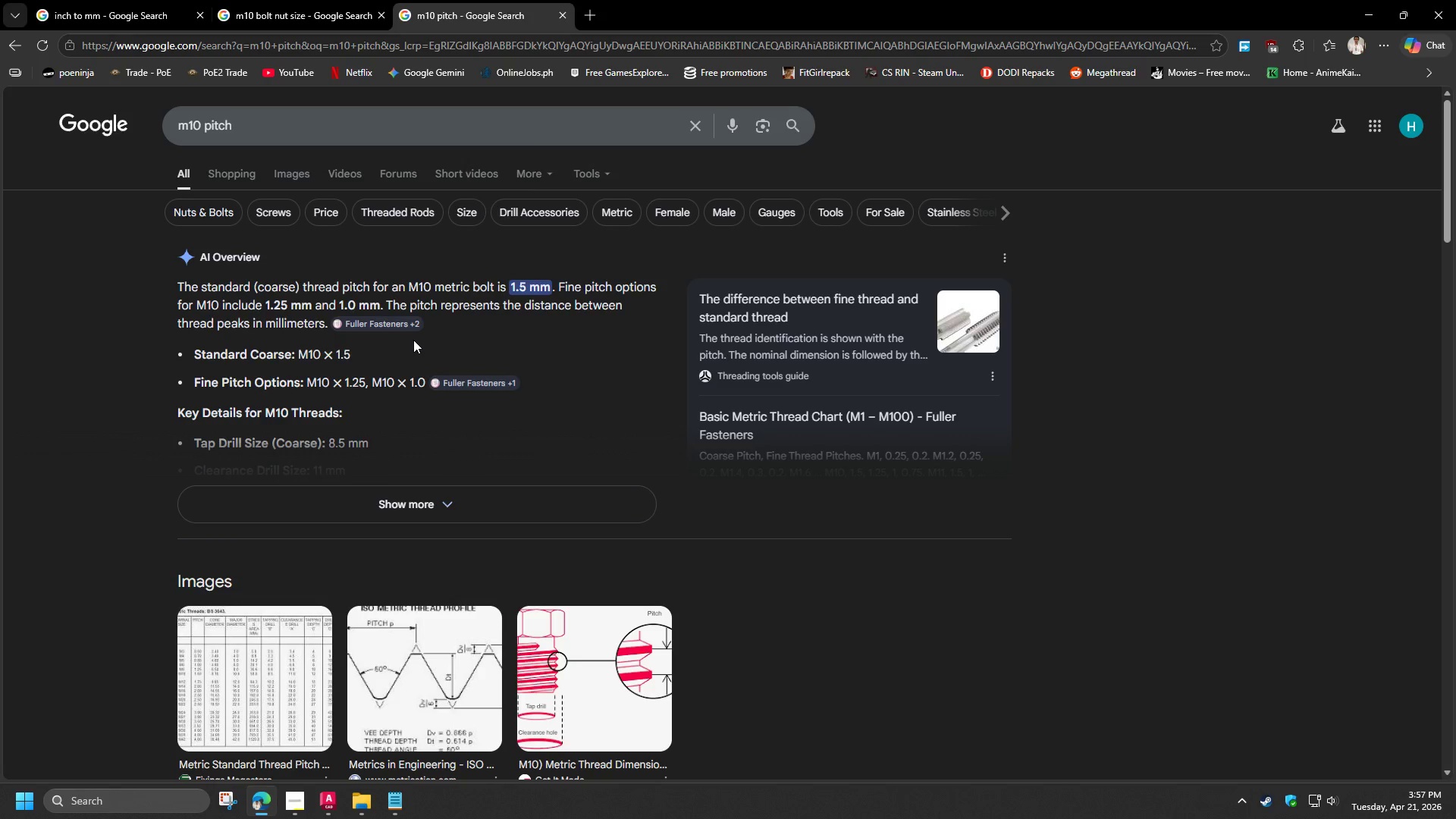 
left_click([245, 665])
 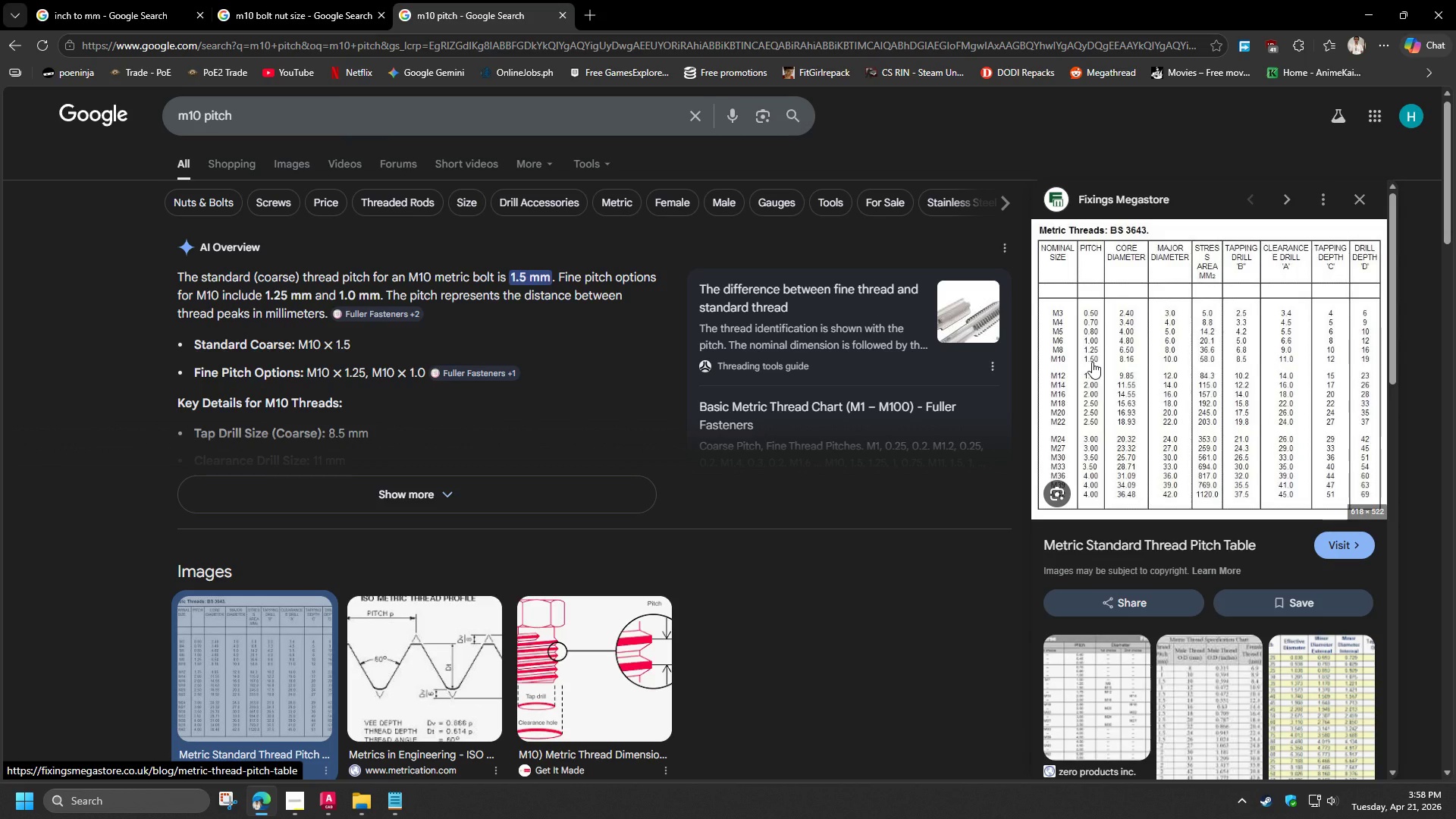 
wait(11.72)
 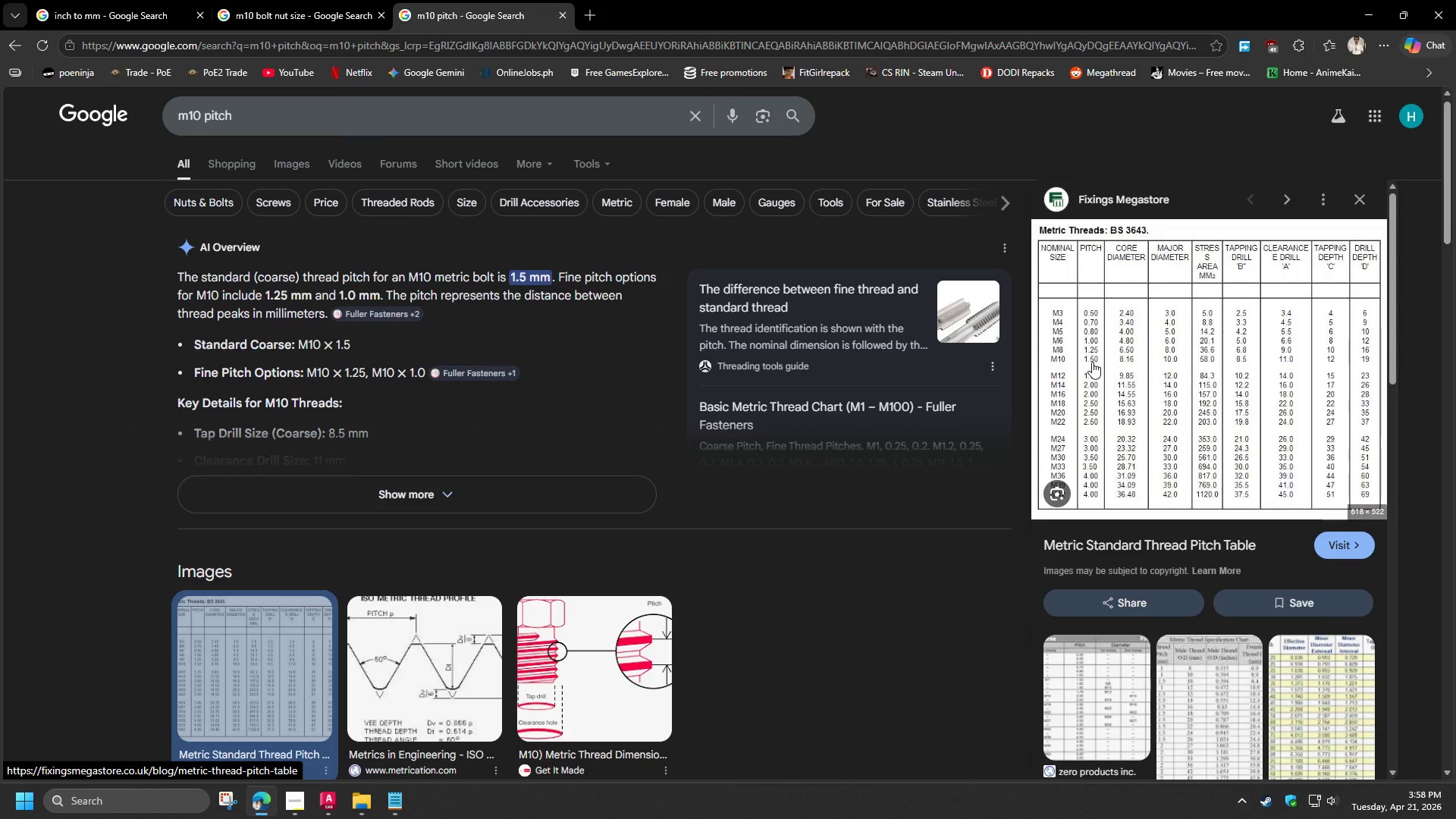 
left_click([1371, 21])
 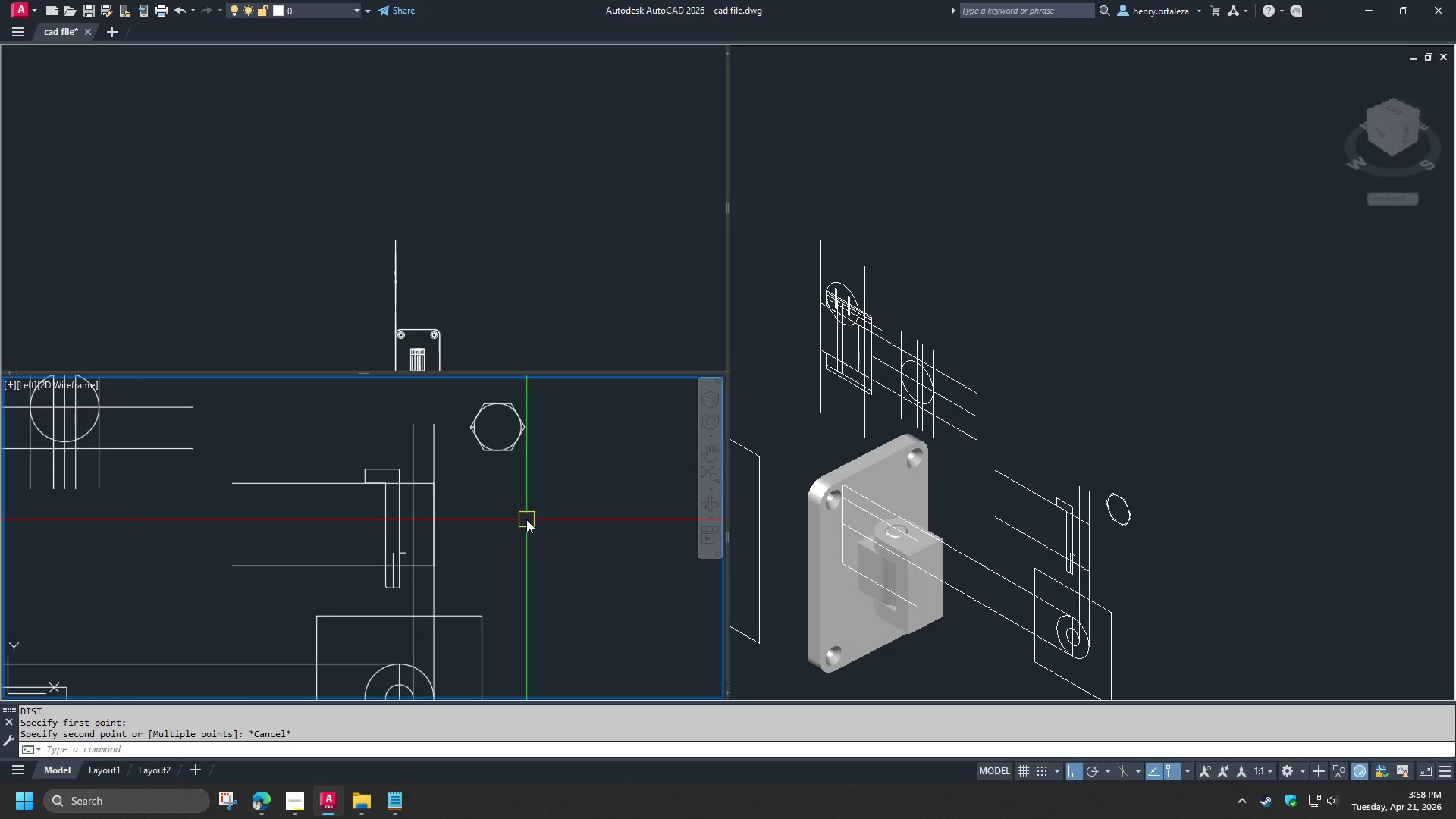 
wait(5.73)
 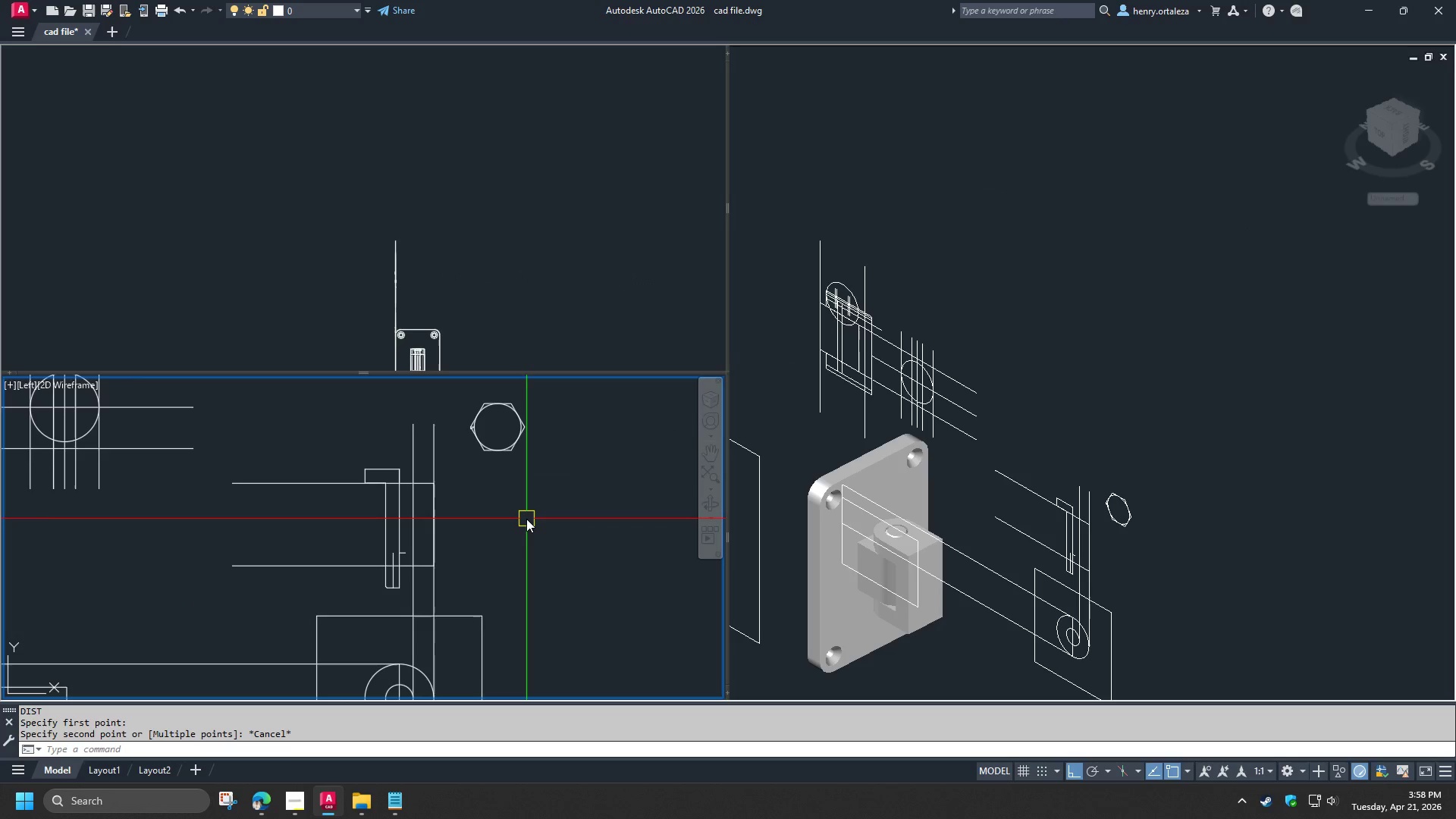 
scroll: coordinate [475, 576], scroll_direction: up, amount: 2.0
 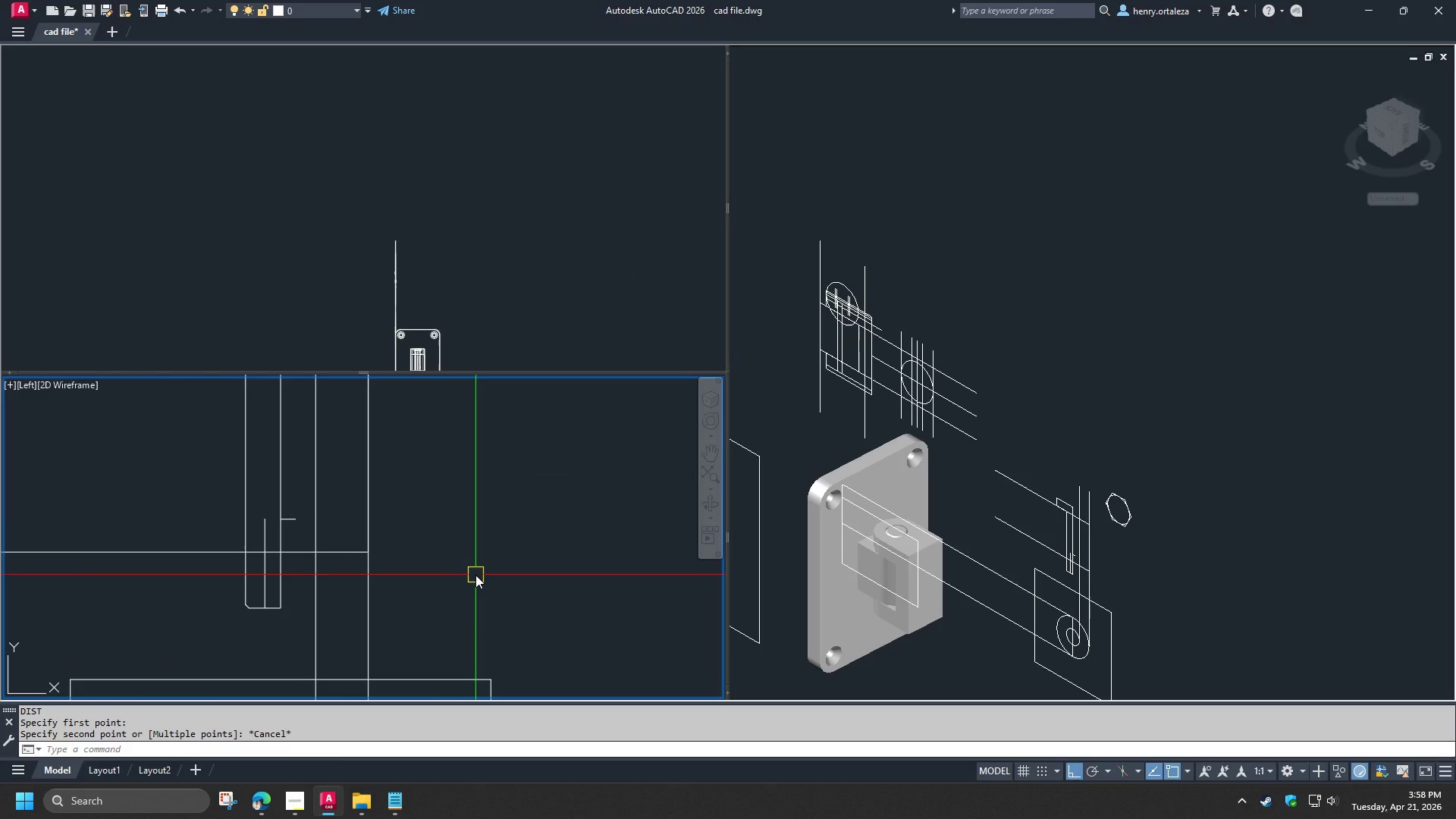 
scroll: coordinate [475, 573], scroll_direction: down, amount: 2.0
 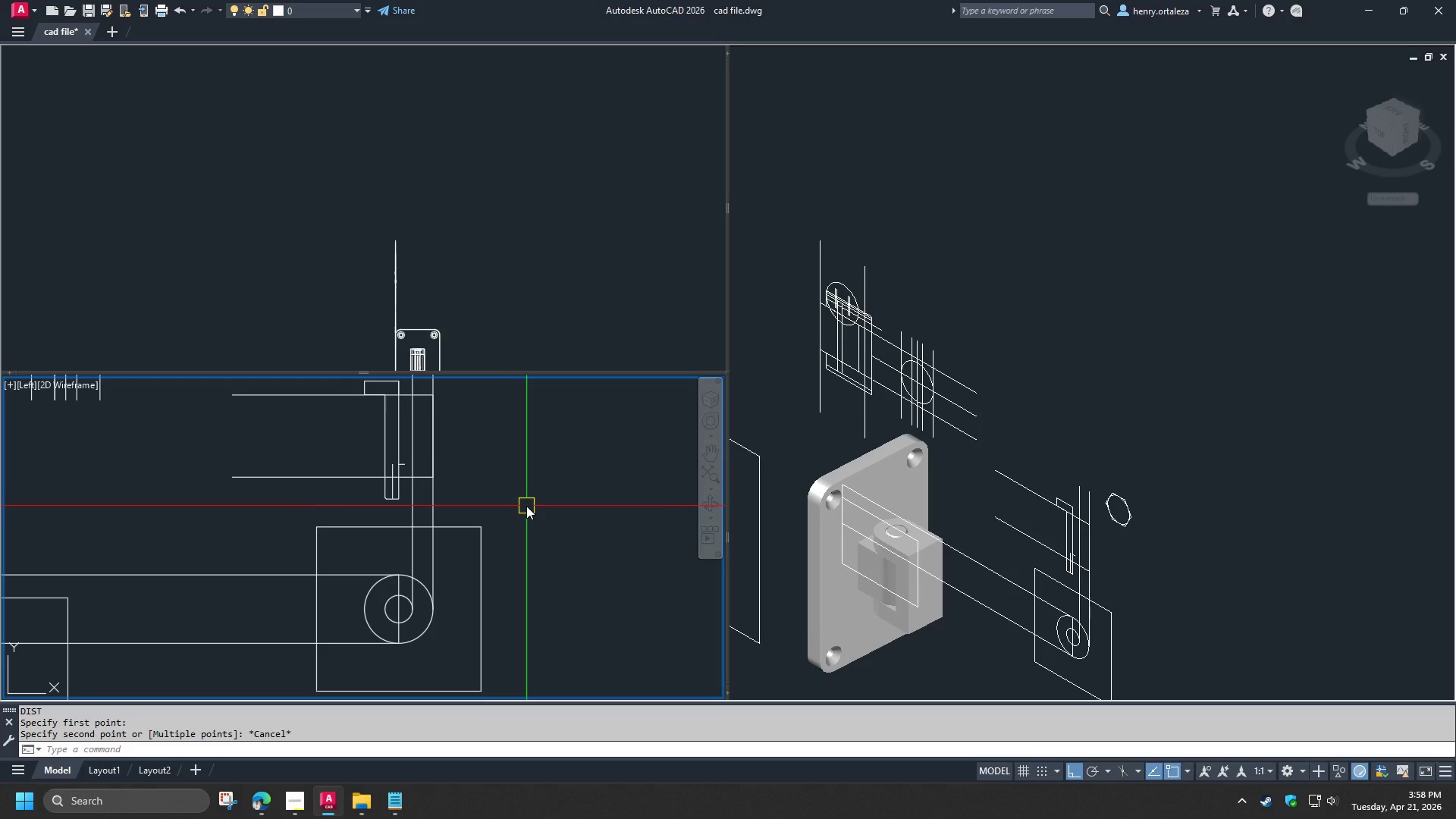 
wait(17.8)
 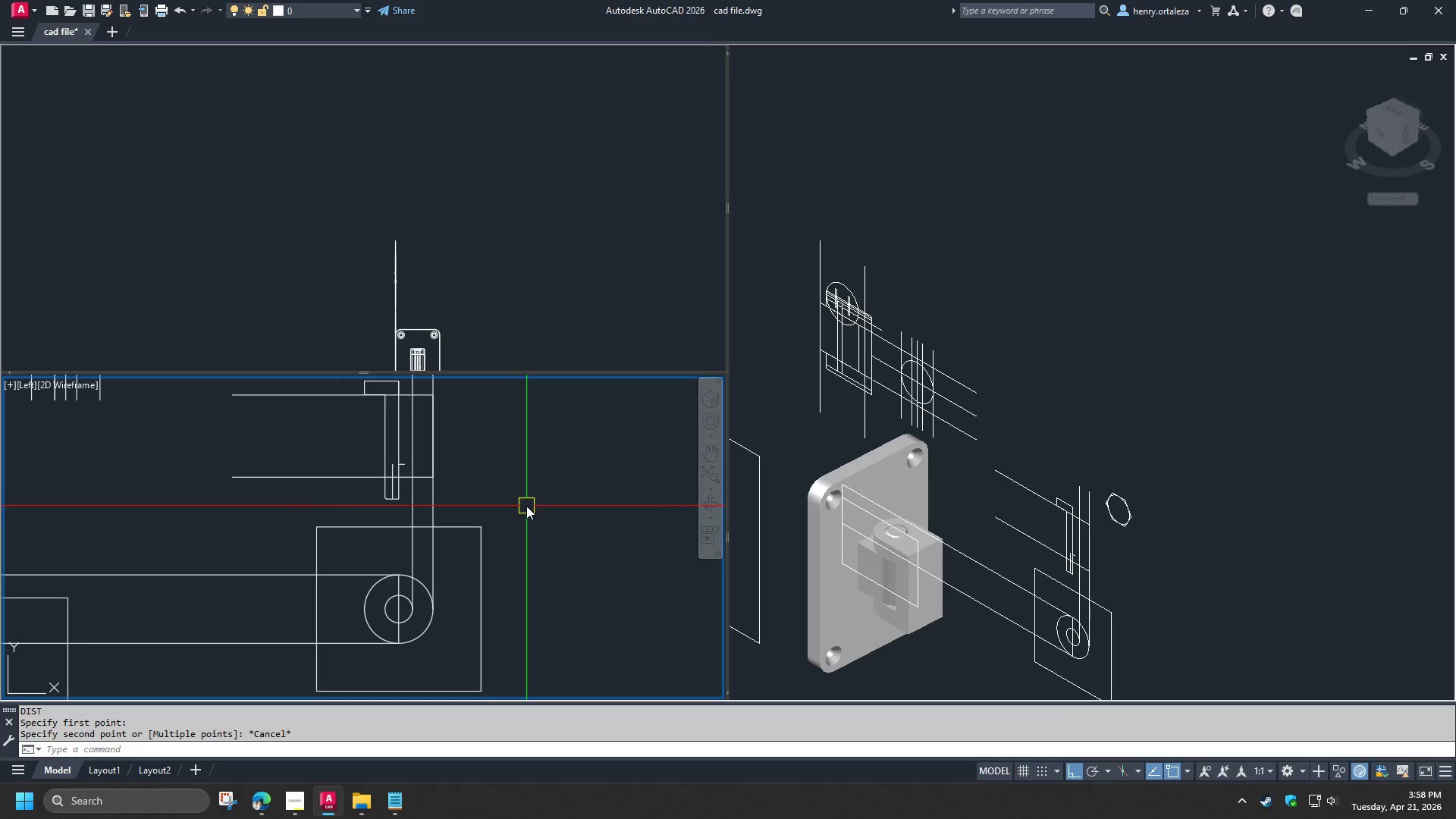 
scroll: coordinate [391, 607], scroll_direction: up, amount: 2.0
 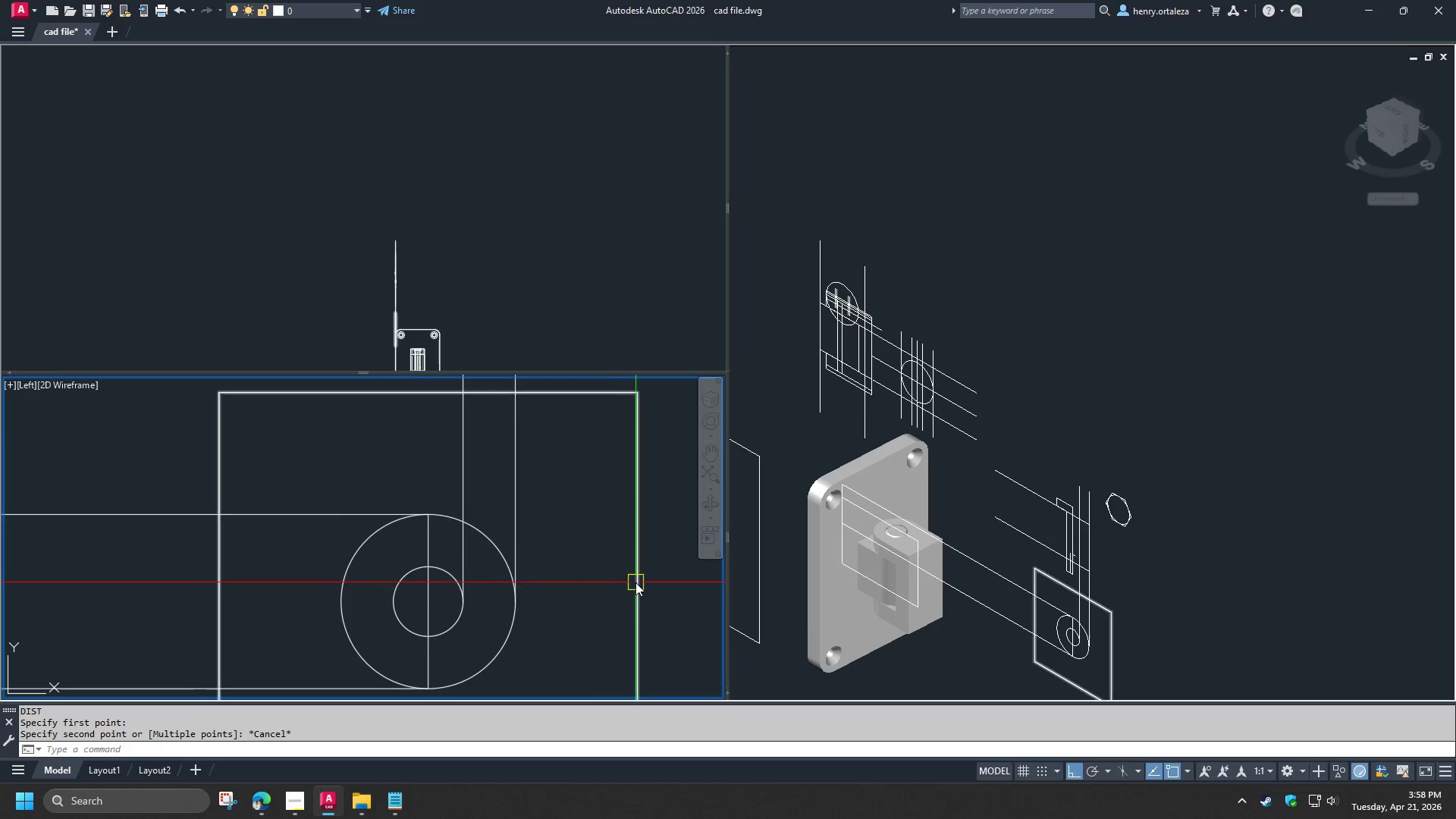 
scroll: coordinate [640, 579], scroll_direction: down, amount: 1.0
 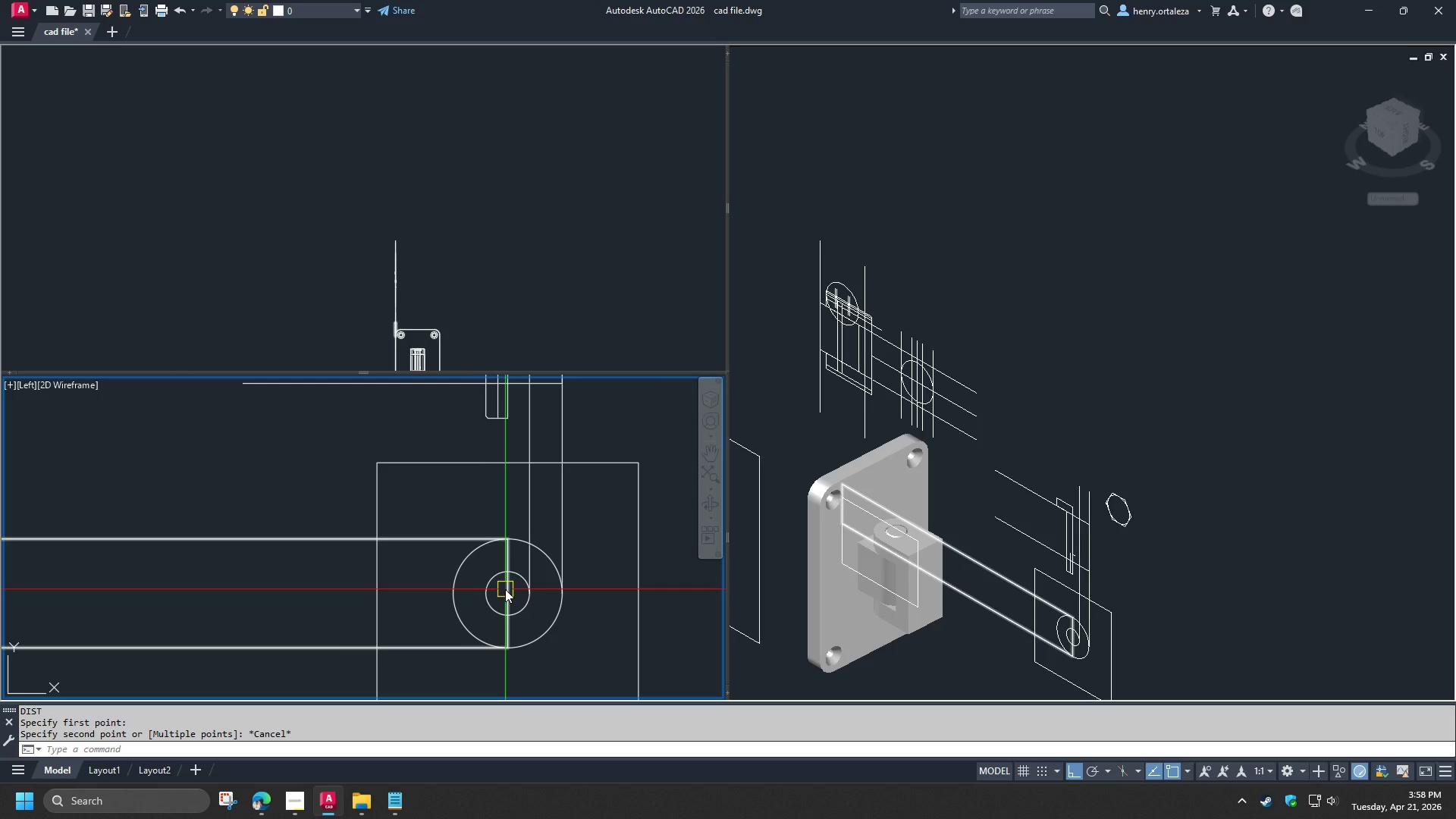 
scroll: coordinate [490, 586], scroll_direction: up, amount: 1.0
 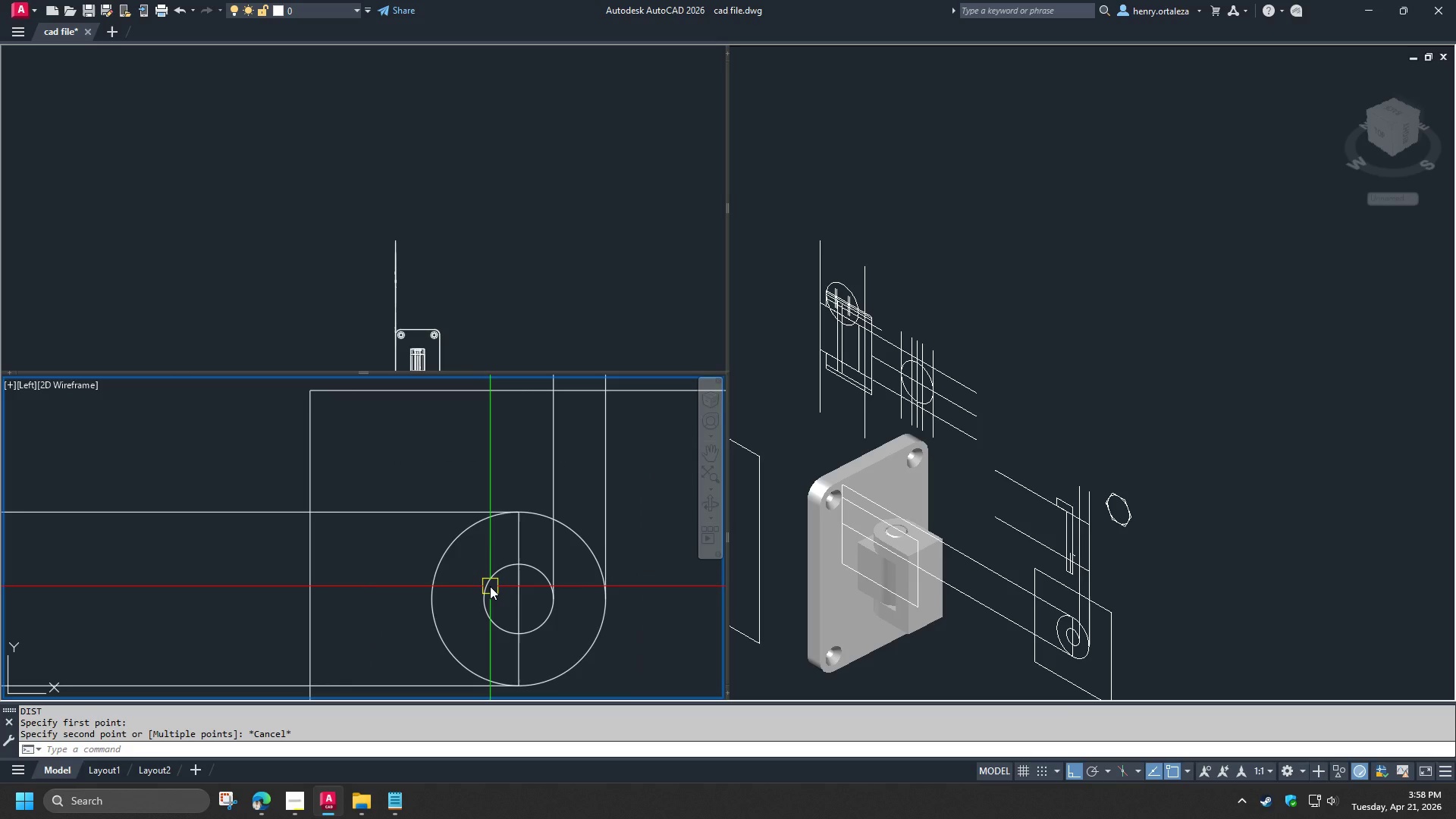 
wait(8.86)
 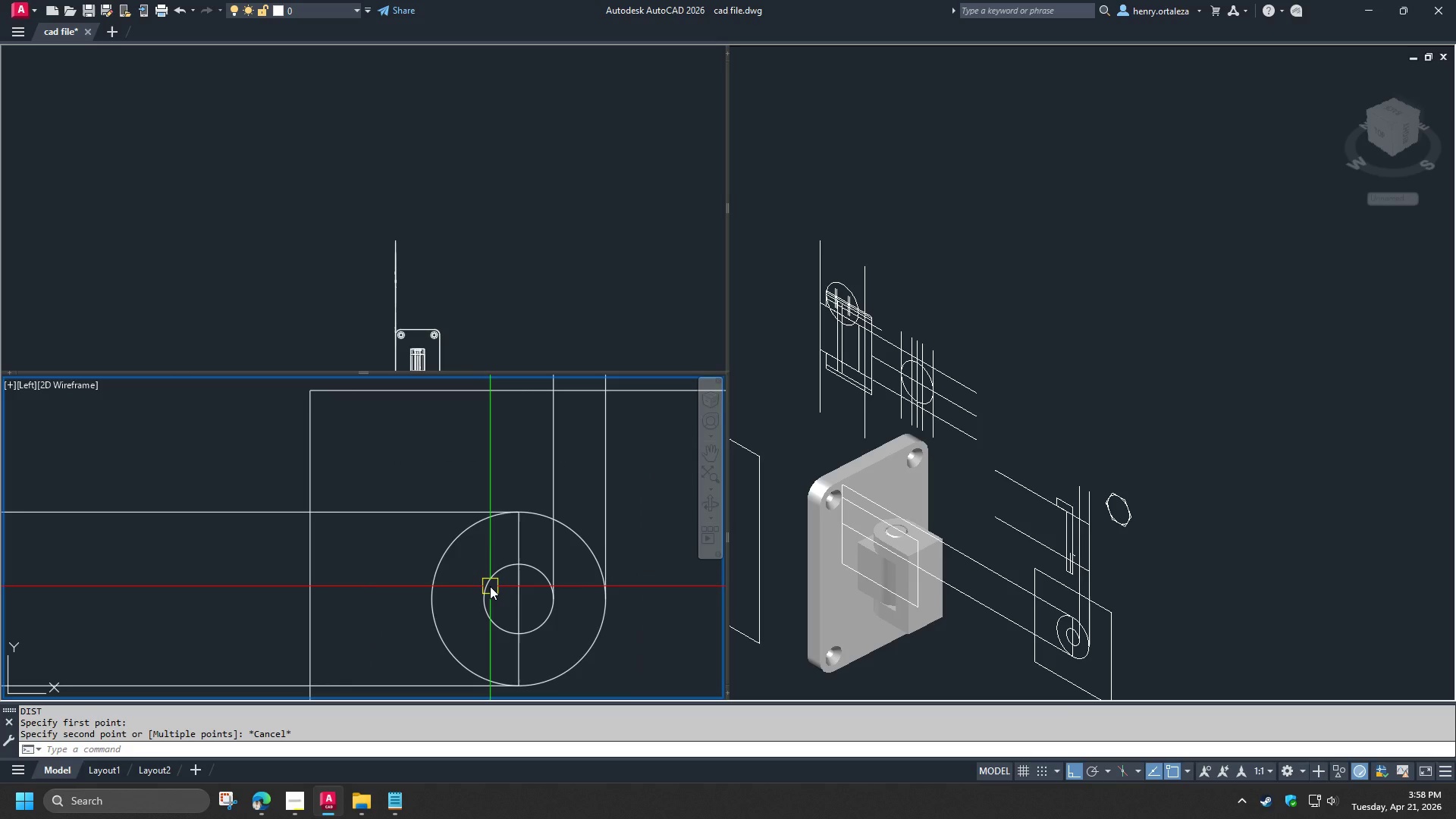 
scroll: coordinate [476, 560], scroll_direction: down, amount: 3.0
 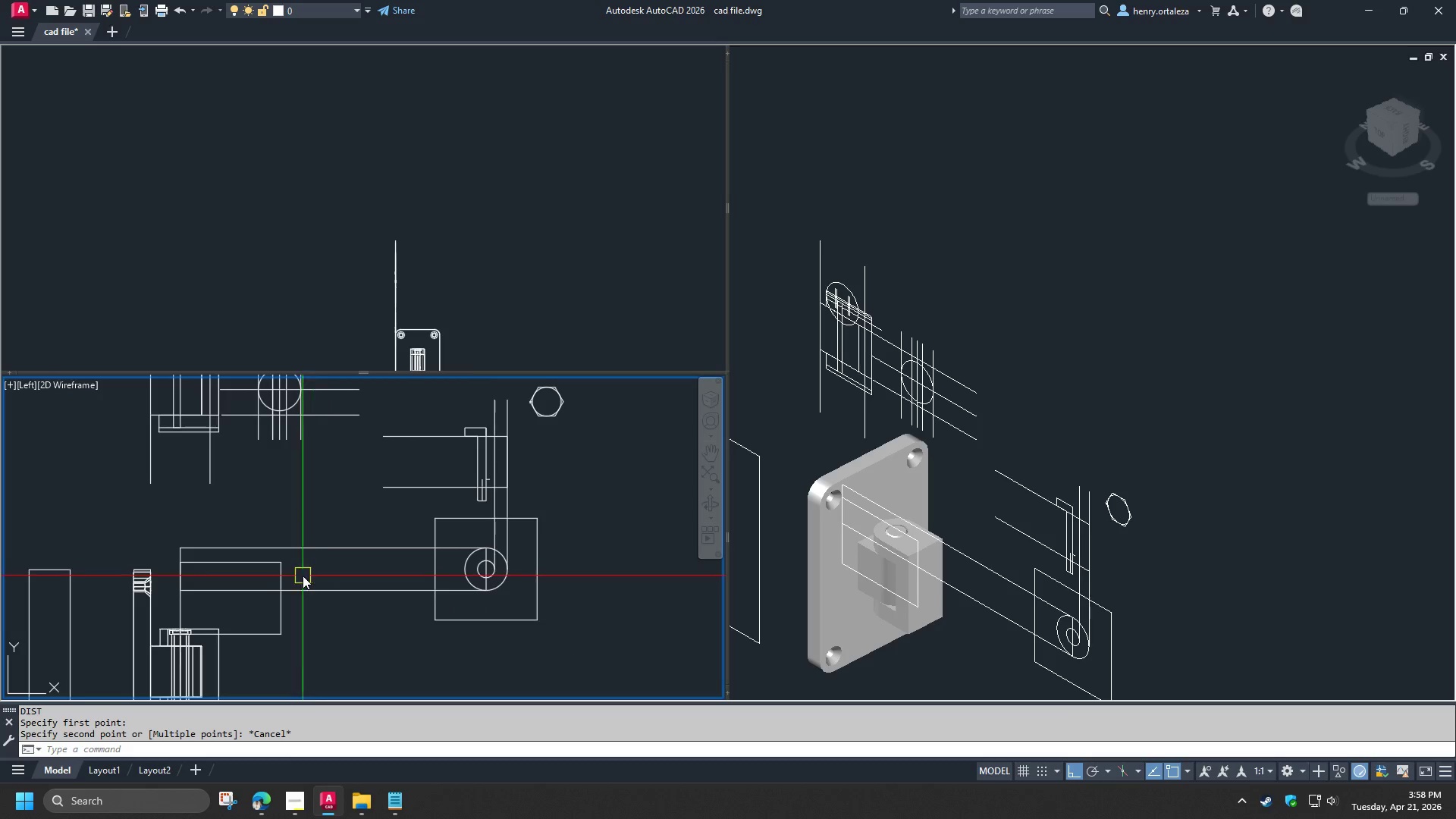 
scroll: coordinate [271, 576], scroll_direction: up, amount: 1.0
 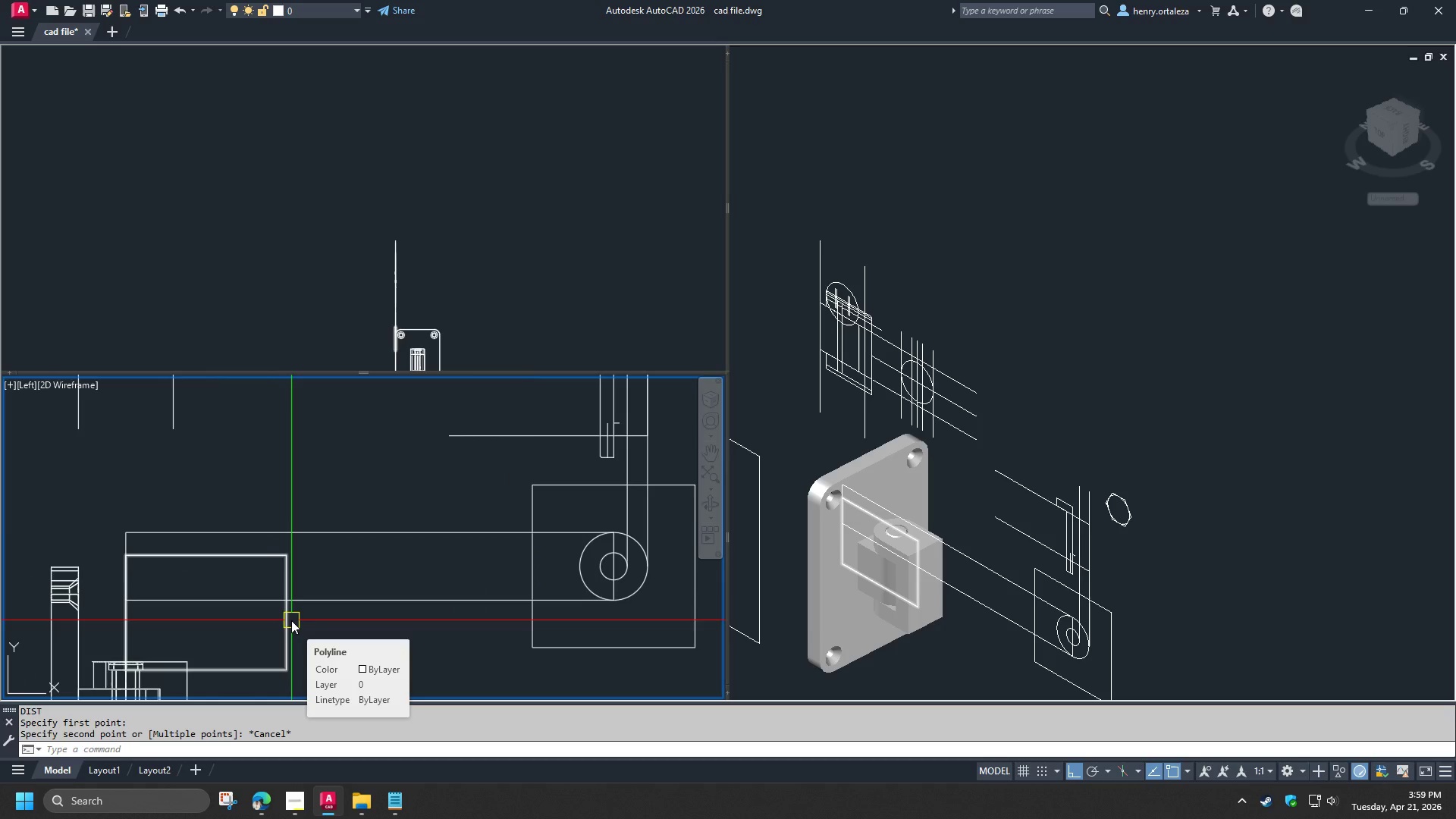 
left_click([291, 621])
 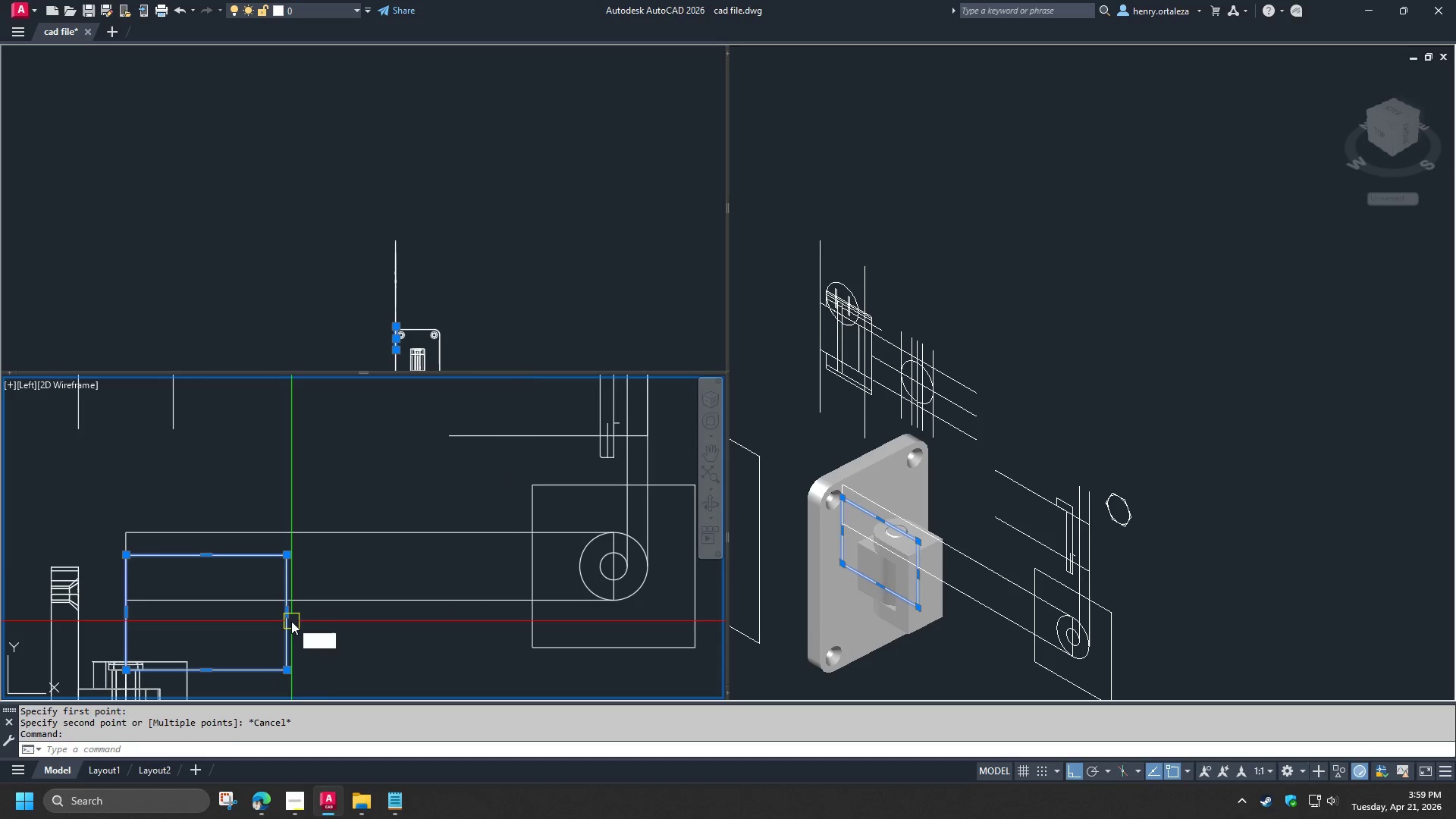 
type(e re)
 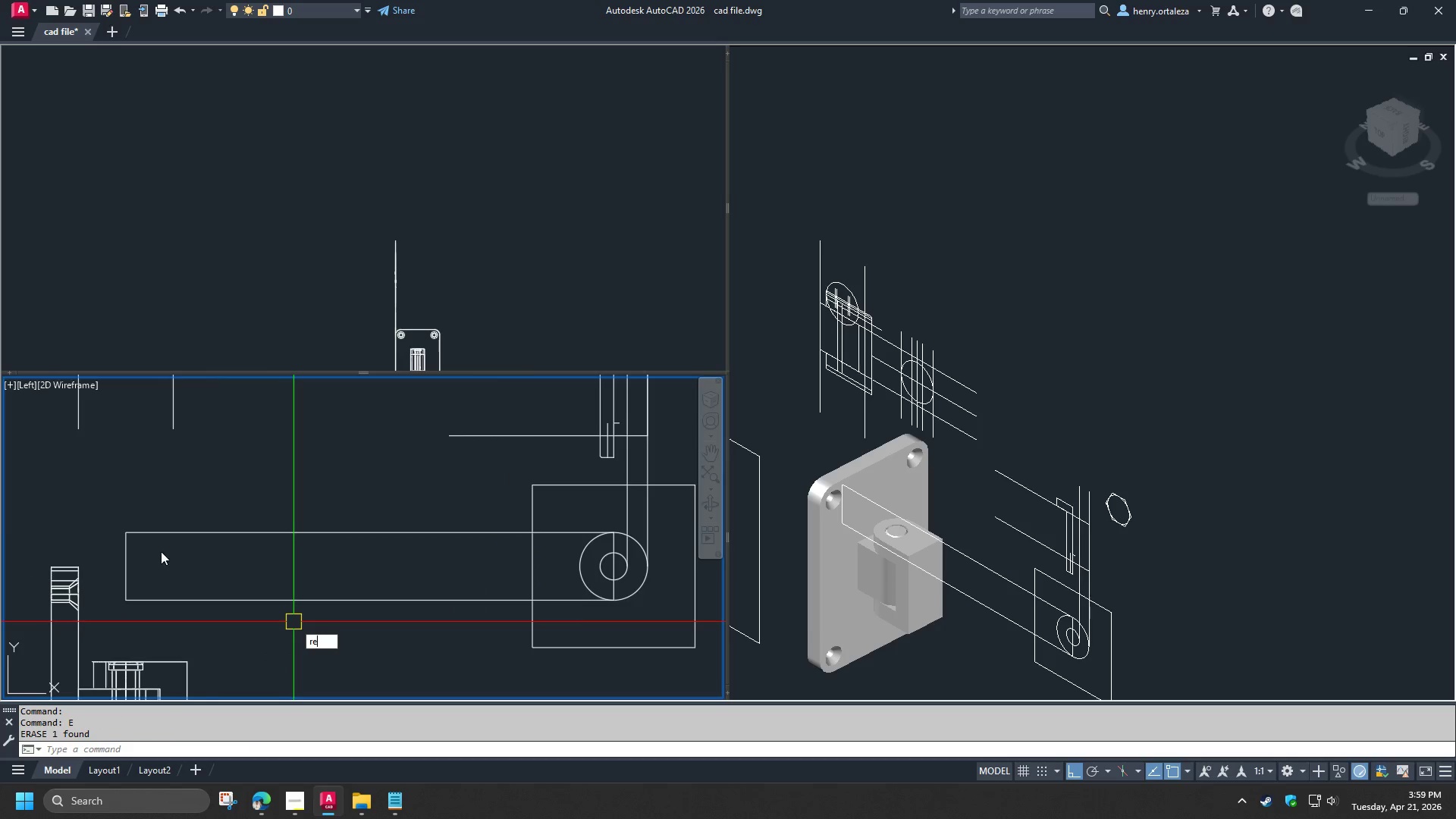 
type(c end )
 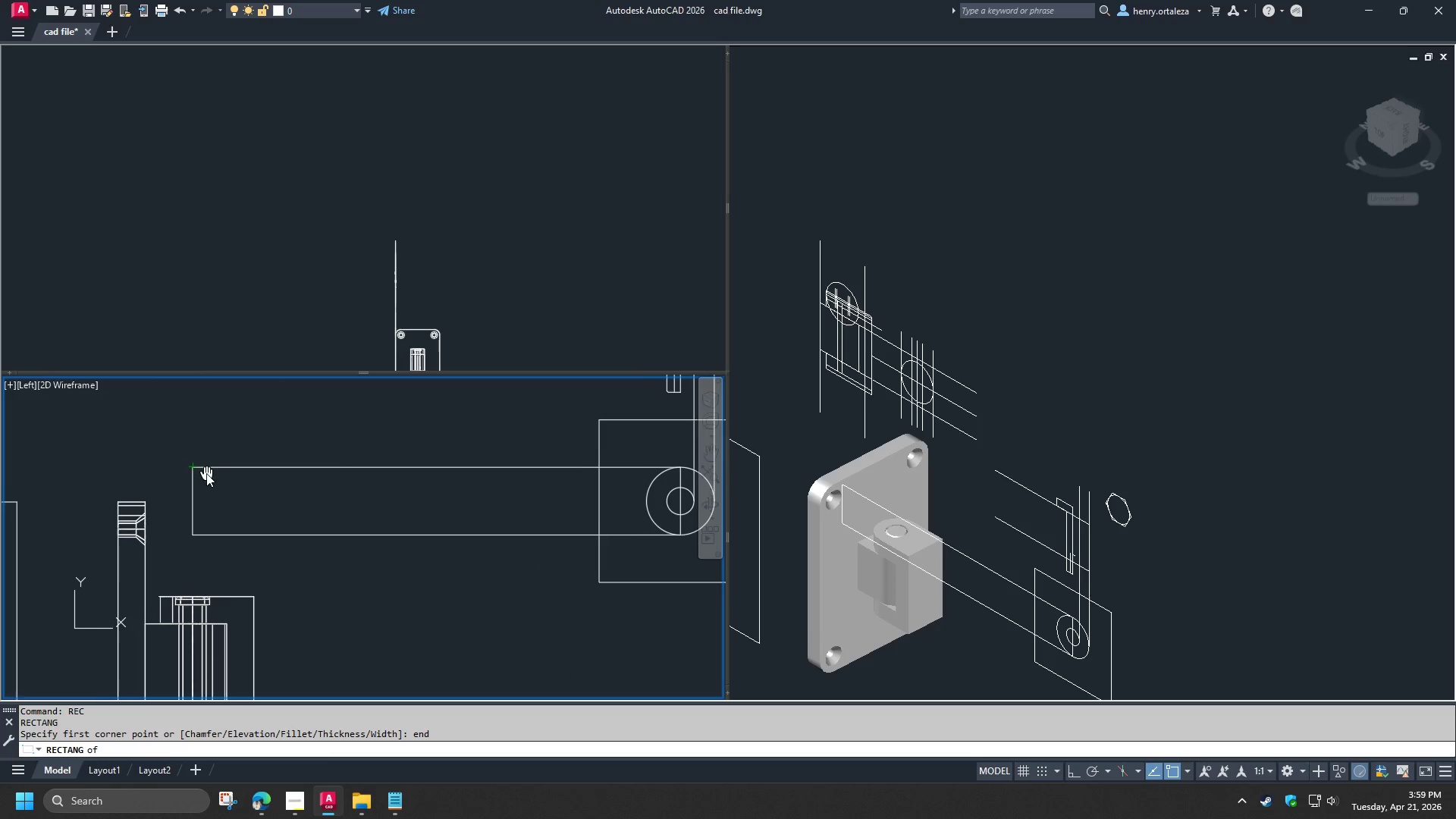 
key(Escape)
 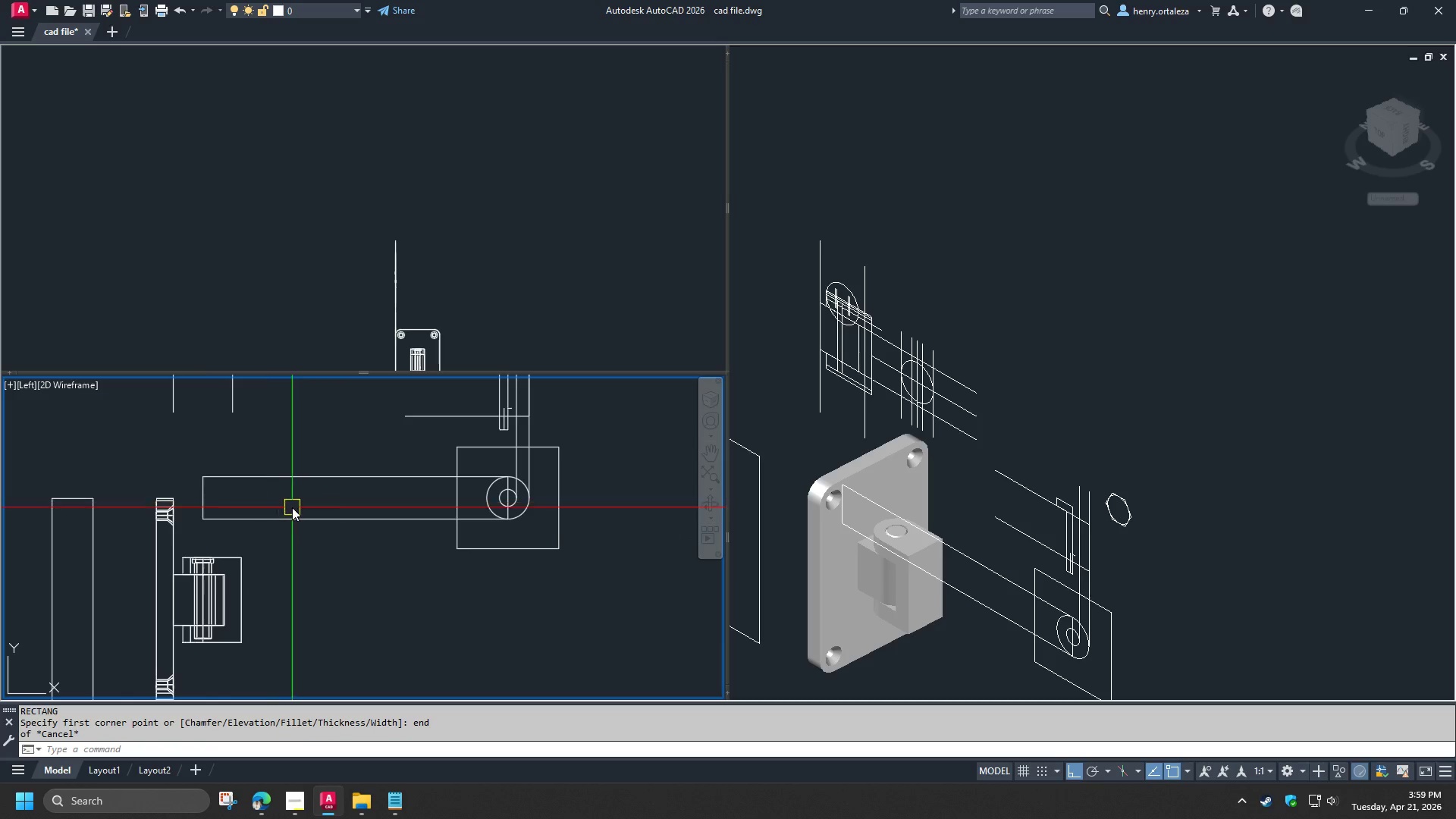 
scroll: coordinate [213, 483], scroll_direction: down, amount: 1.0
 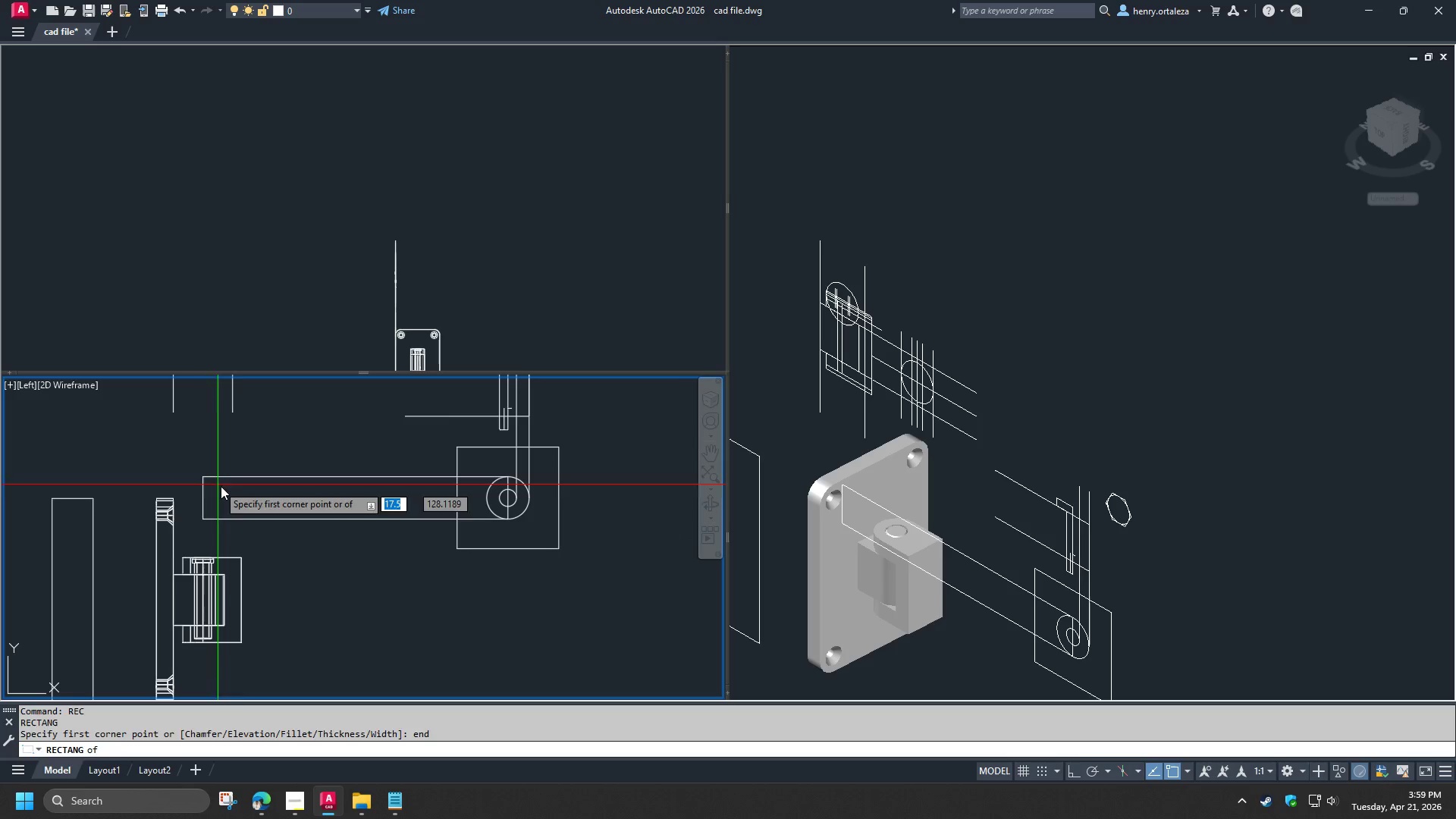 
type(re)
 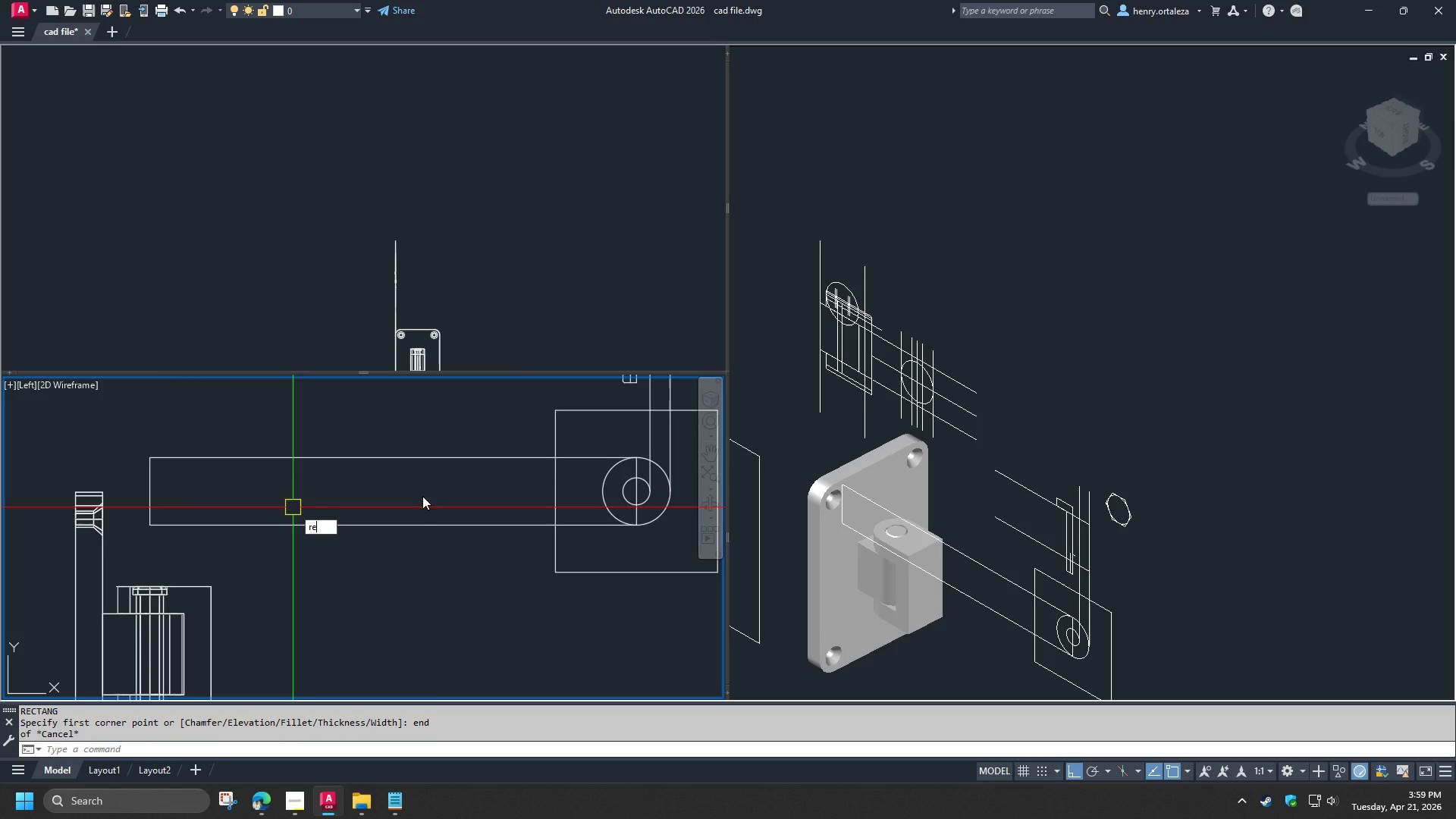 
scroll: coordinate [292, 507], scroll_direction: up, amount: 1.0
 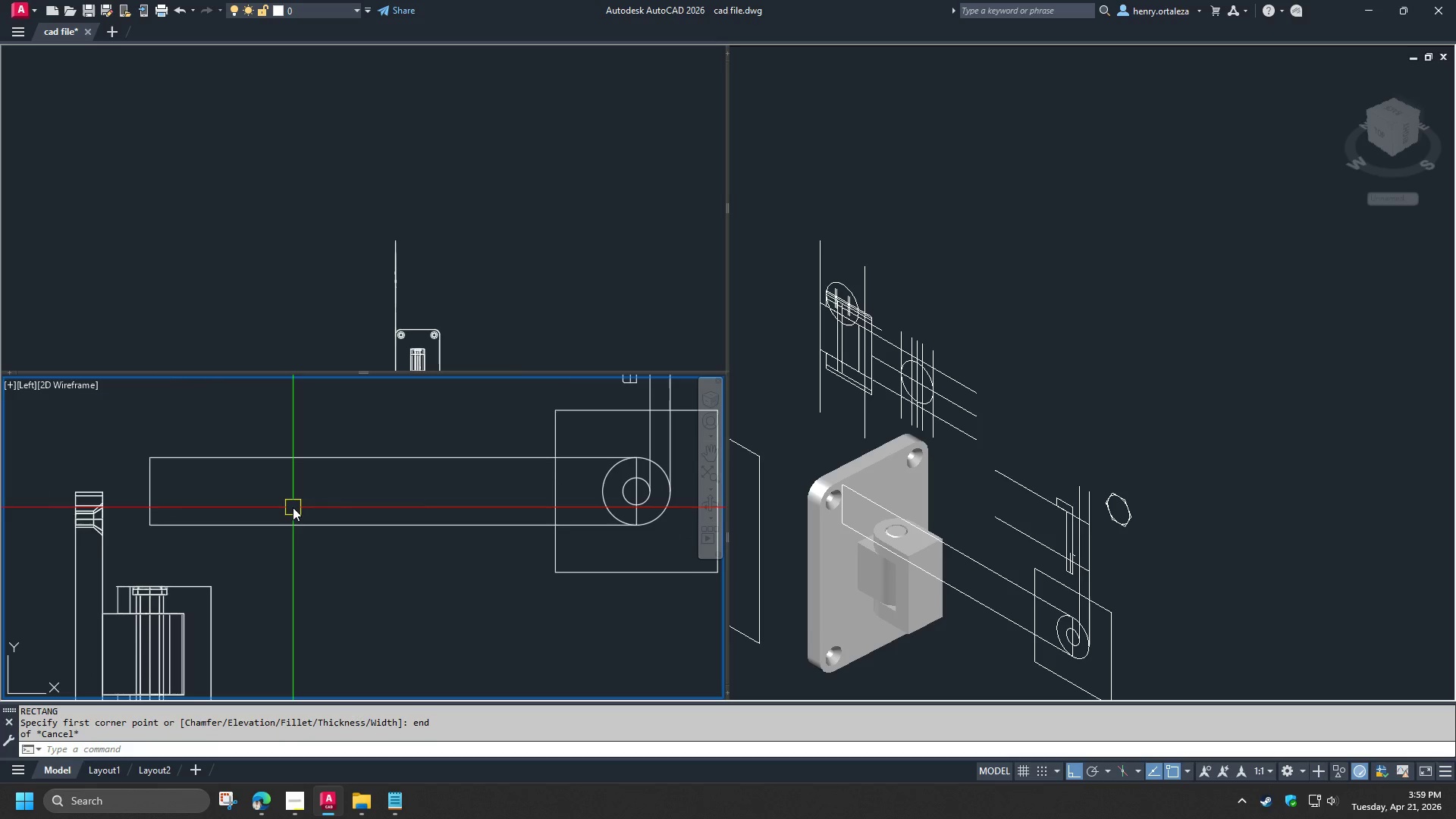 
key(C)
 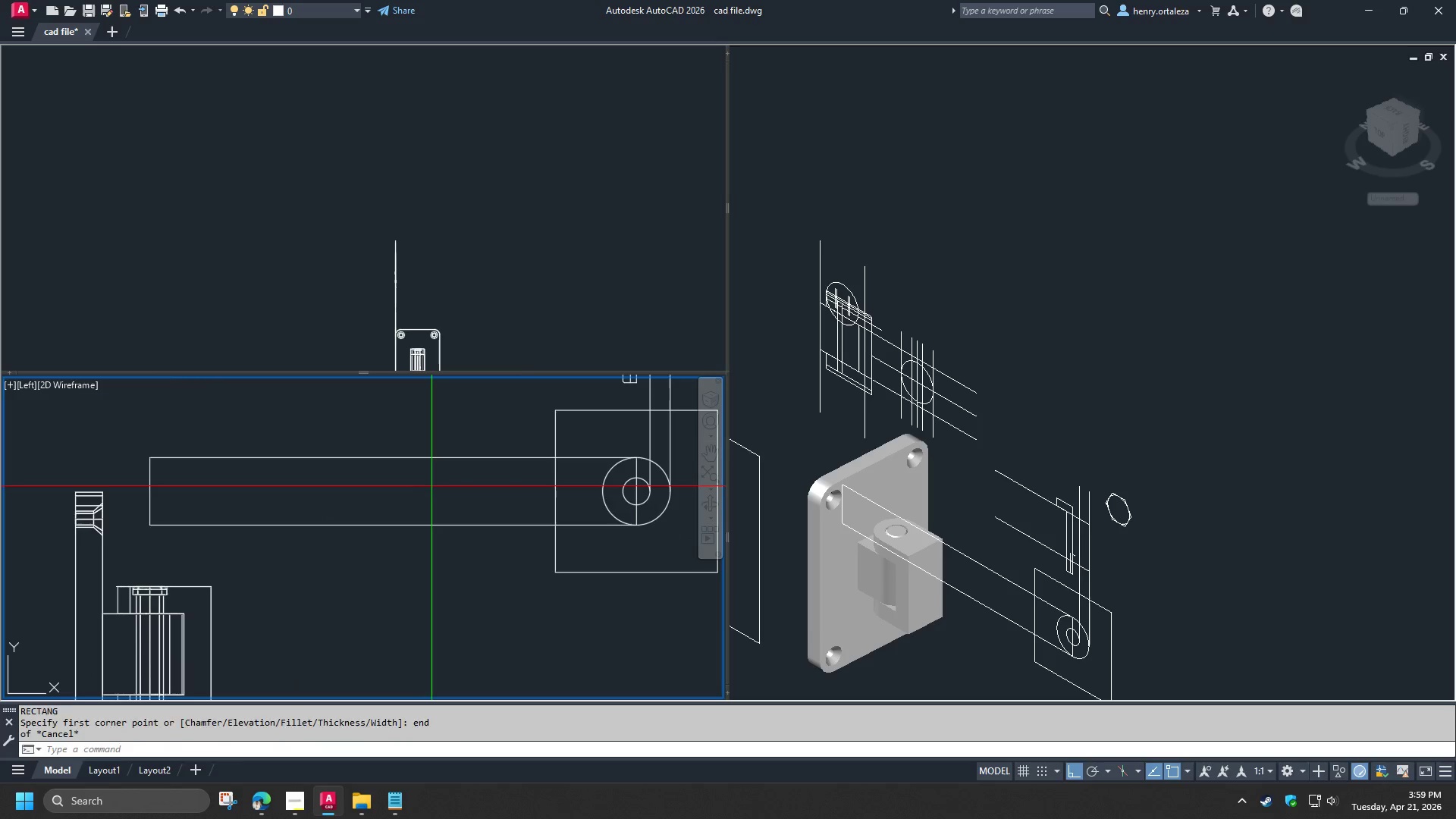 
key(Space)
 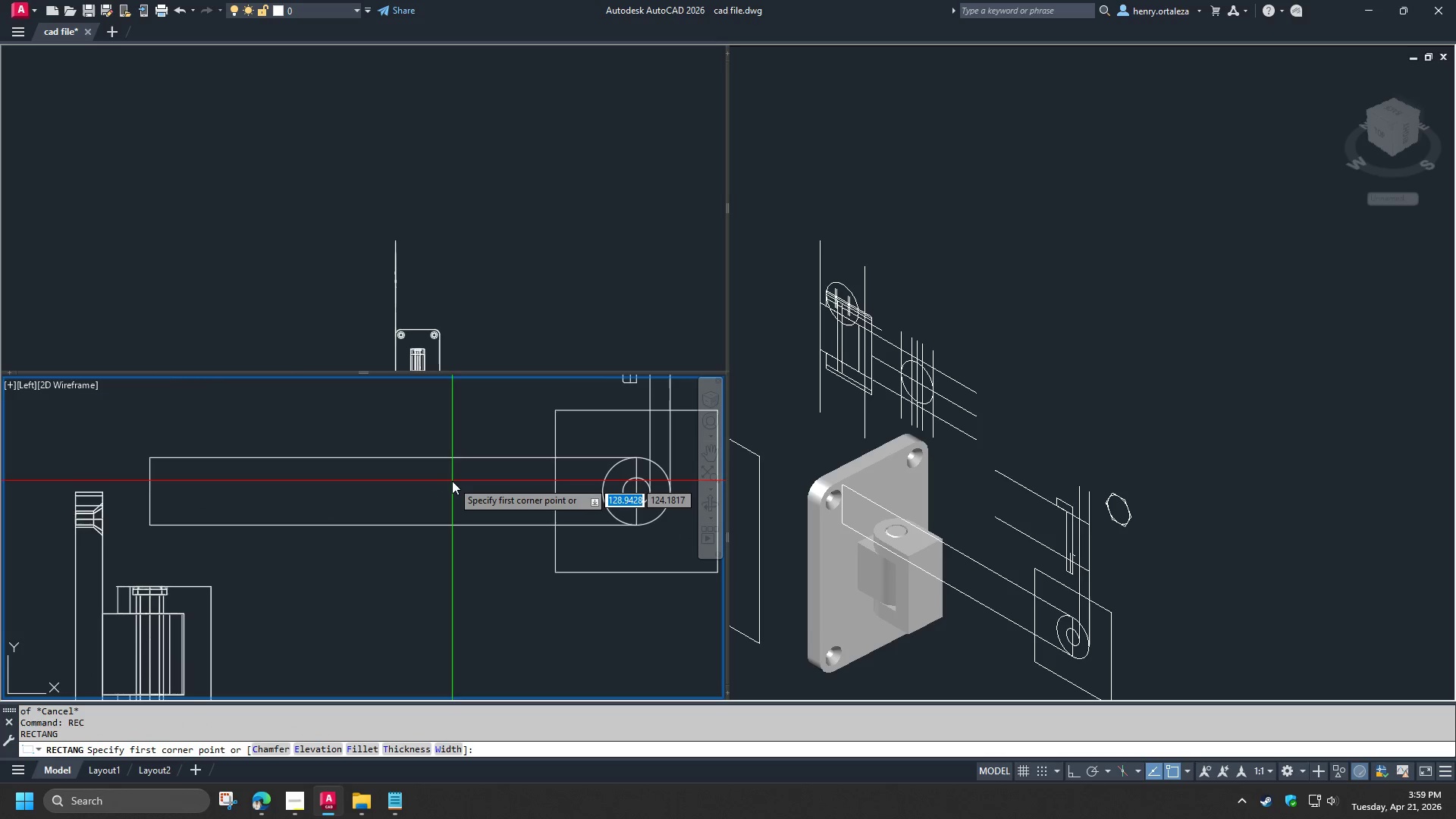 
left_click([452, 481])
 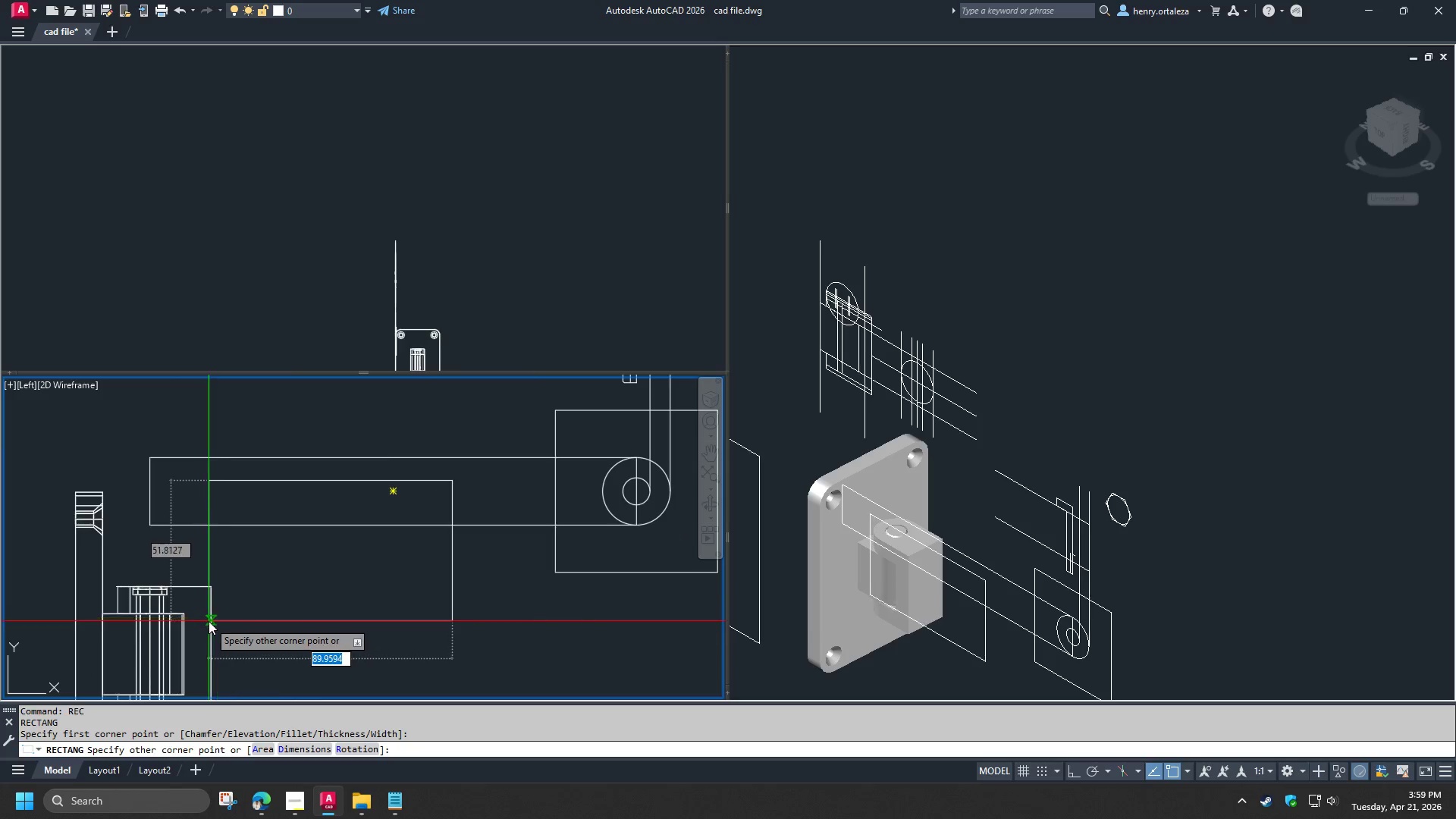 
left_click([209, 621])
 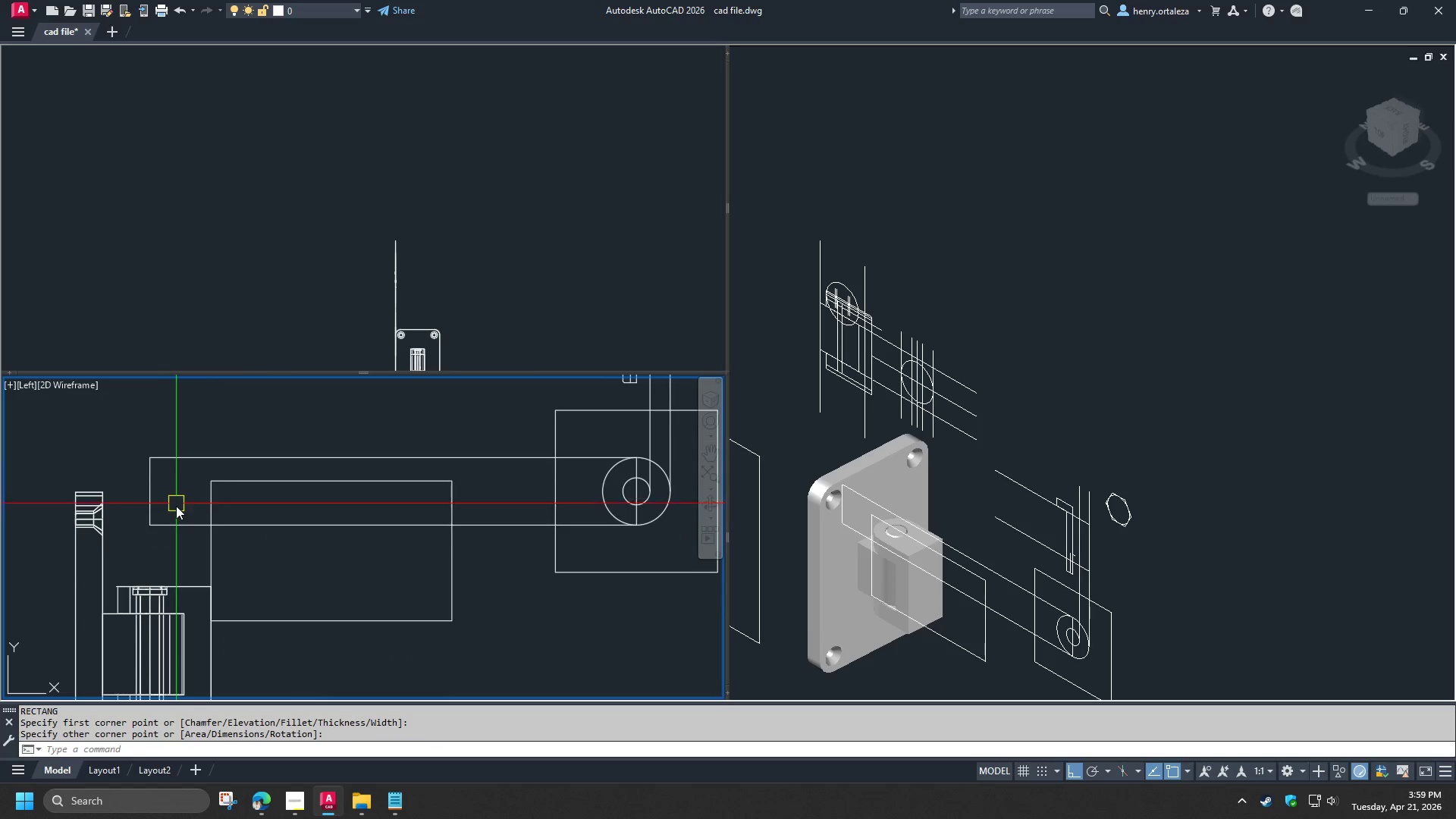 
left_click([180, 526])
 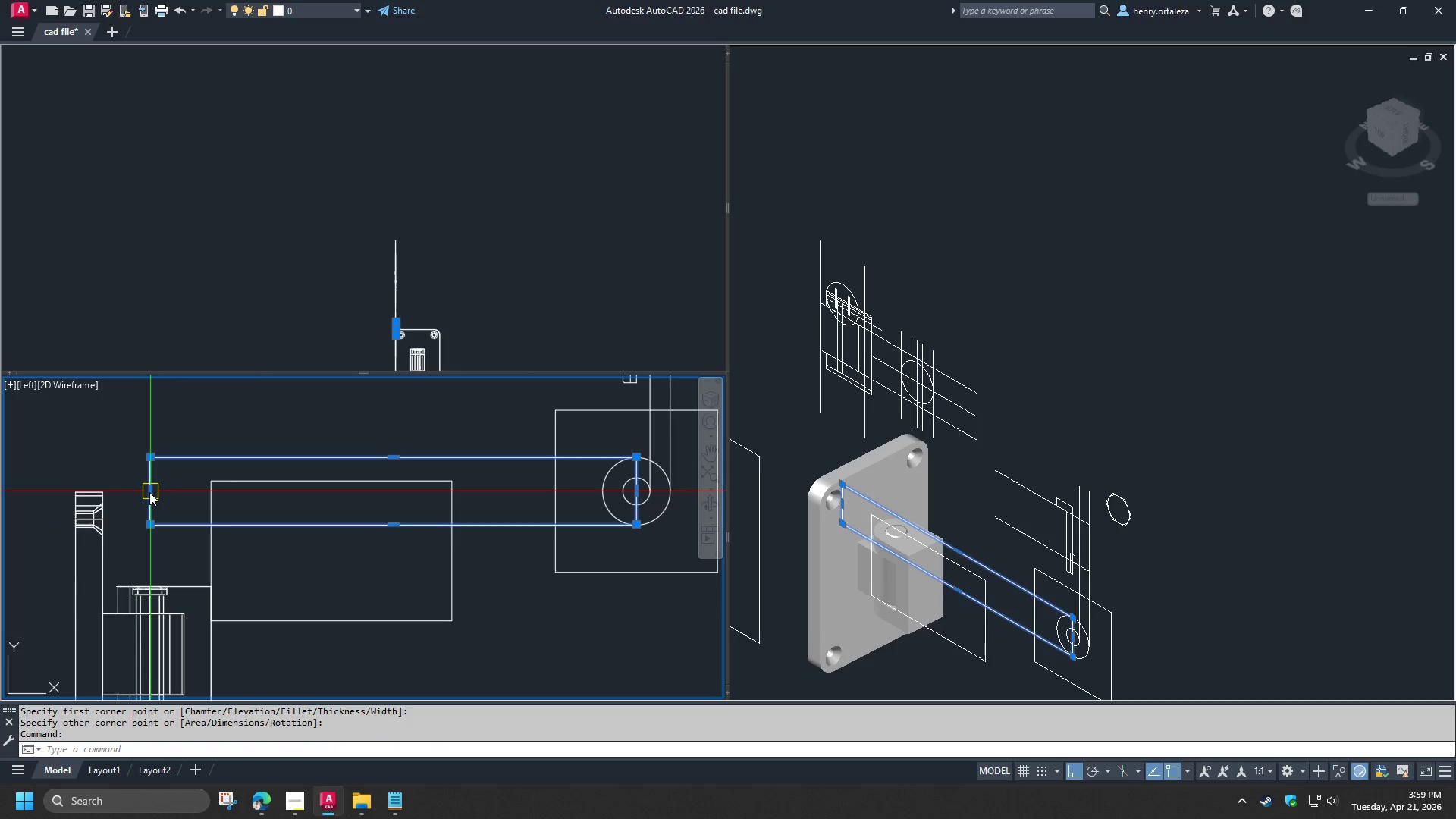 
left_click([149, 492])
 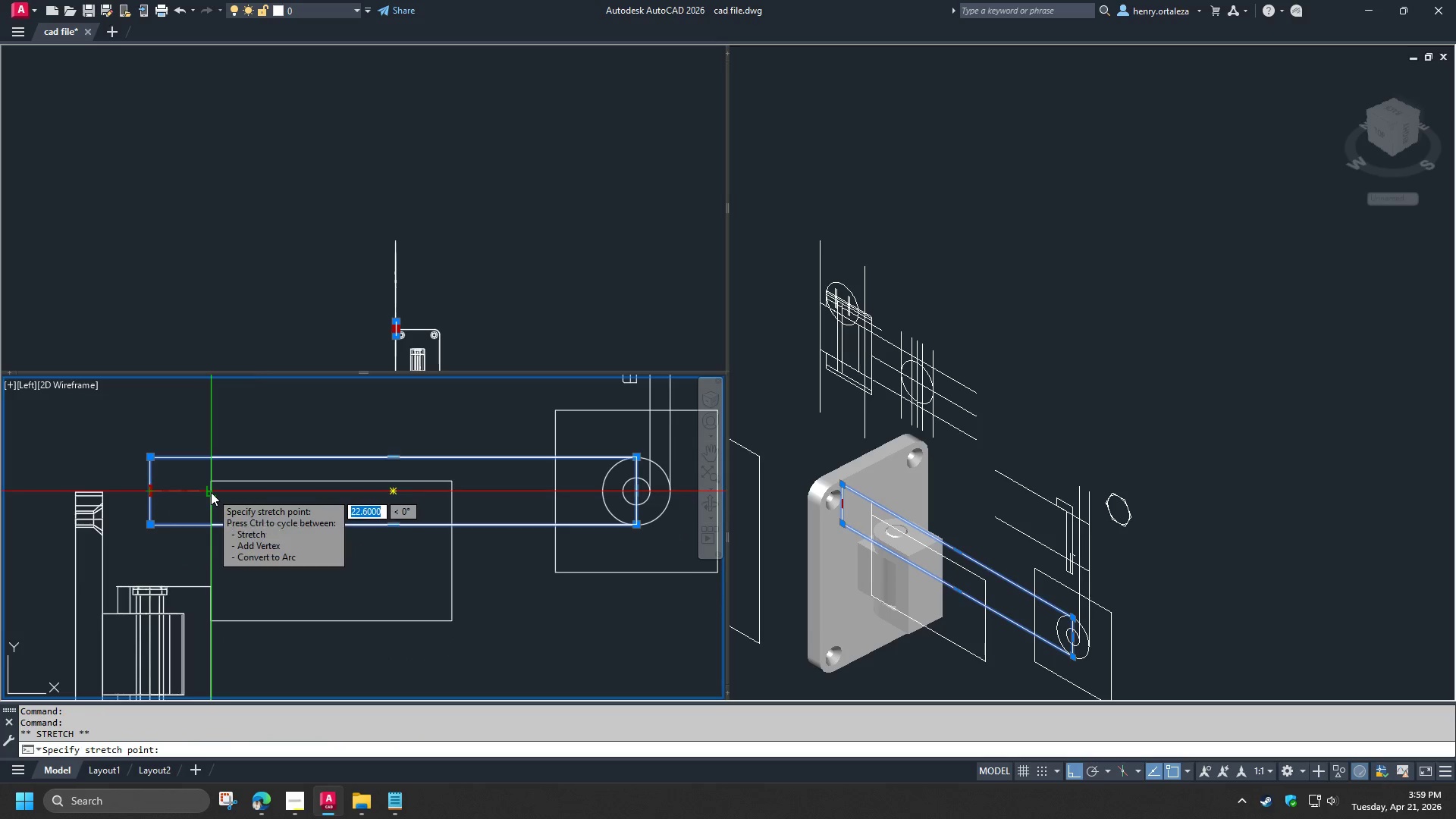 
left_click([211, 492])
 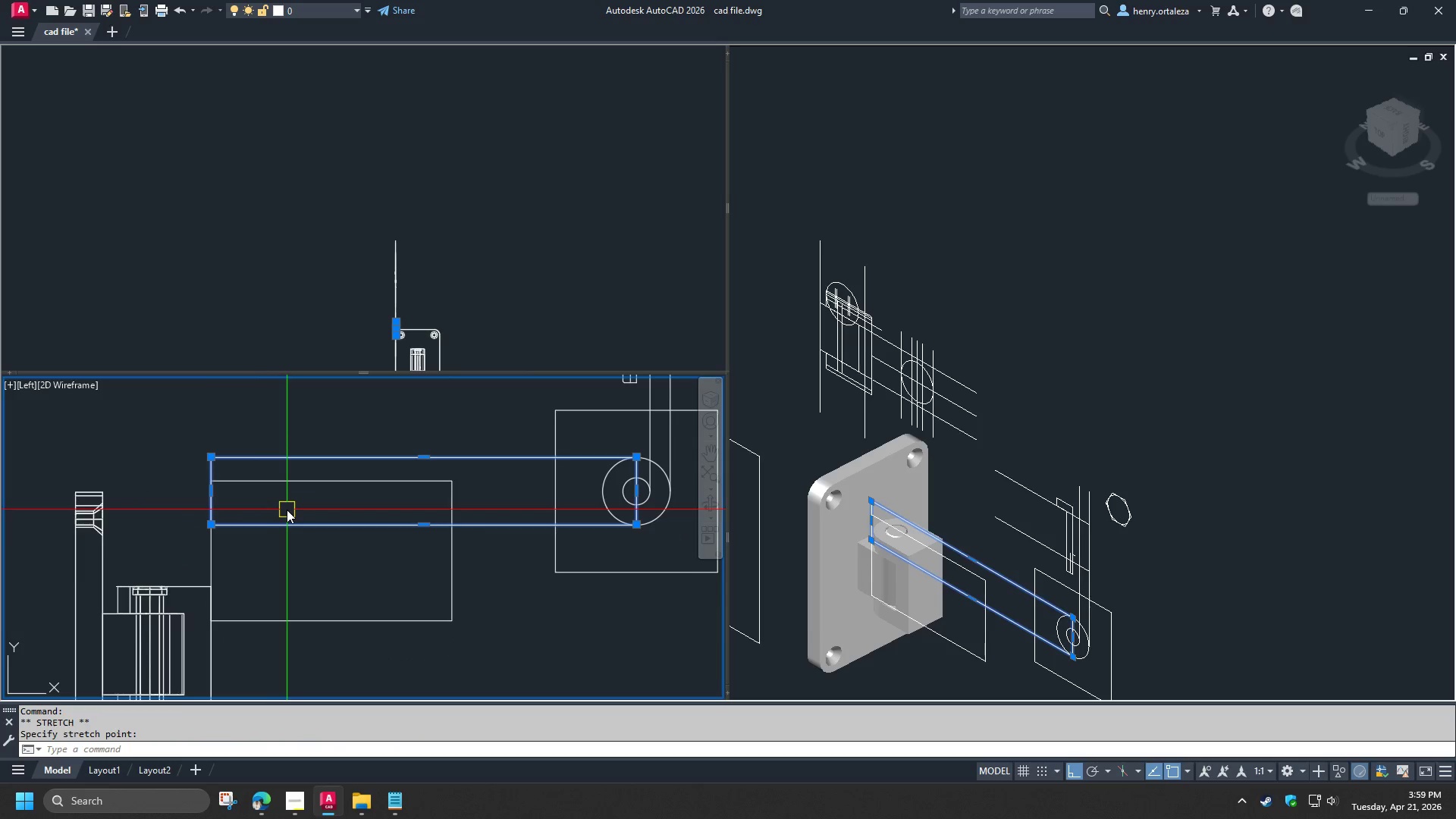 
key(Escape)
 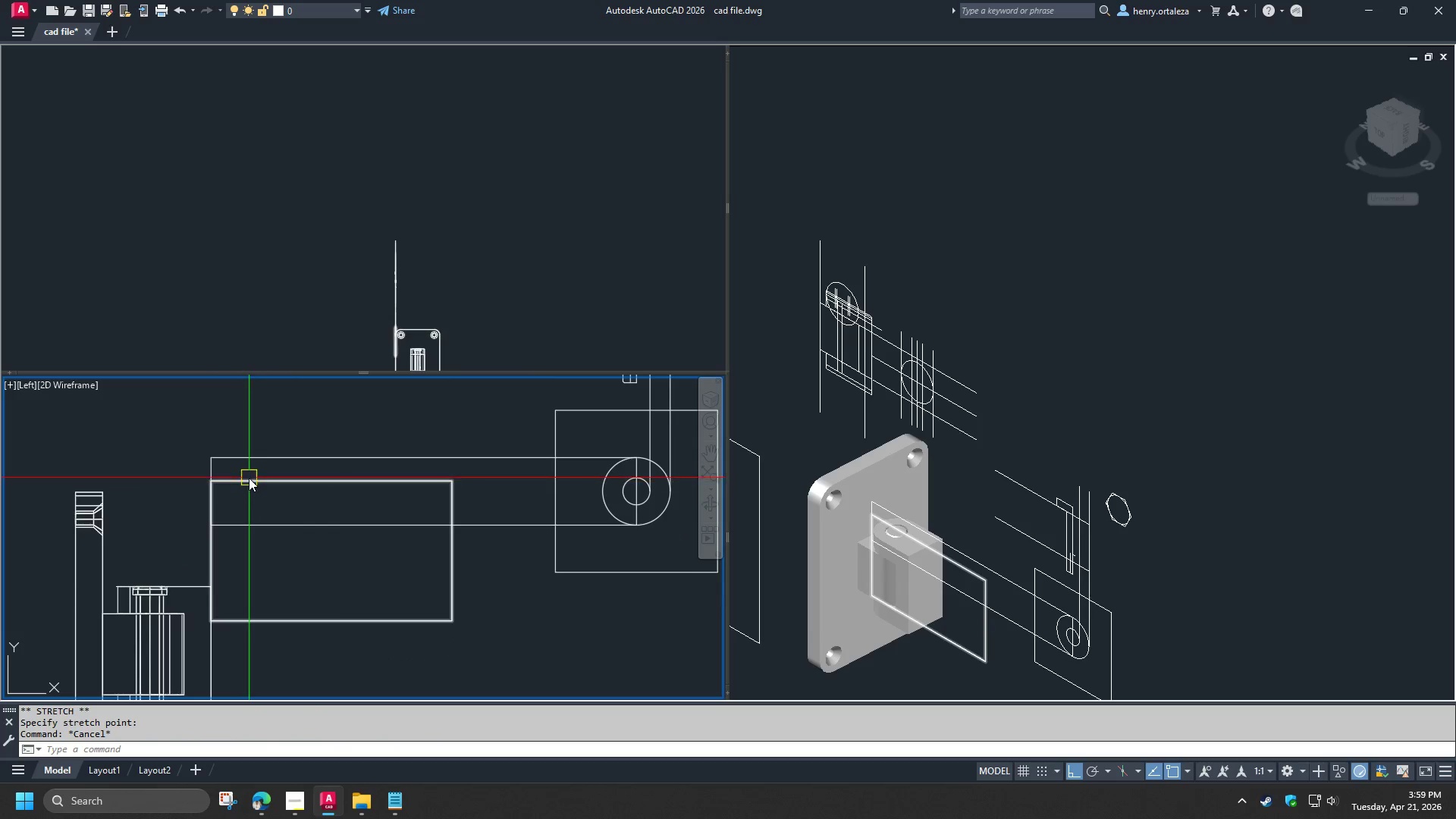 
left_click([248, 478])
 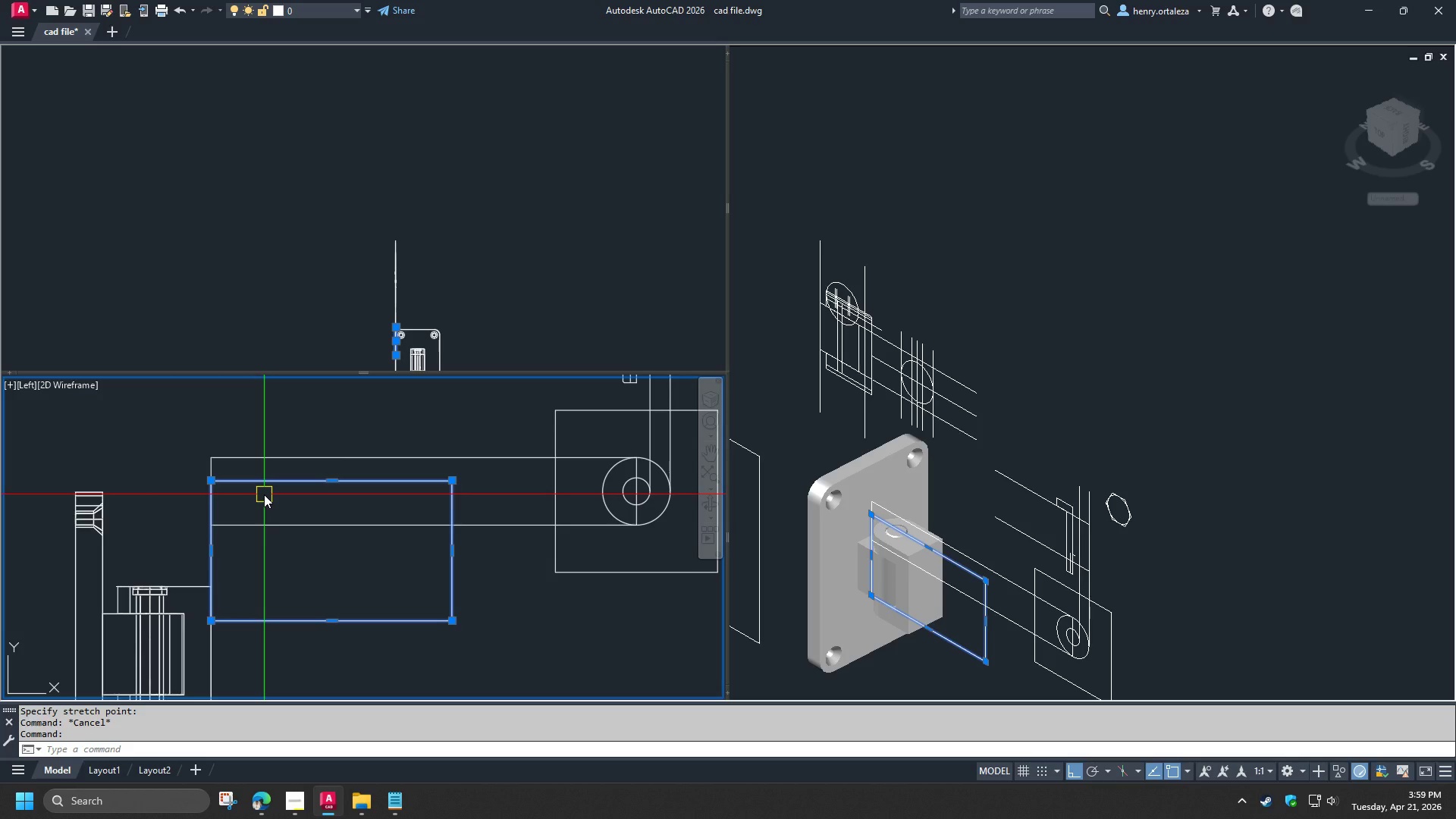 
wait(5.36)
 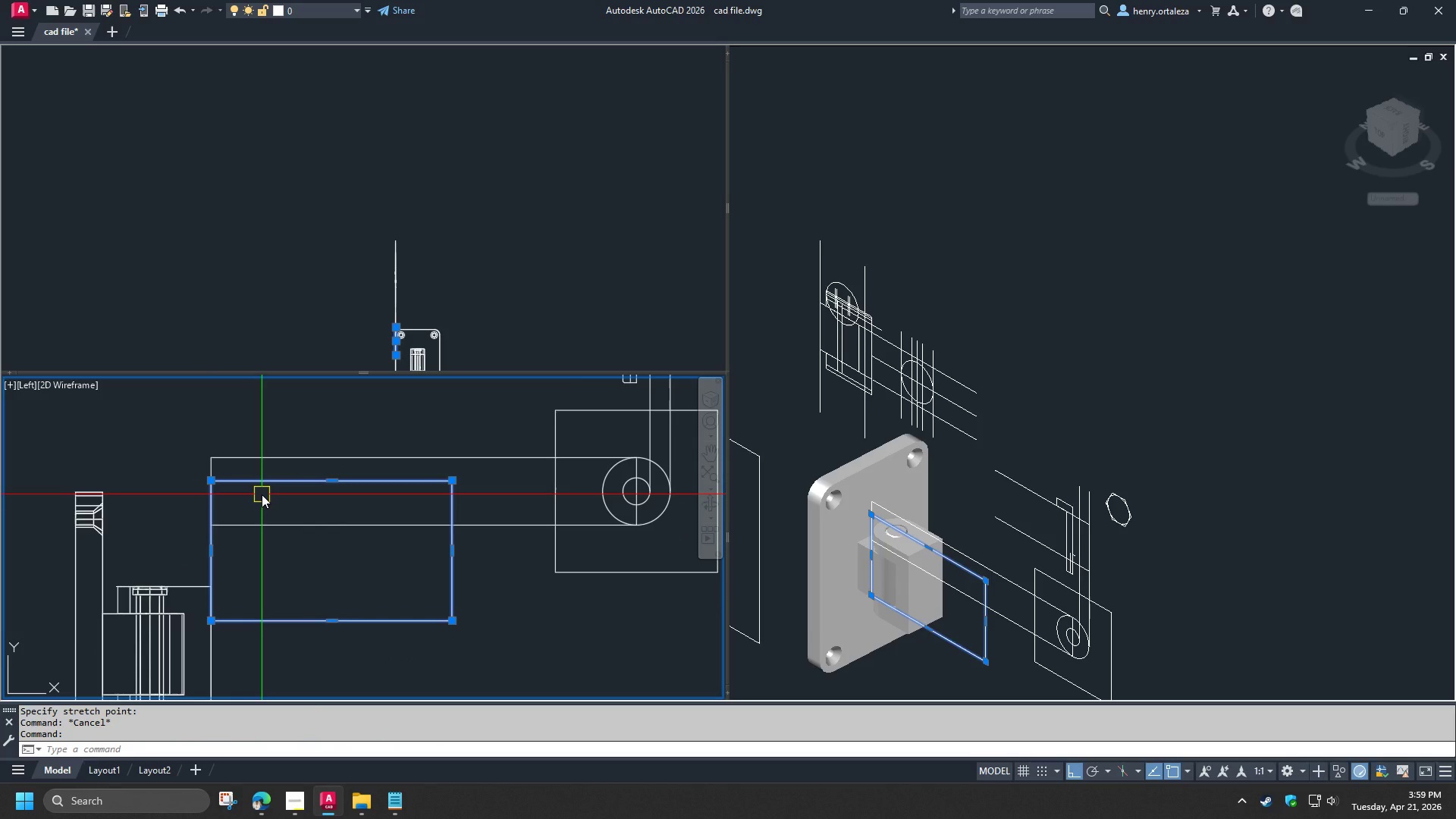 
key(E)
 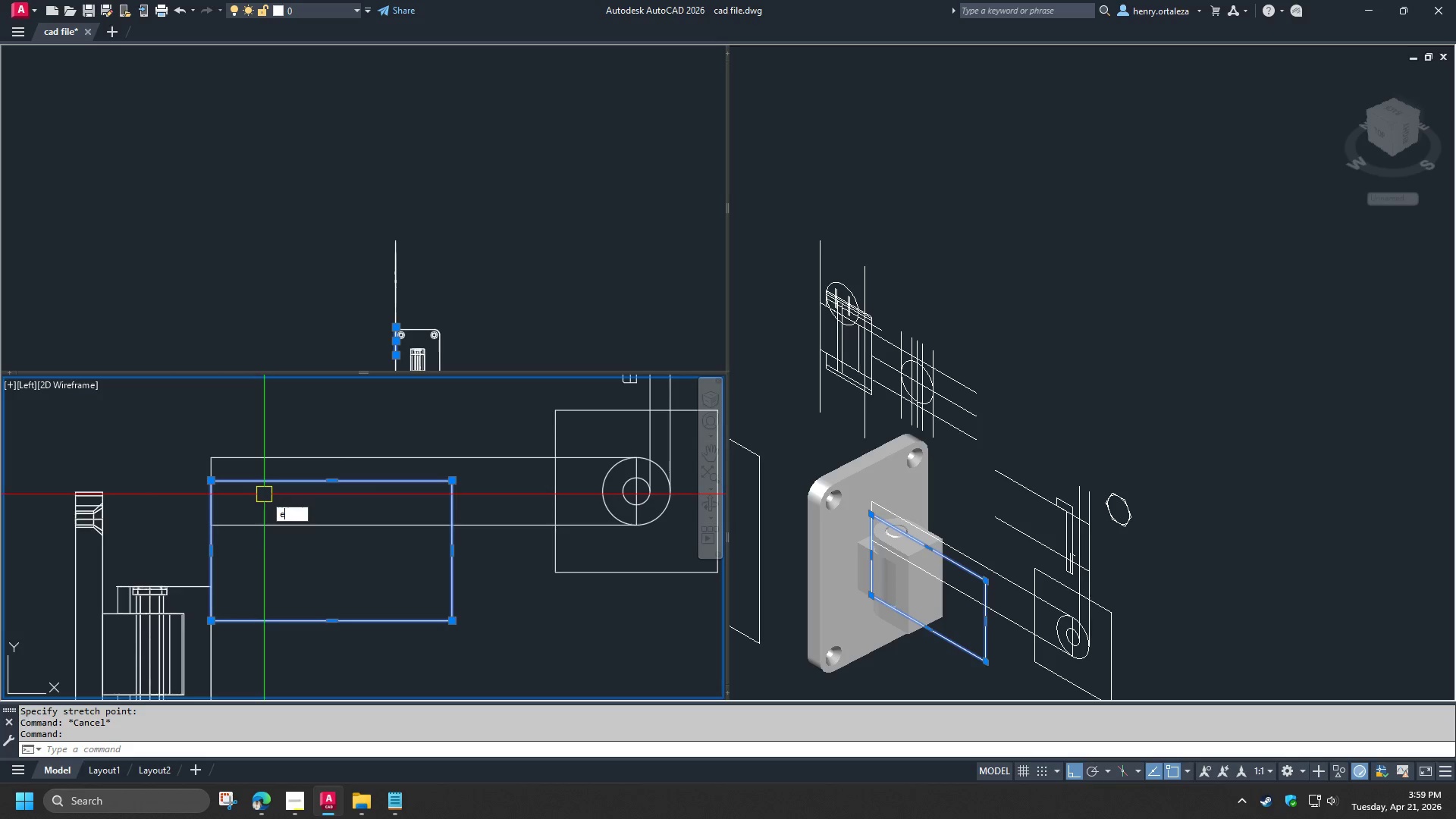 
key(Space)
 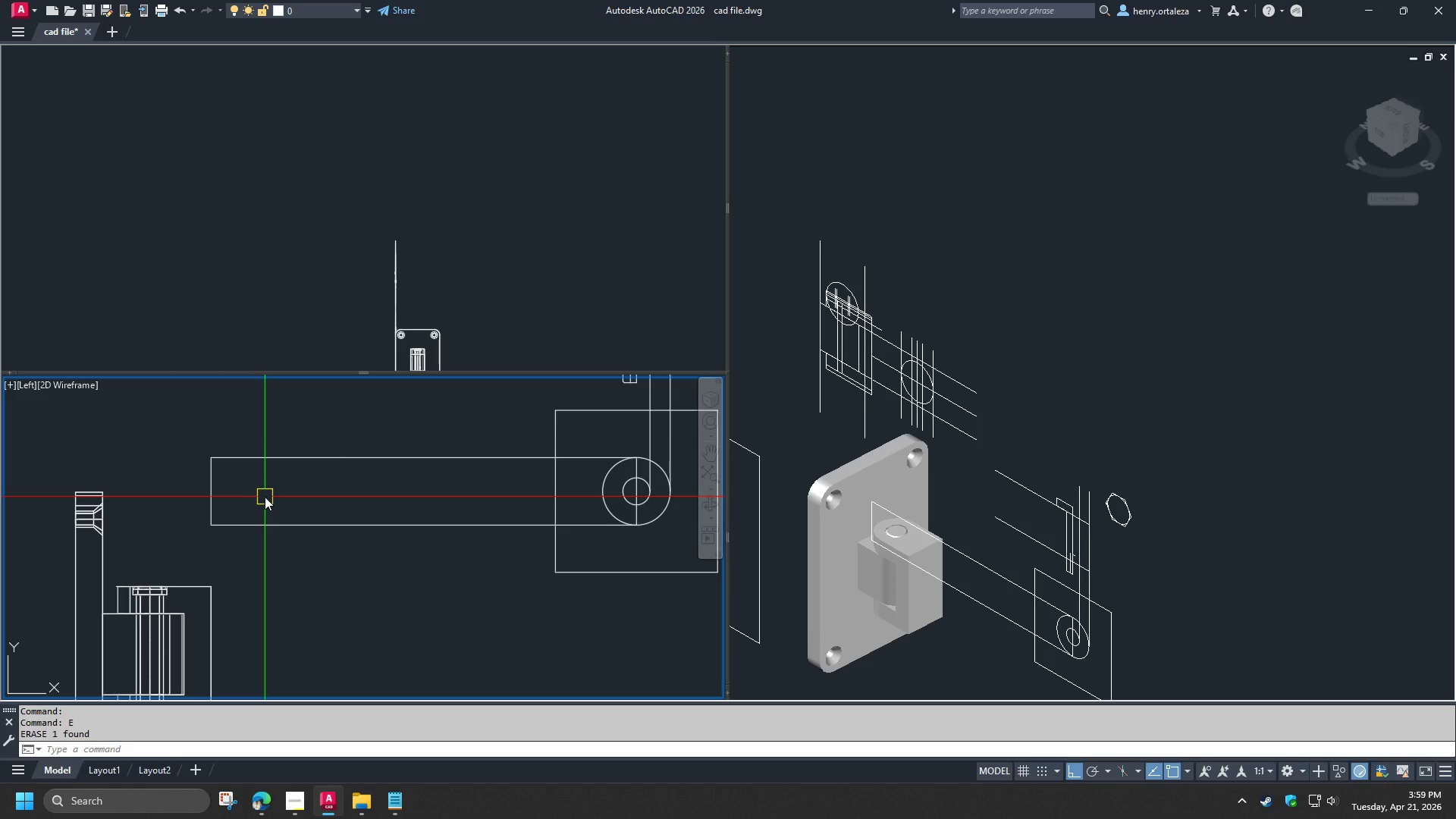 
wait(6.03)
 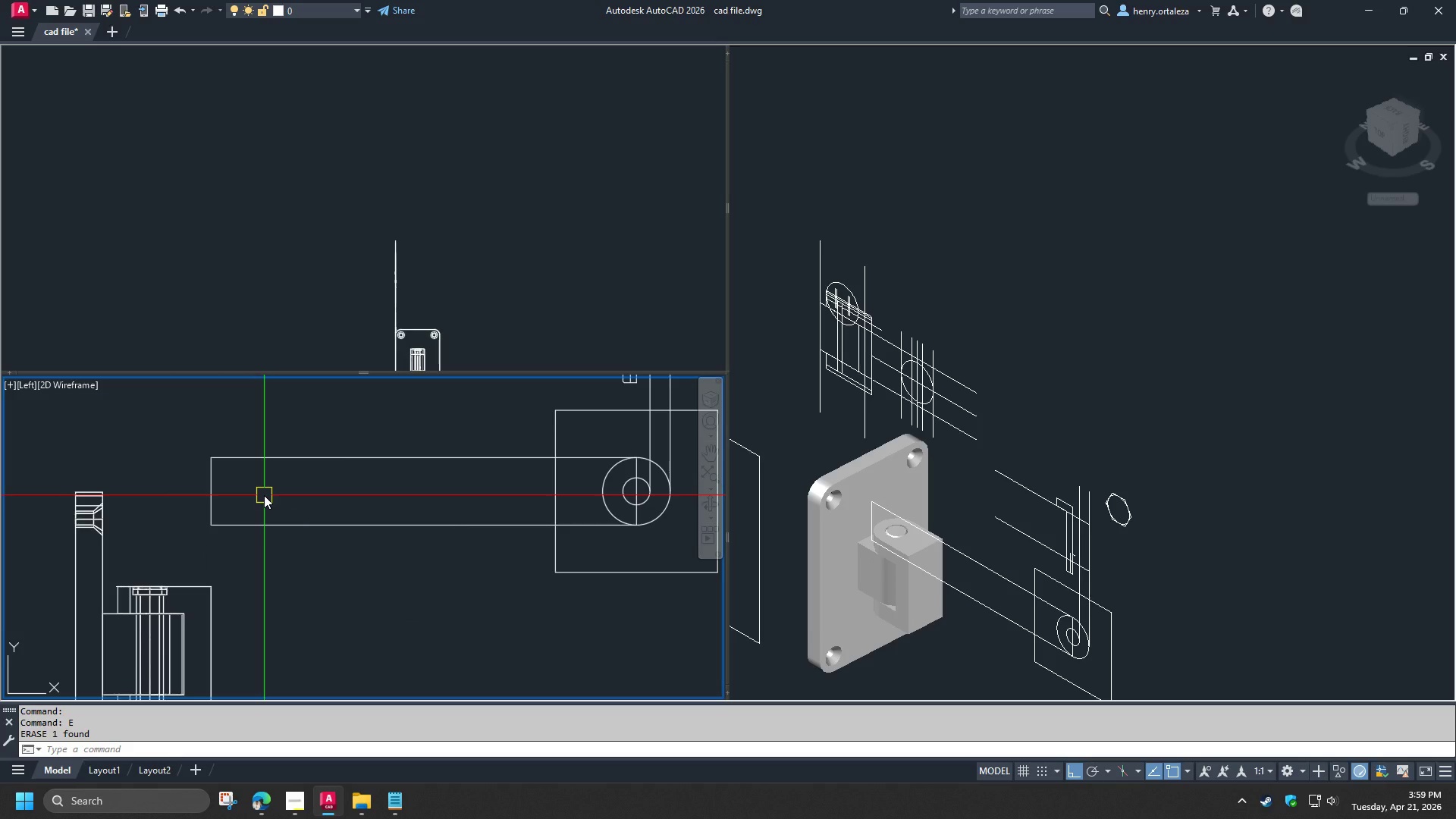 
type(re)
 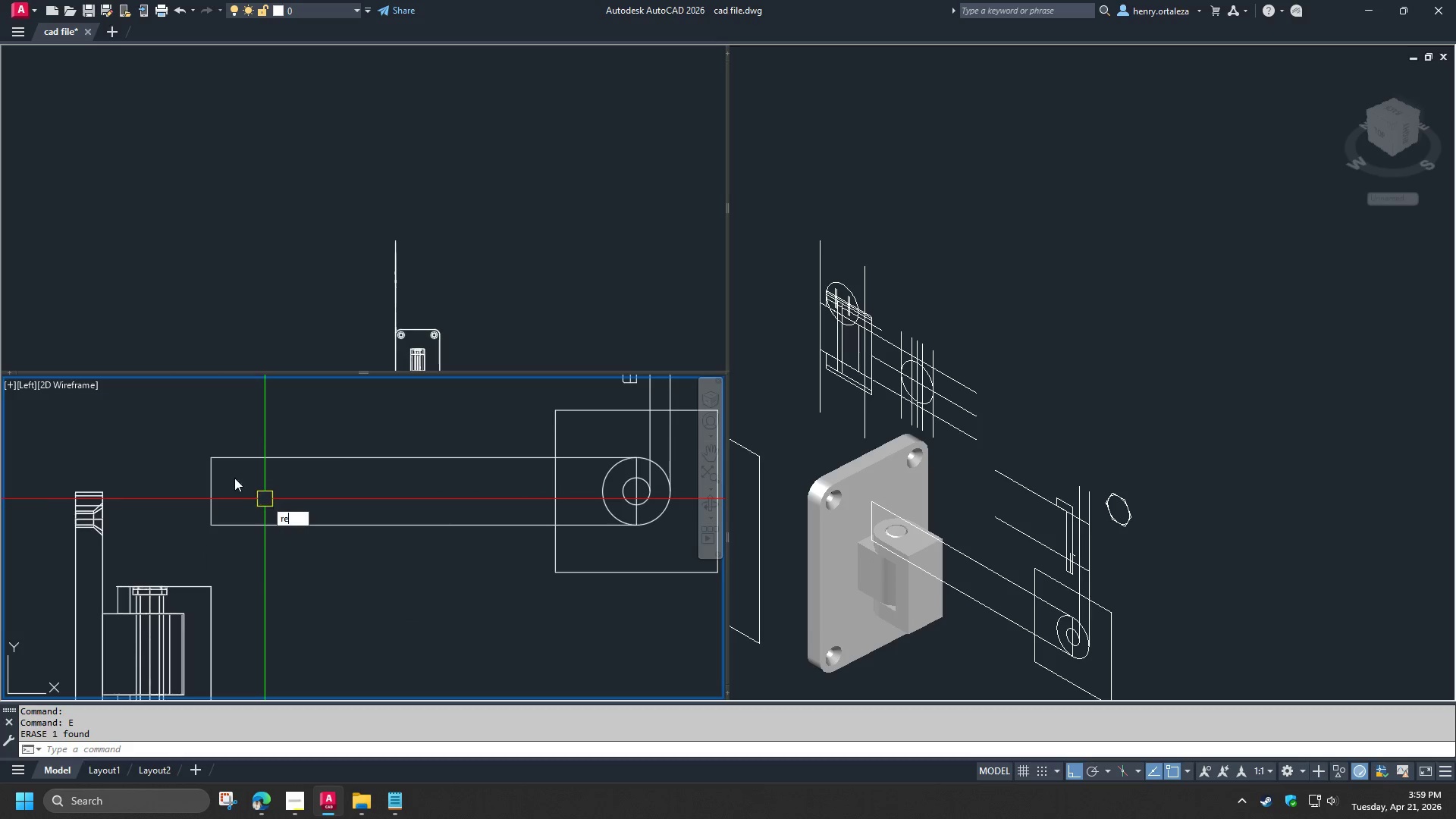 
key(C)
 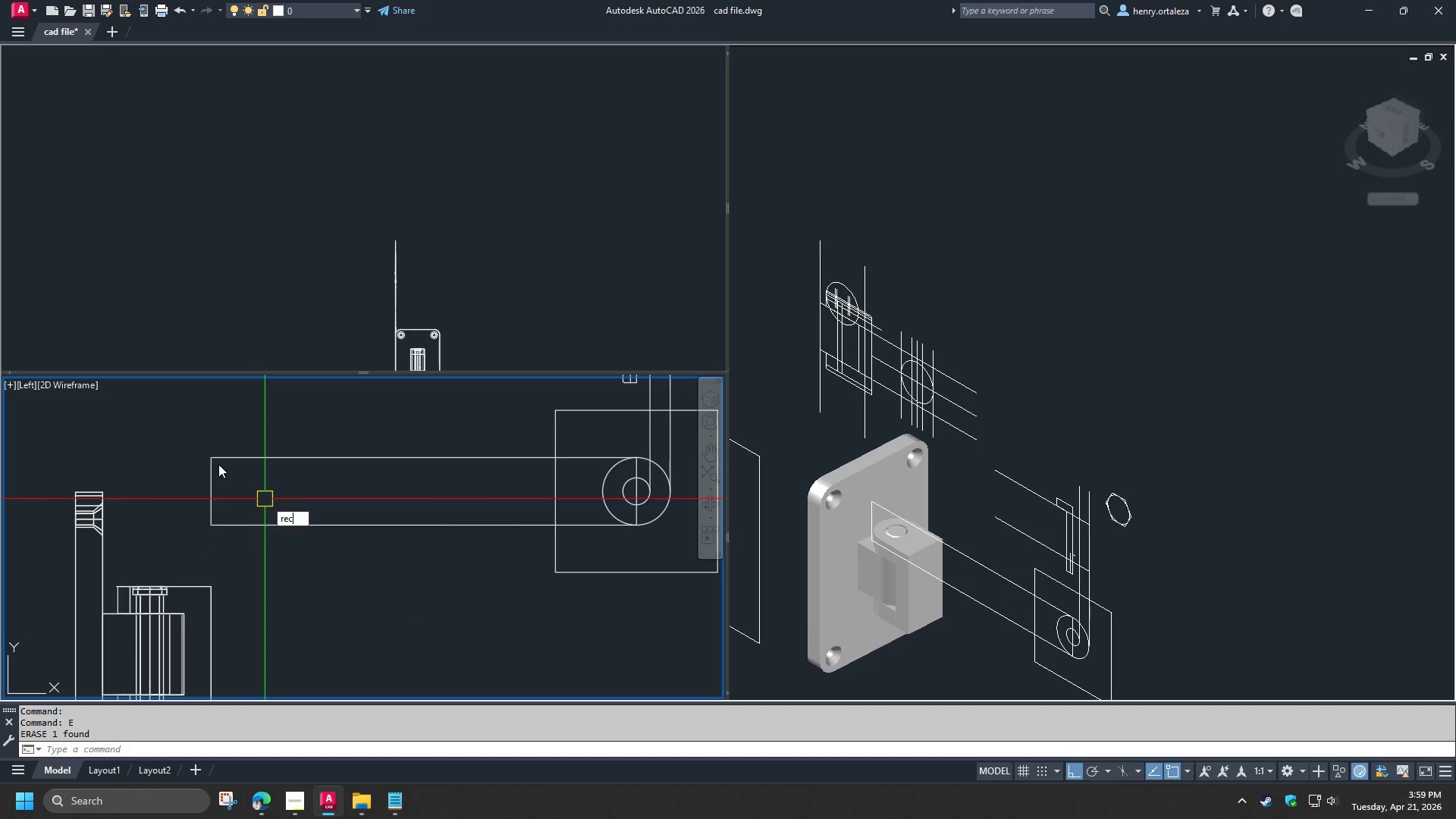 
key(Space)
 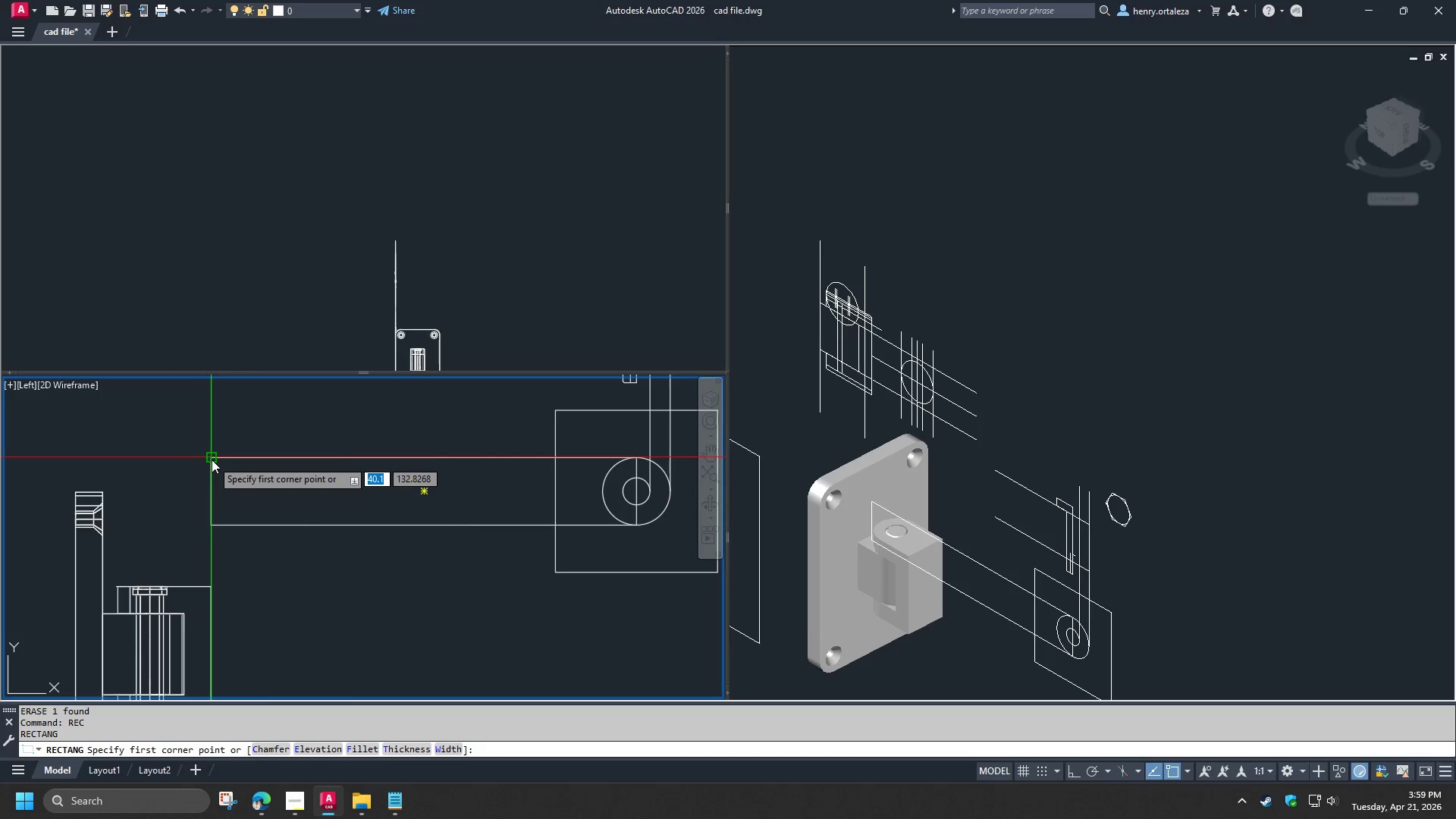 
left_click([212, 460])
 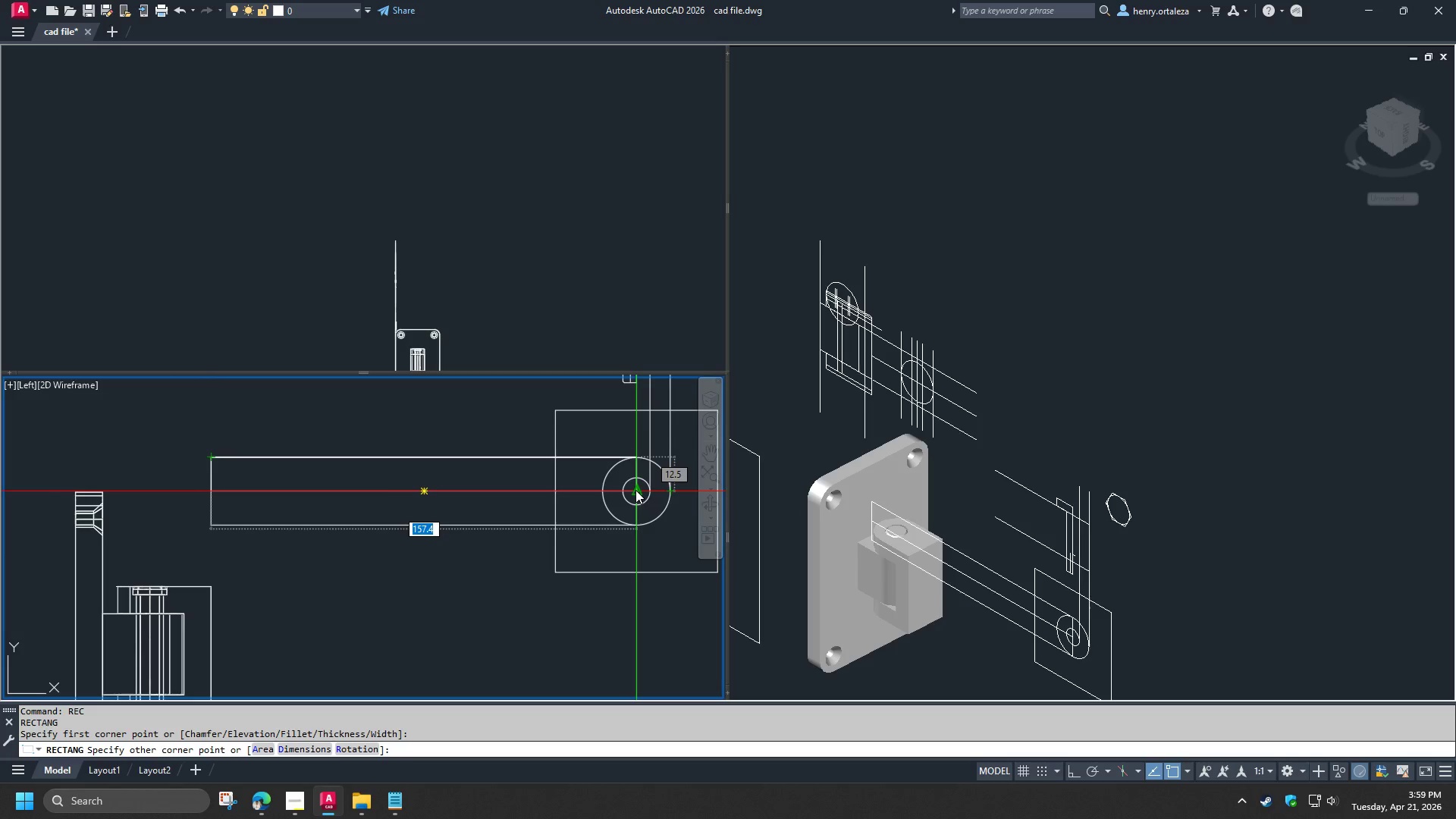 
left_click([635, 490])
 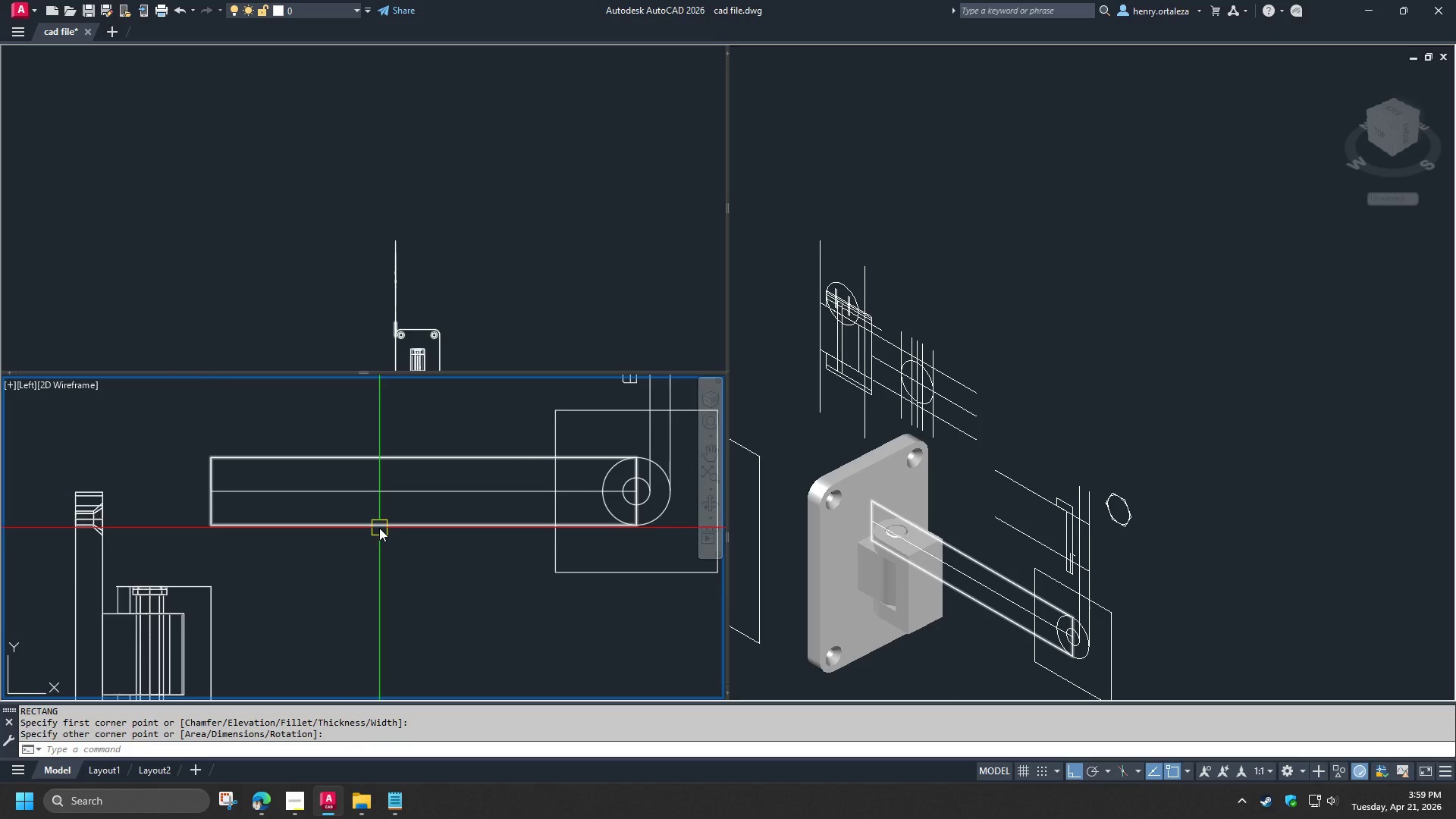 
left_click([379, 528])
 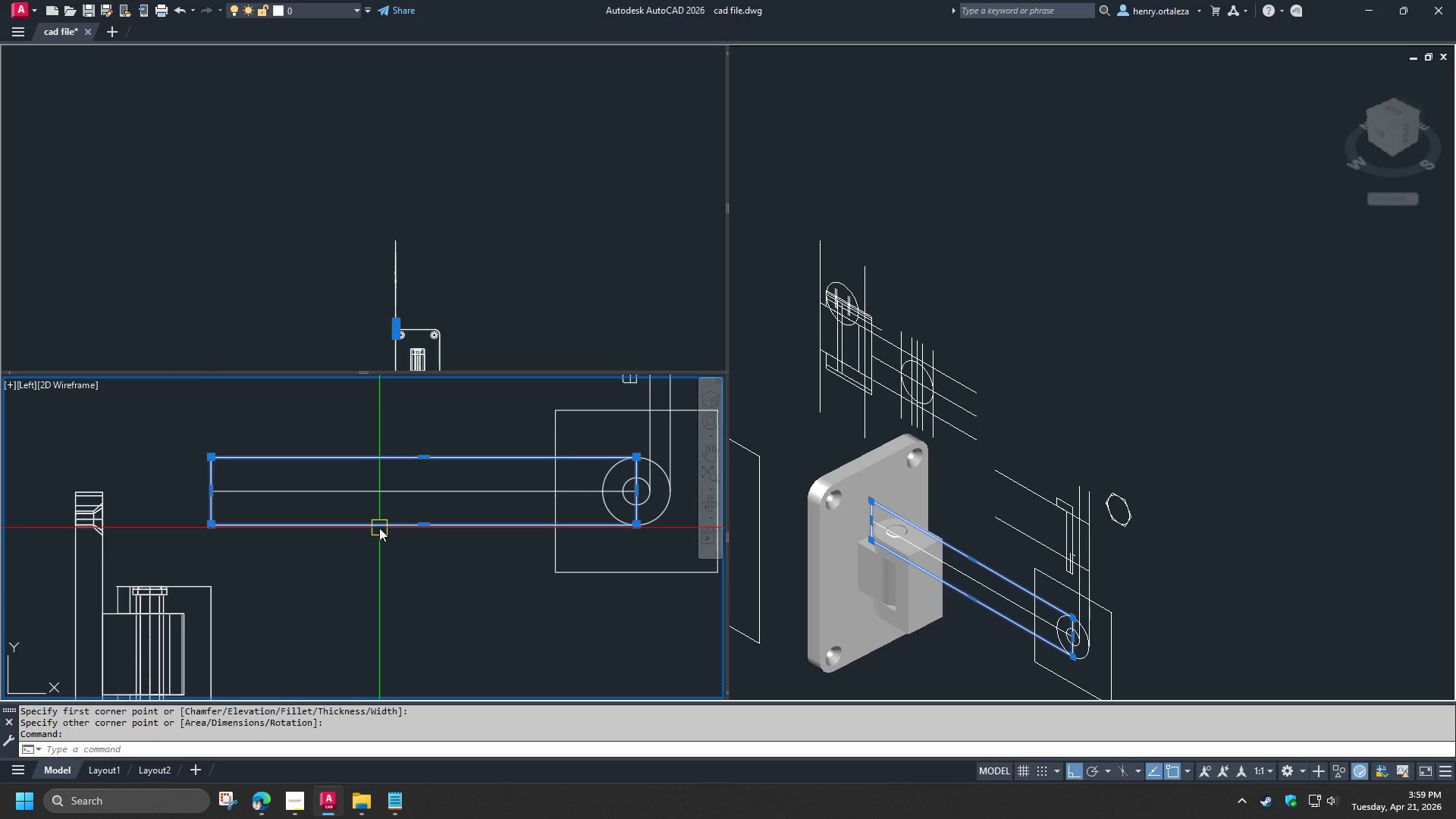 
key(E)
 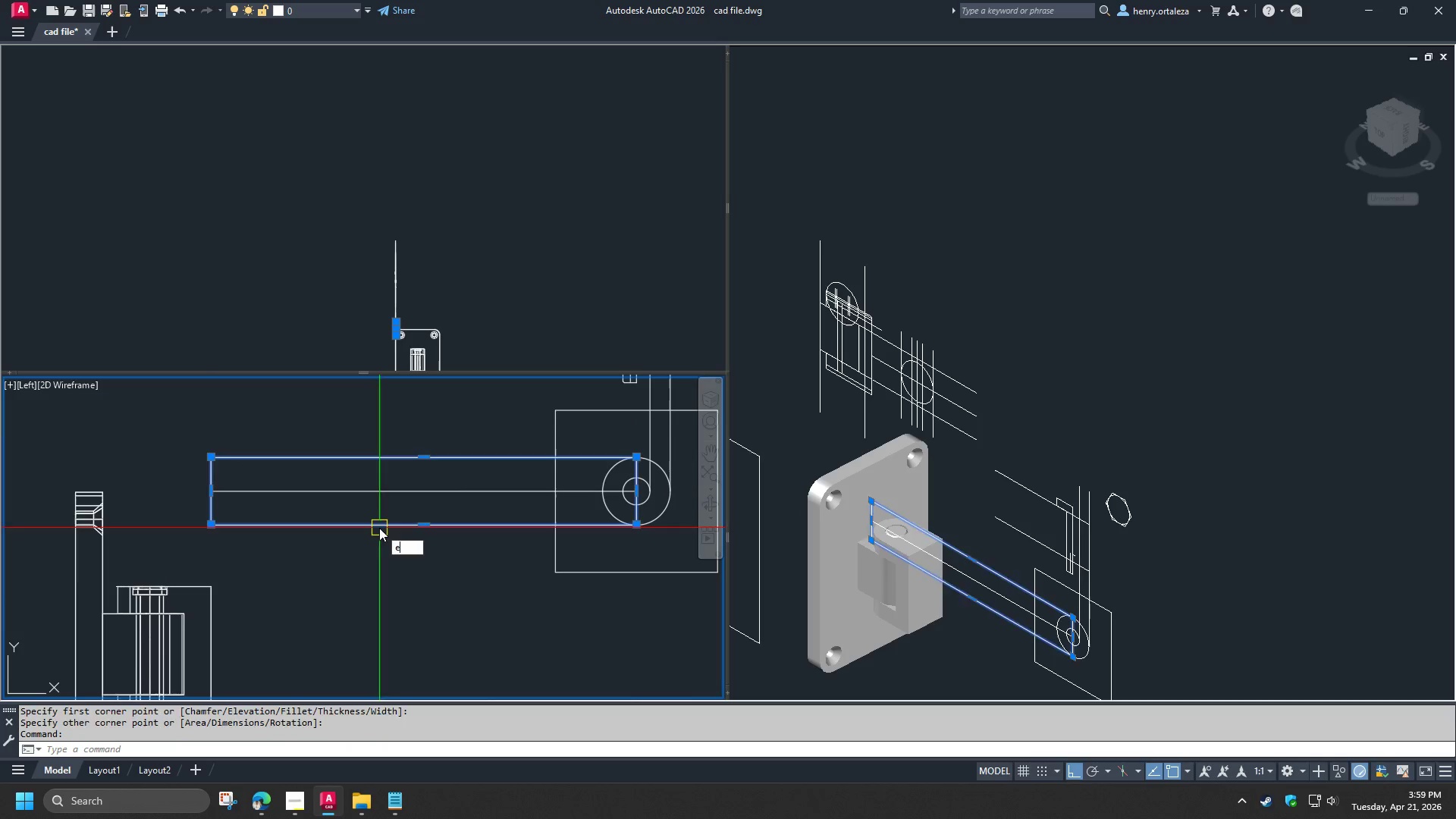 
key(Space)
 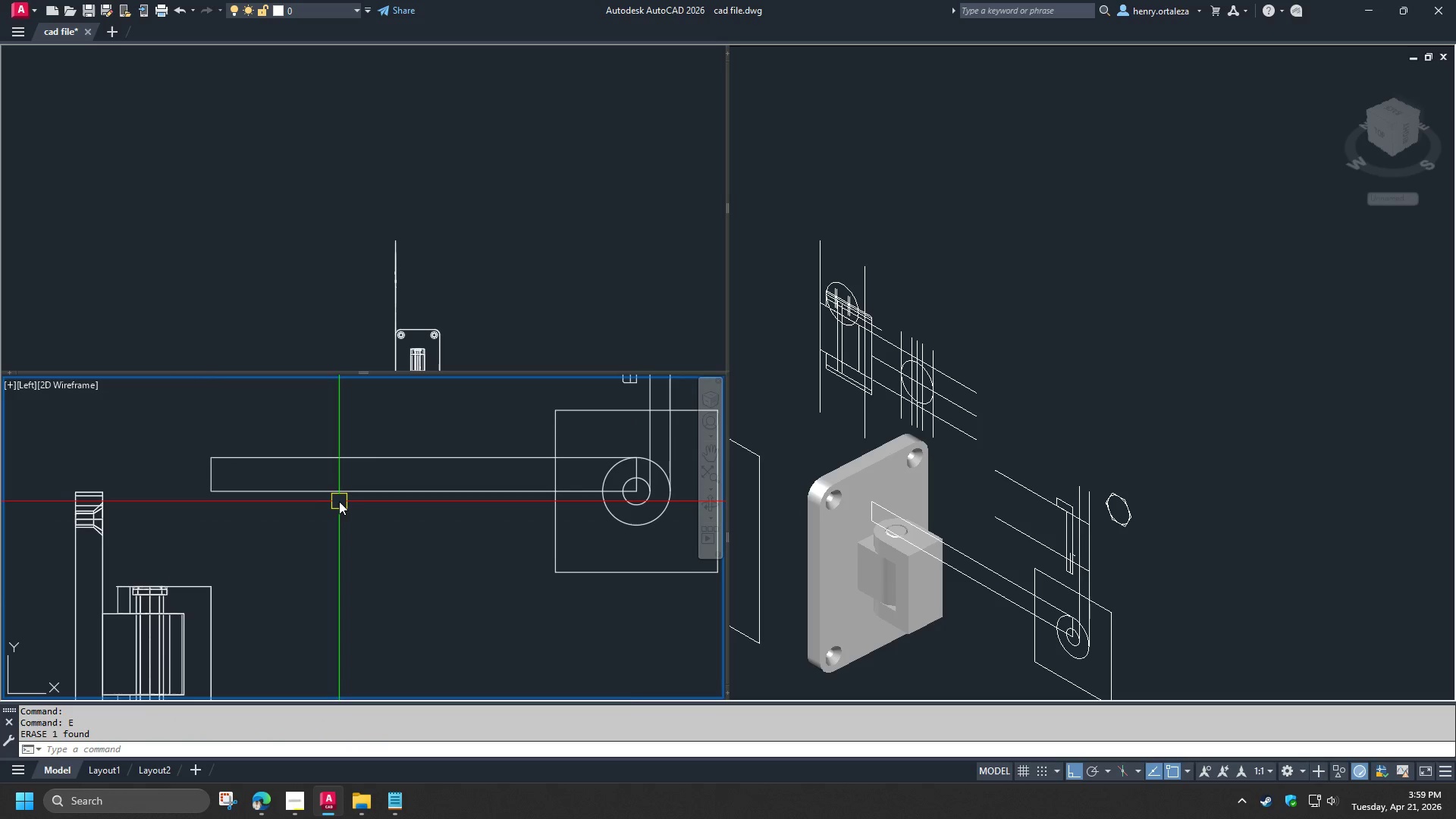 
type(di )
 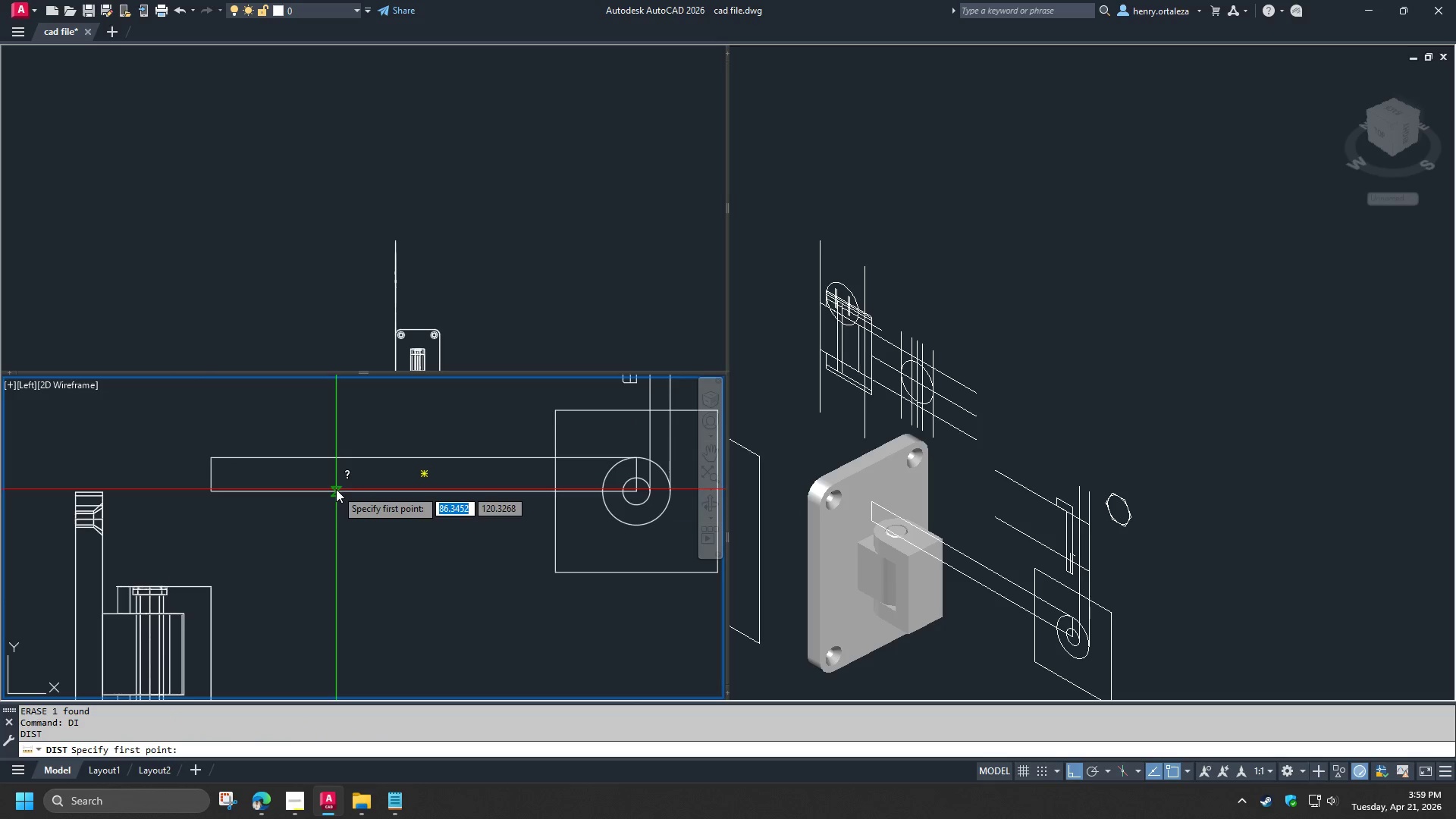 
left_click([336, 489])
 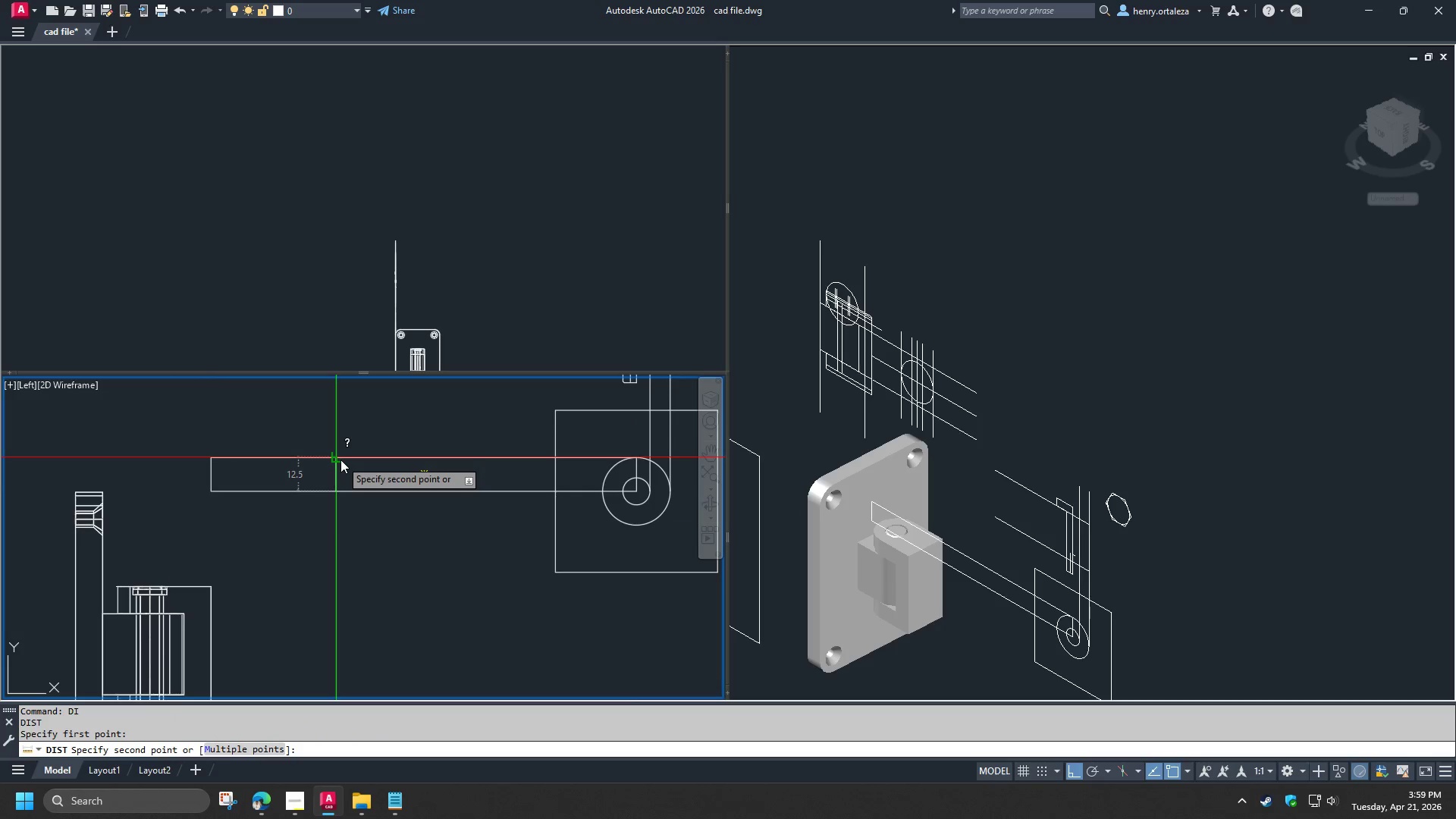 
key(Escape)
 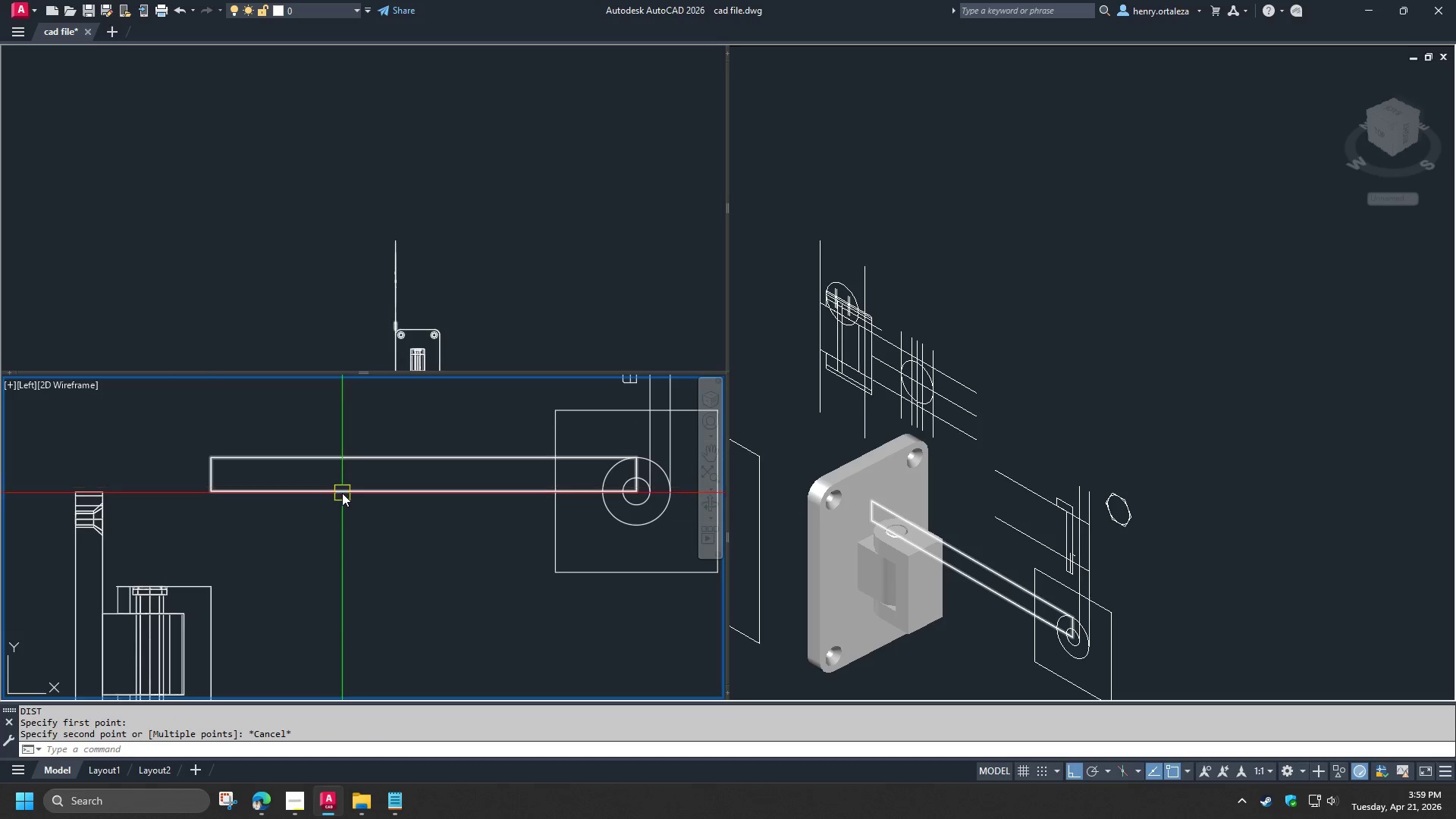 
left_click([342, 493])
 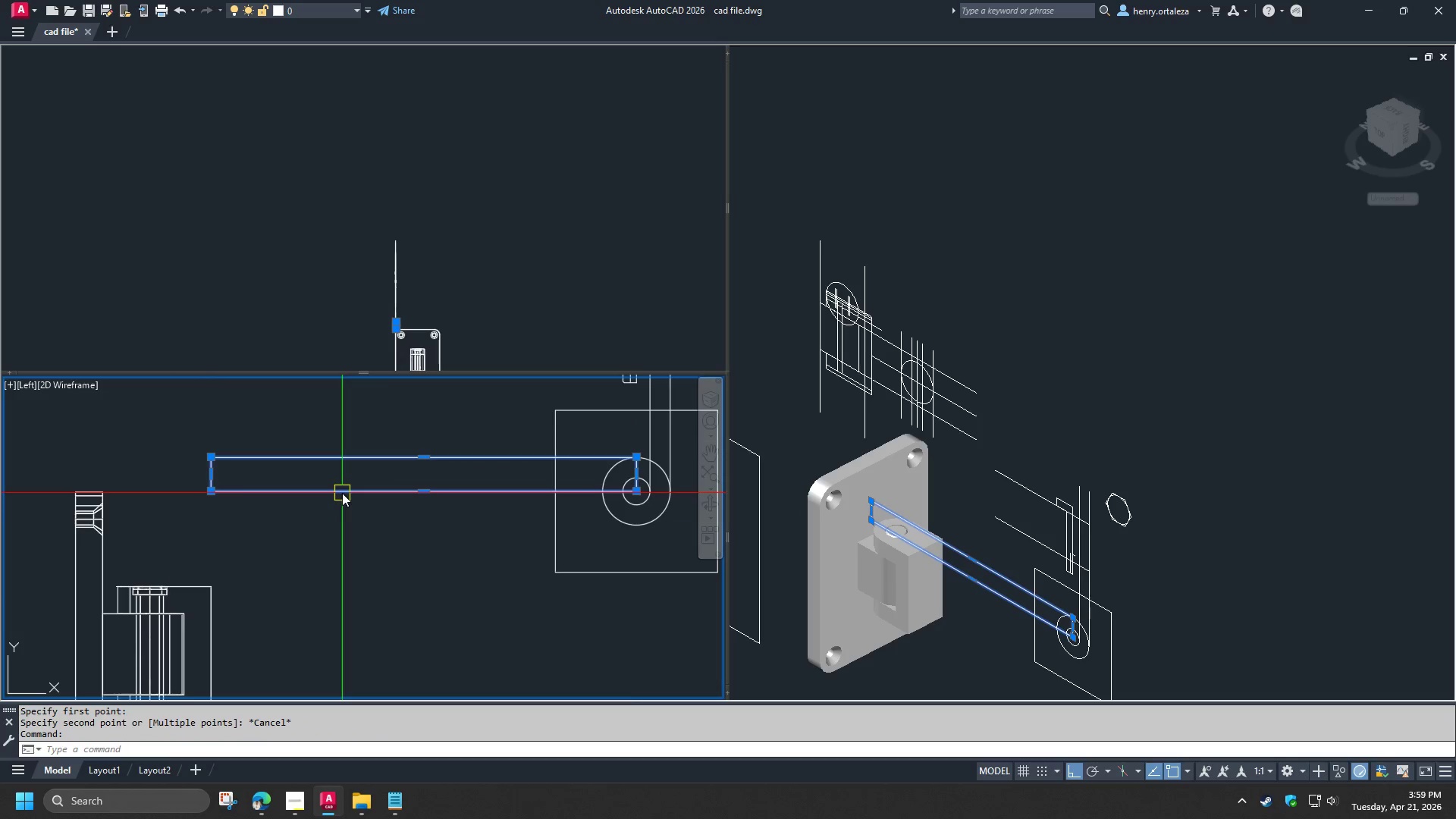 
type(rev )
 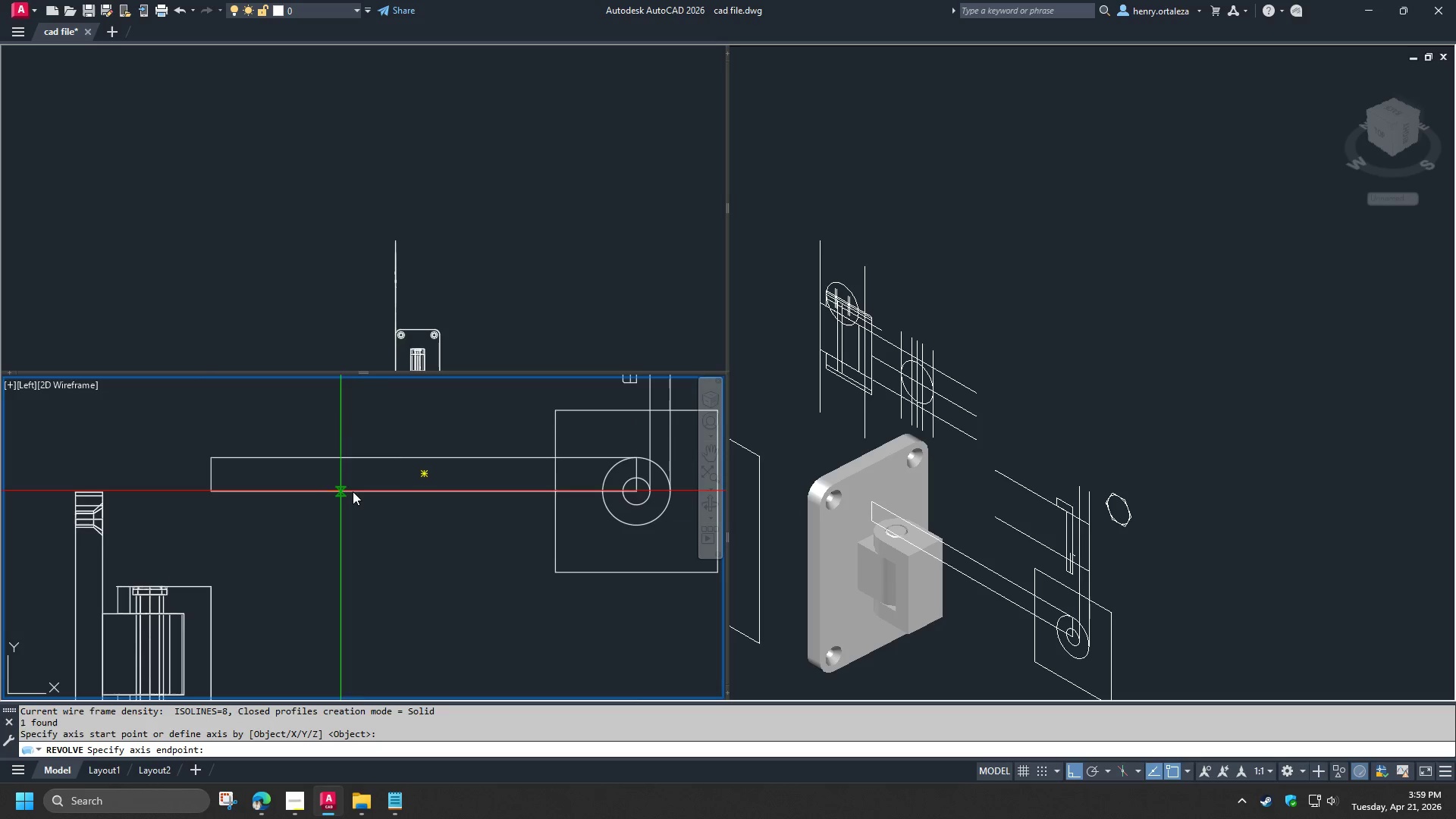 
double_click([360, 491])
 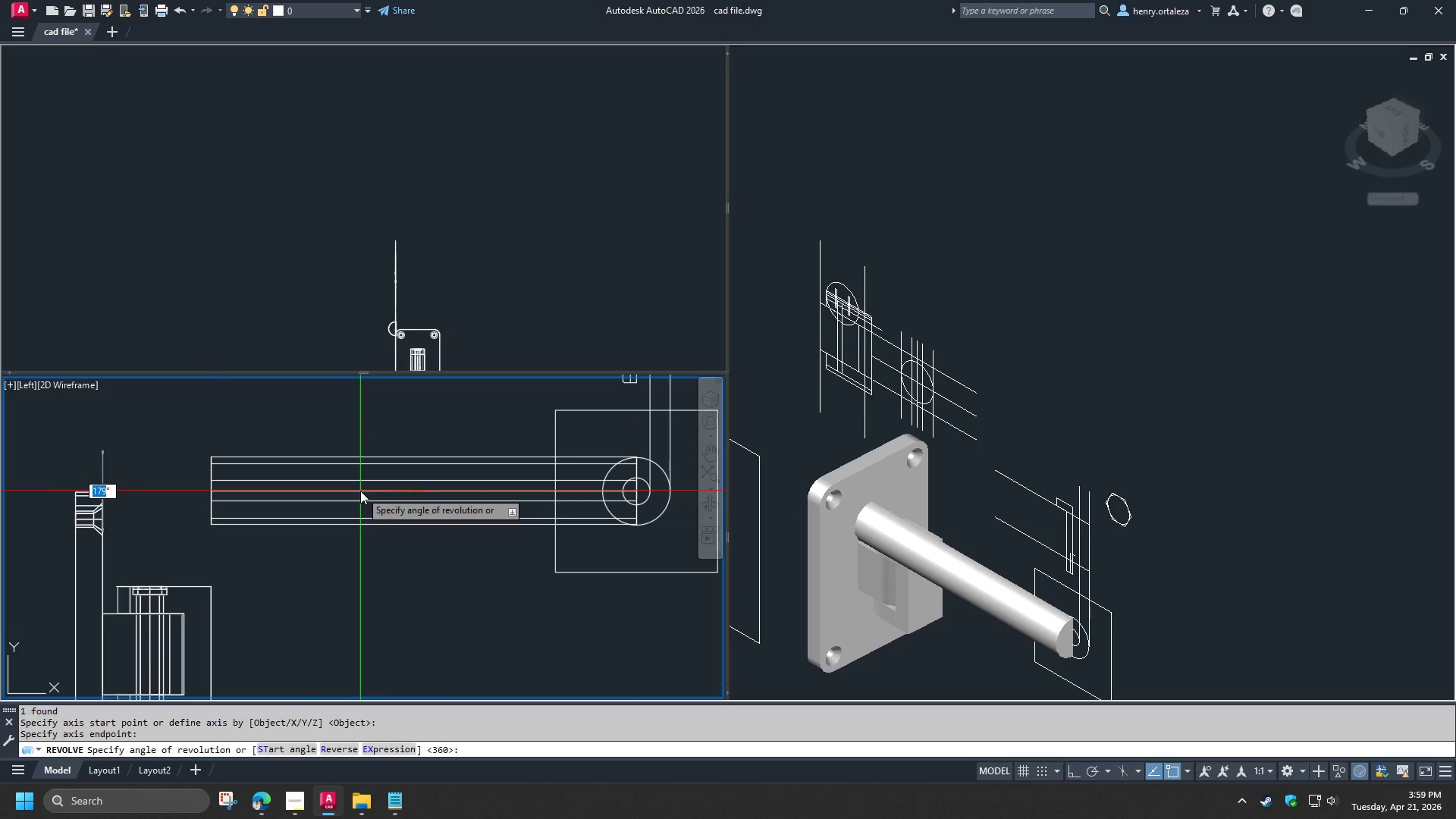 
key(Space)
 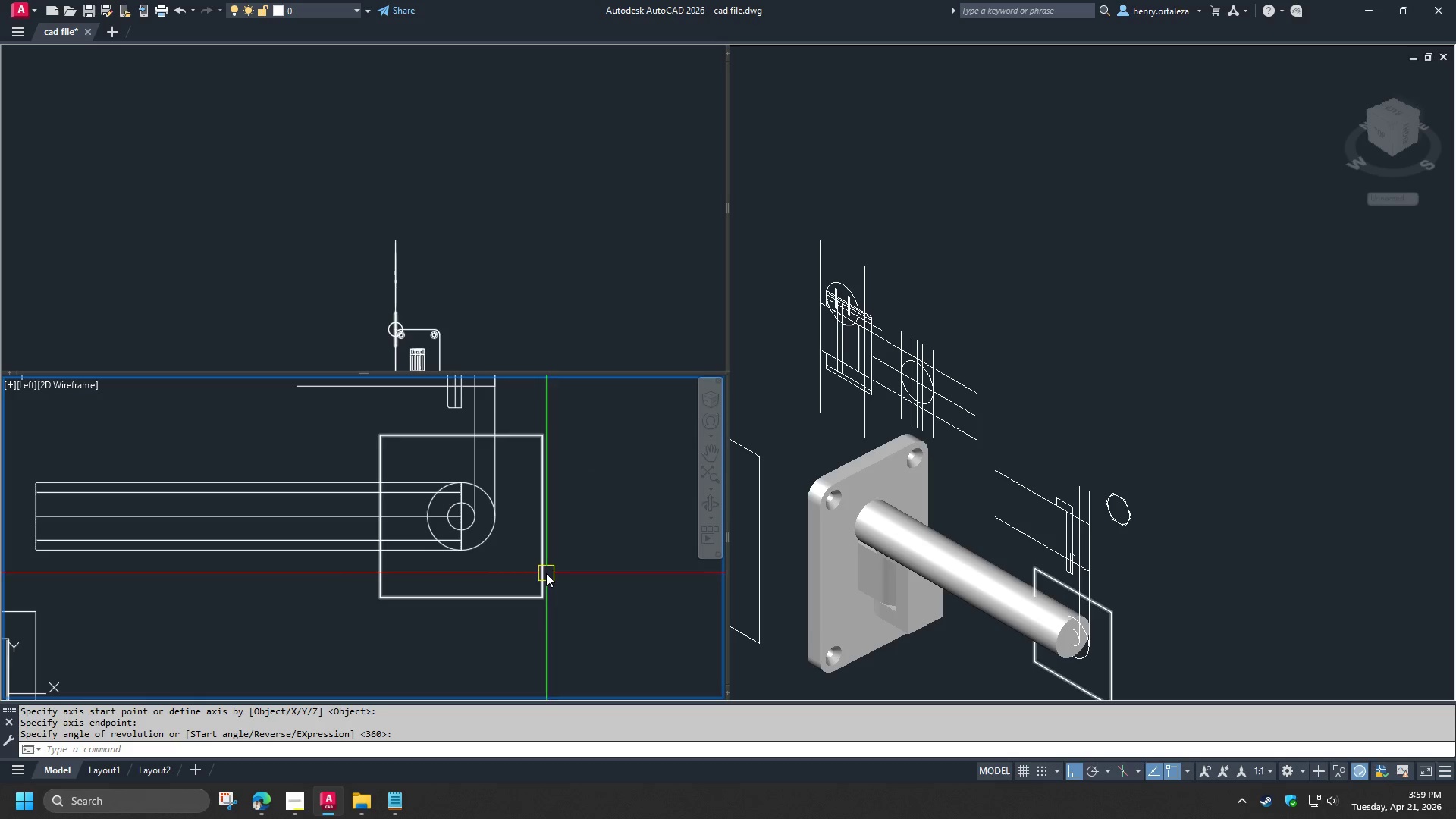 
left_click([1106, 657])
 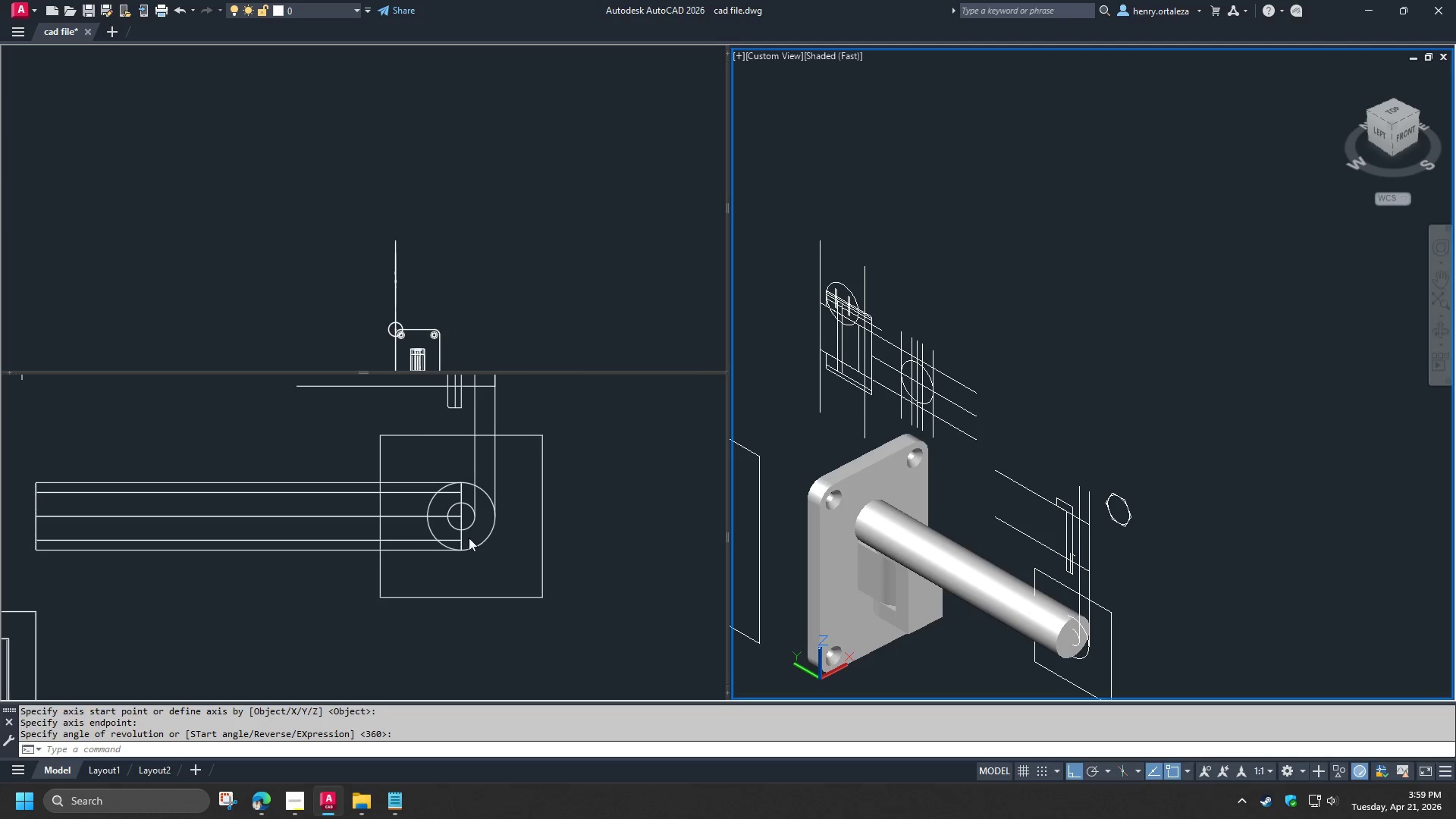 
left_click([511, 563])
 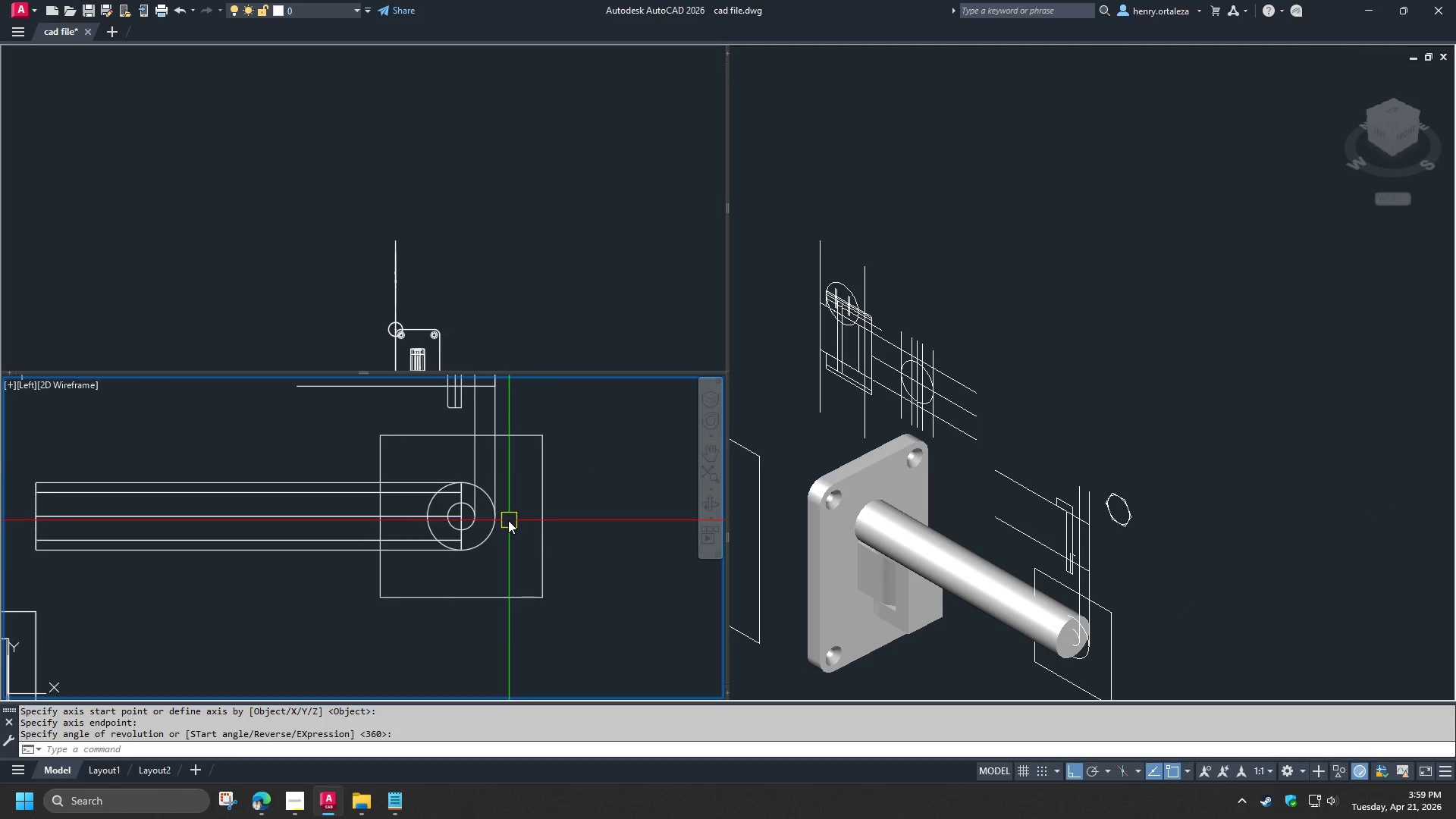 
scroll: coordinate [508, 520], scroll_direction: up, amount: 1.0
 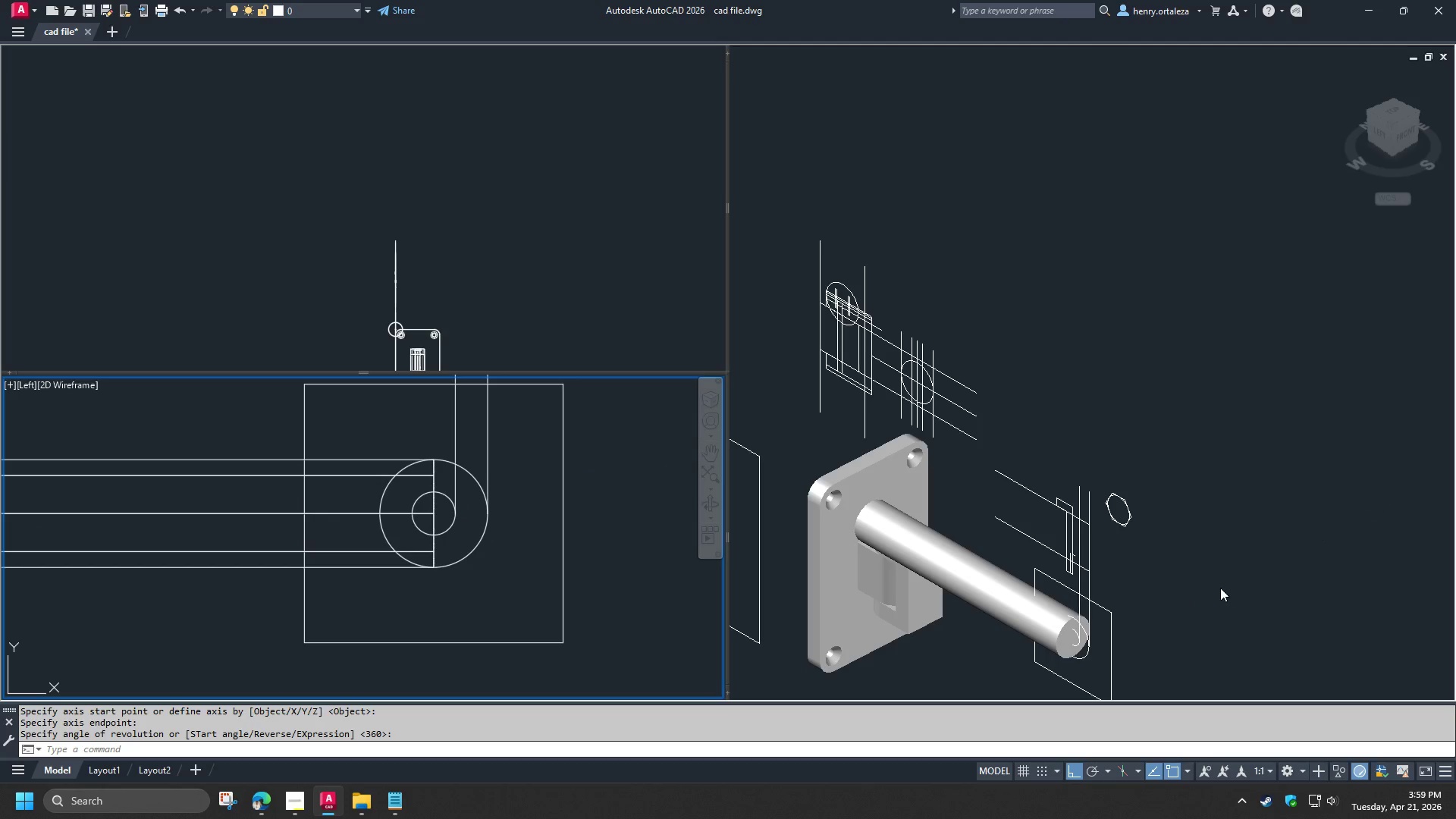 
left_click([1178, 592])
 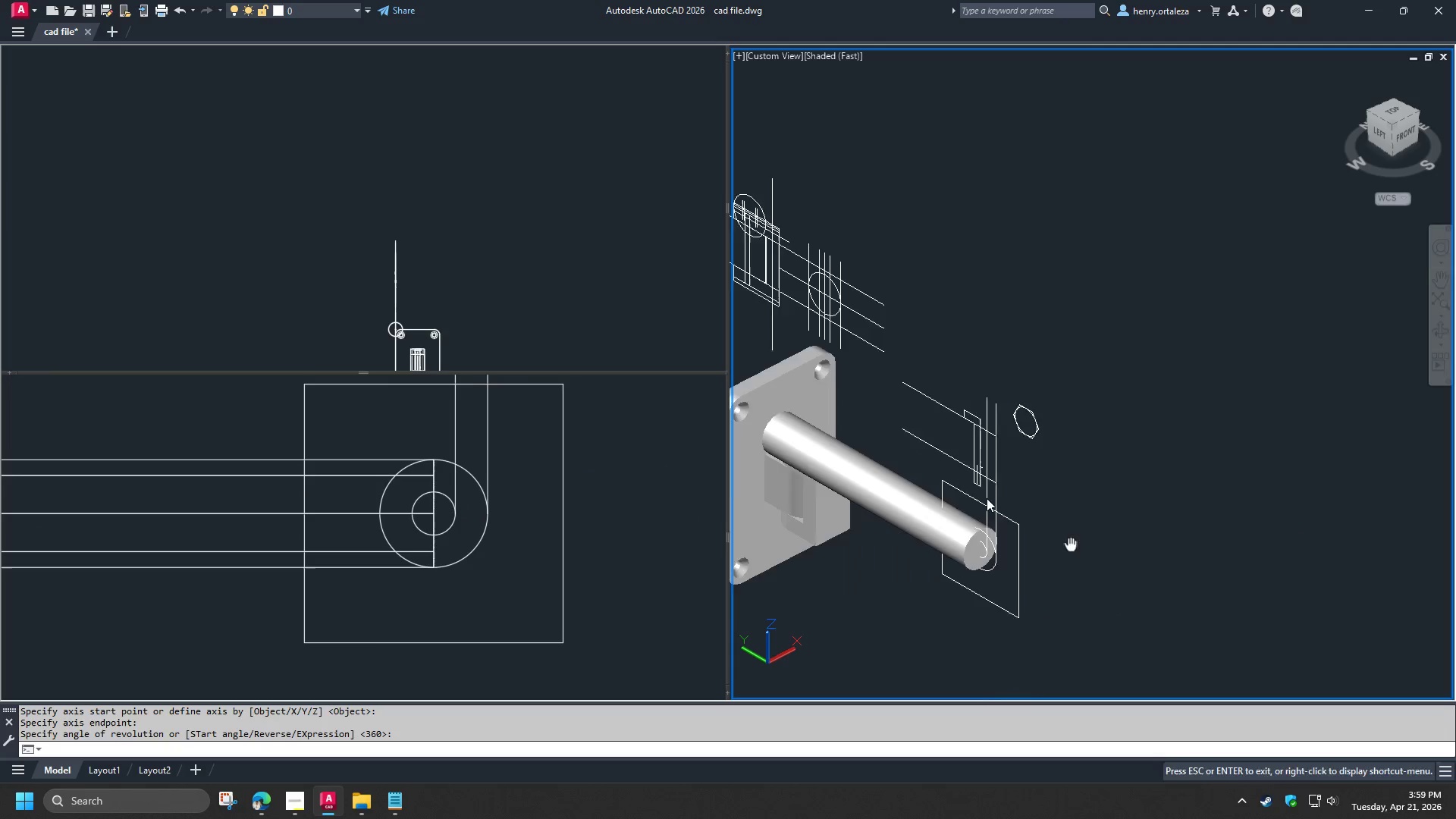 
key(E)
 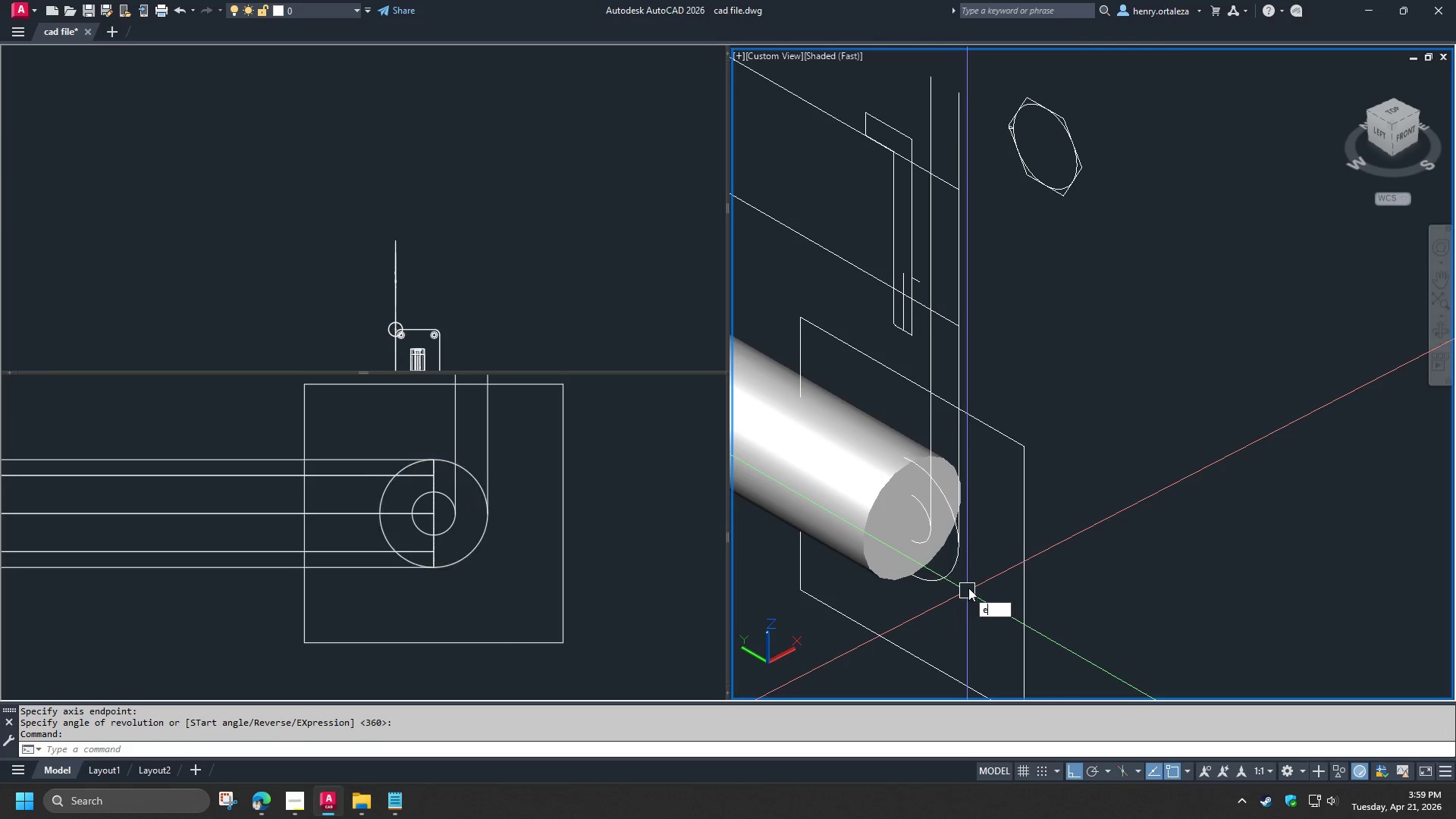 
scroll: coordinate [914, 507], scroll_direction: up, amount: 3.0
 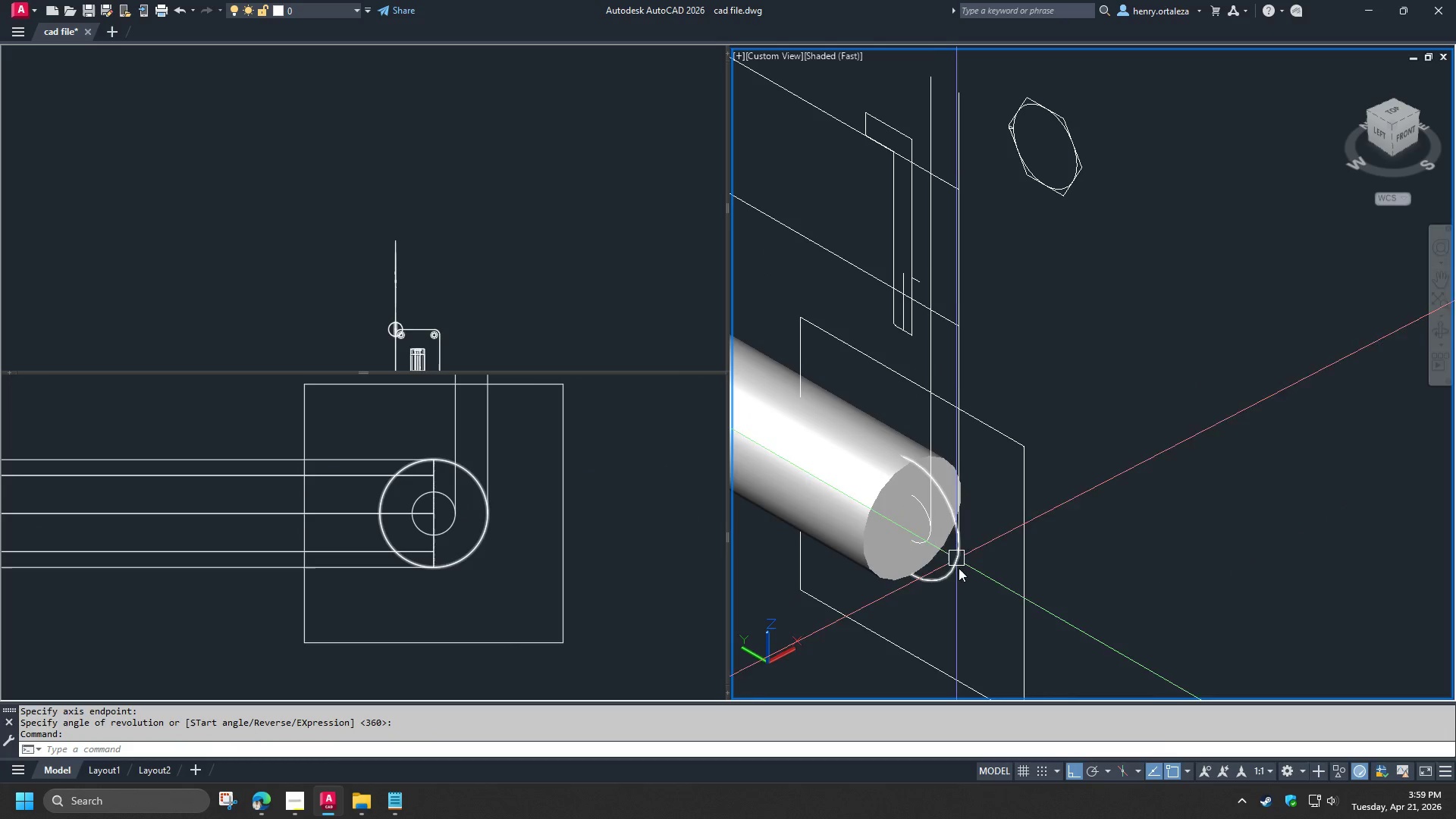 
type(xt )
 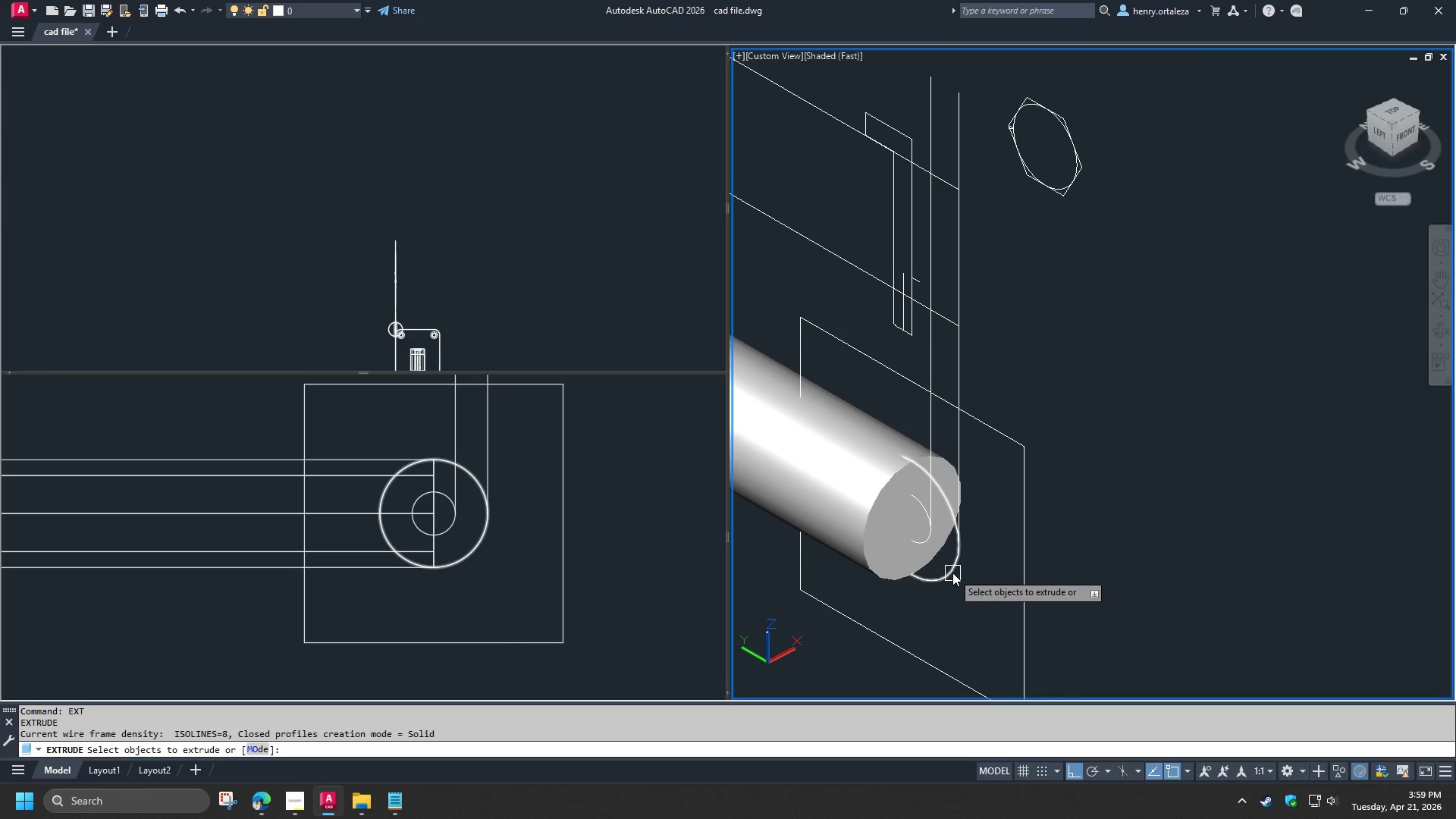 
left_click([952, 573])
 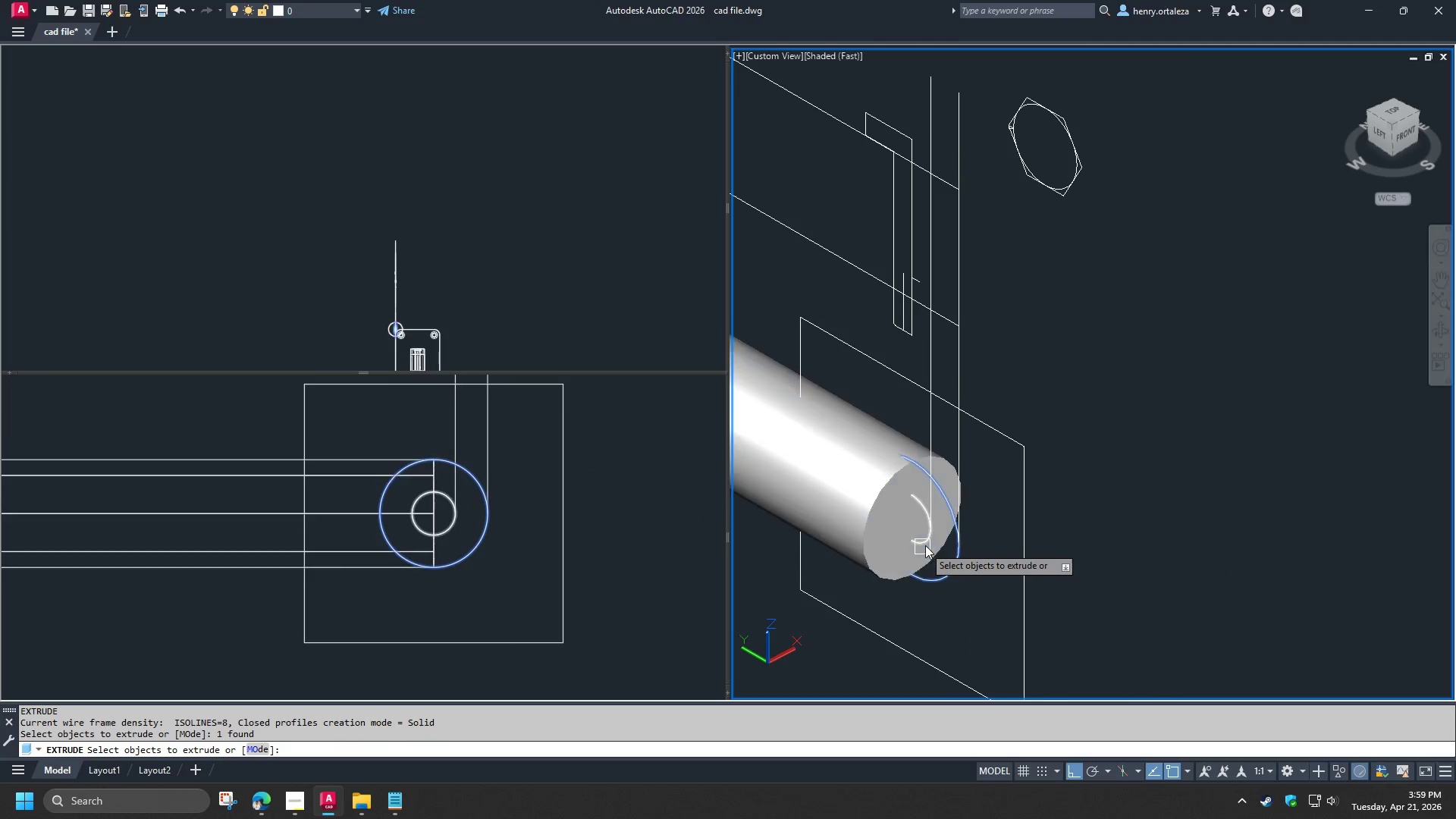 
left_click([927, 542])
 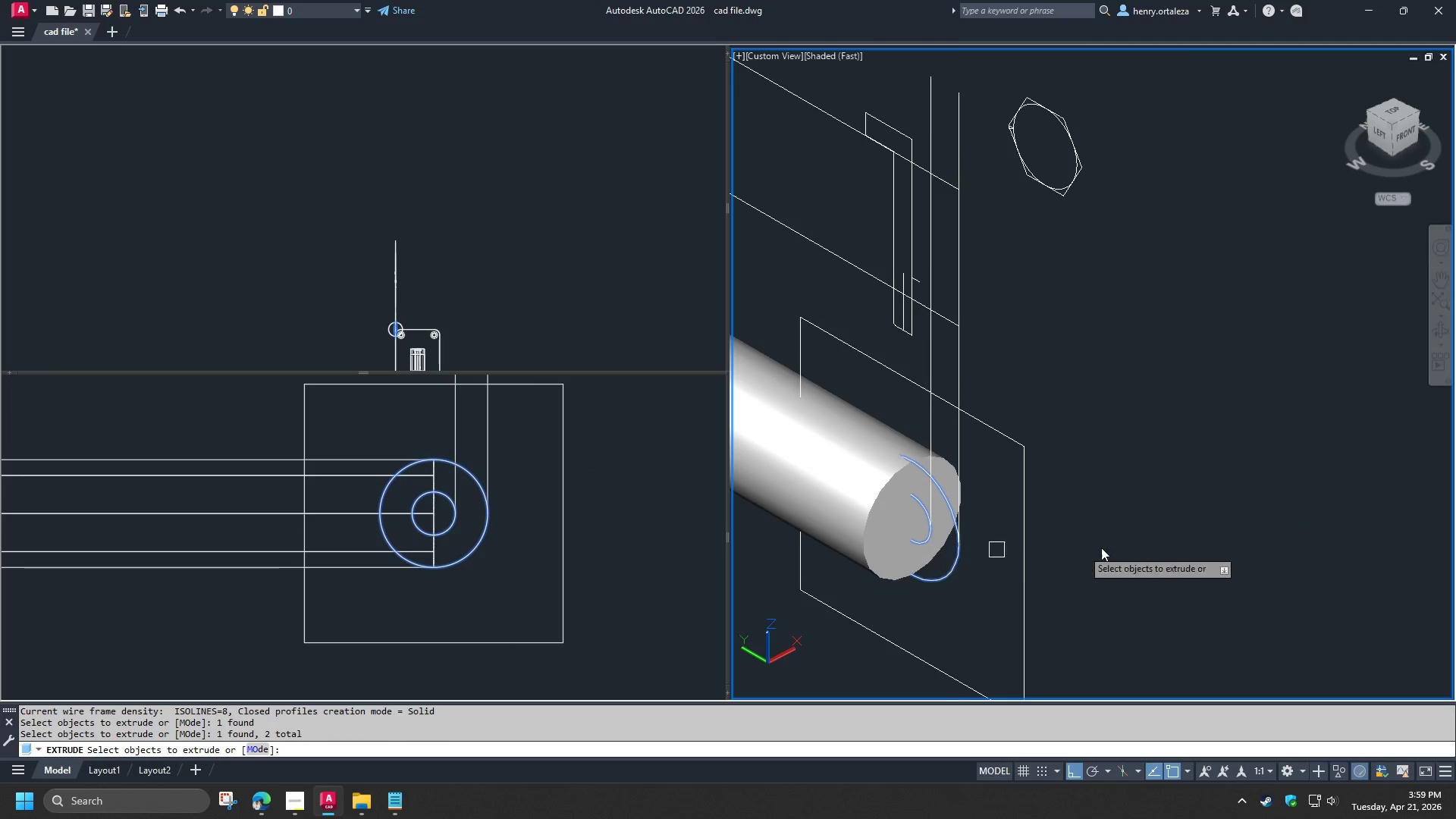 
key(Space)
 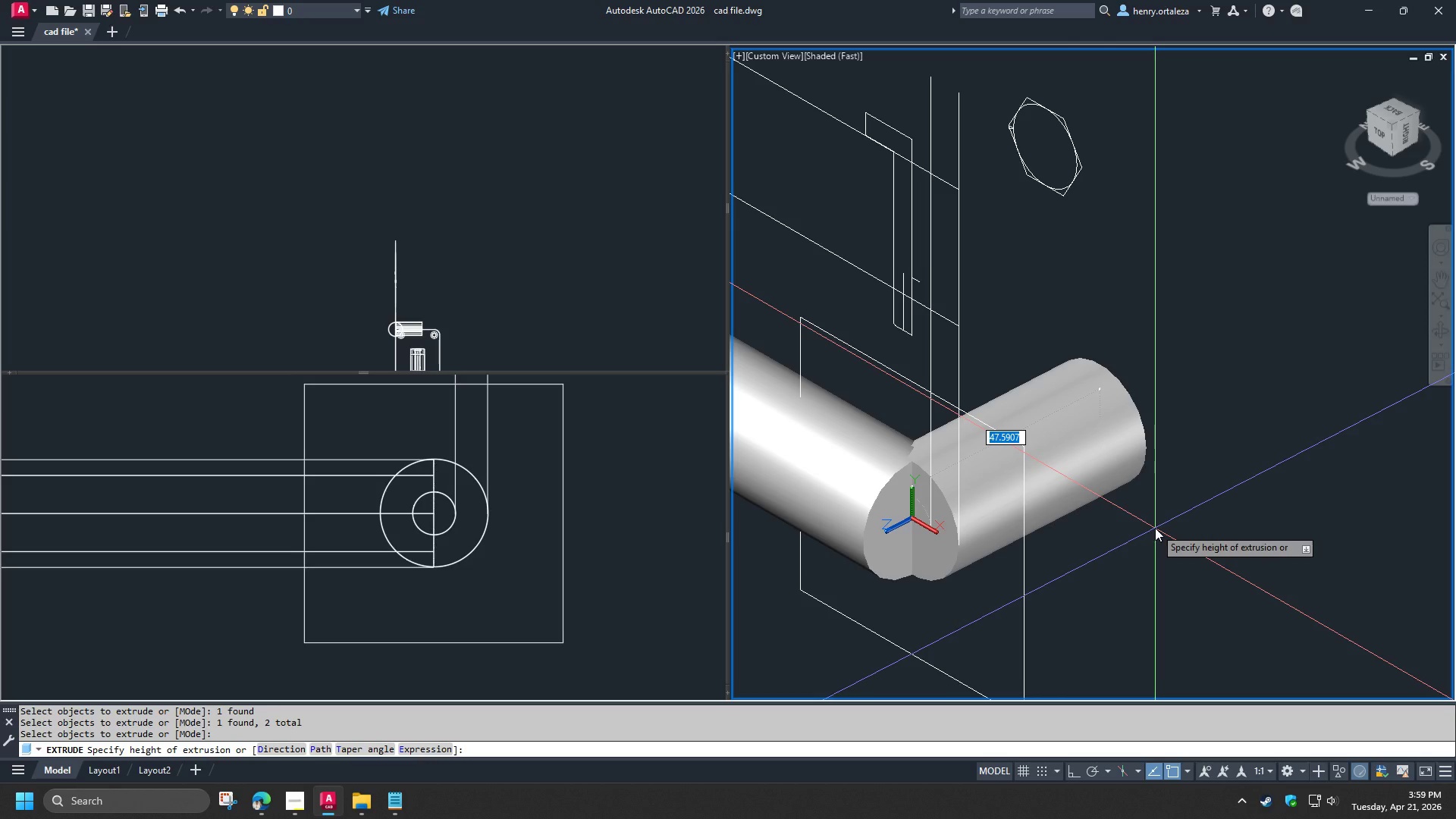 
key(Numpad3)
 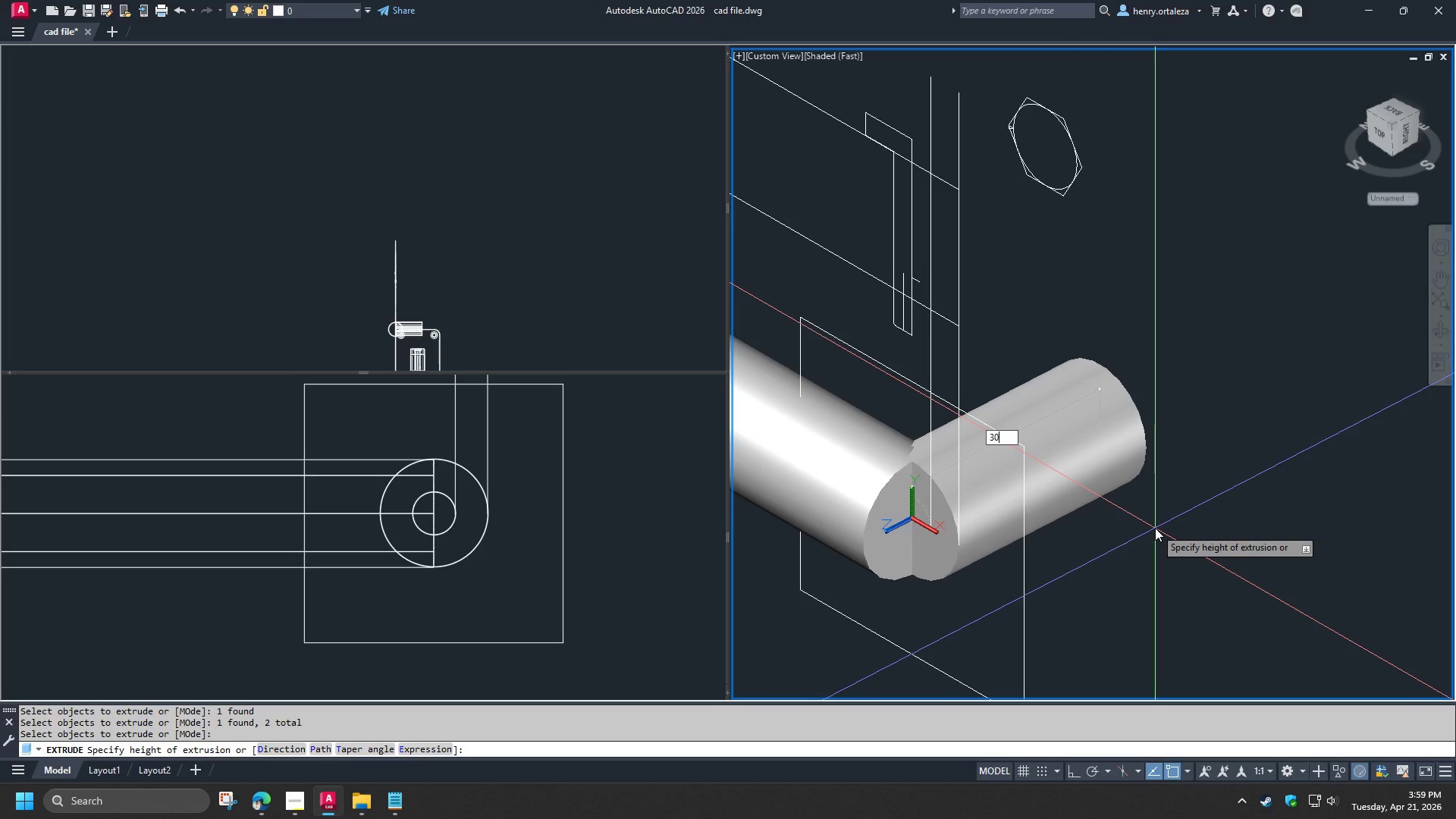 
key(Numpad0)
 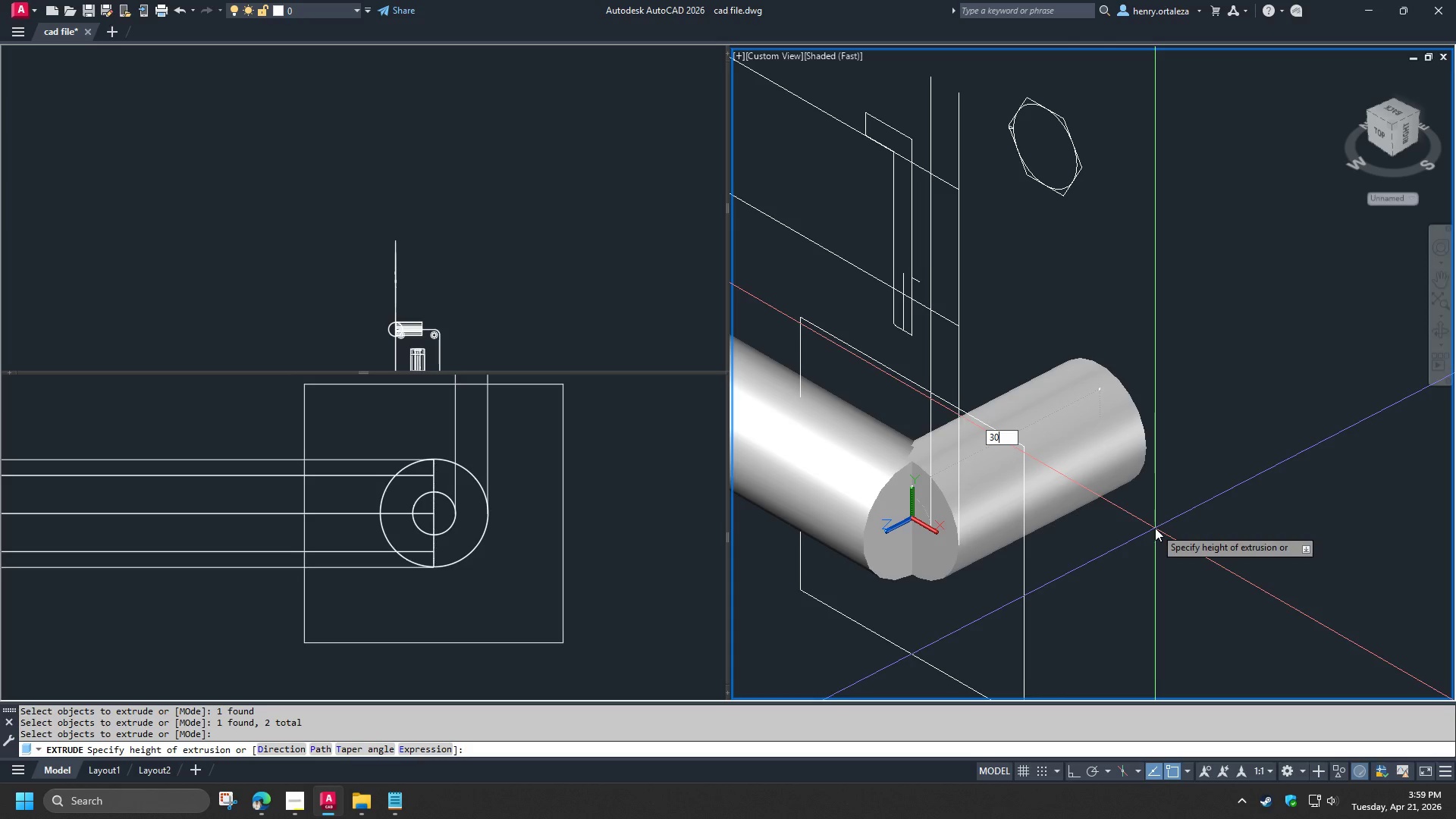 
key(NumpadEnter)
 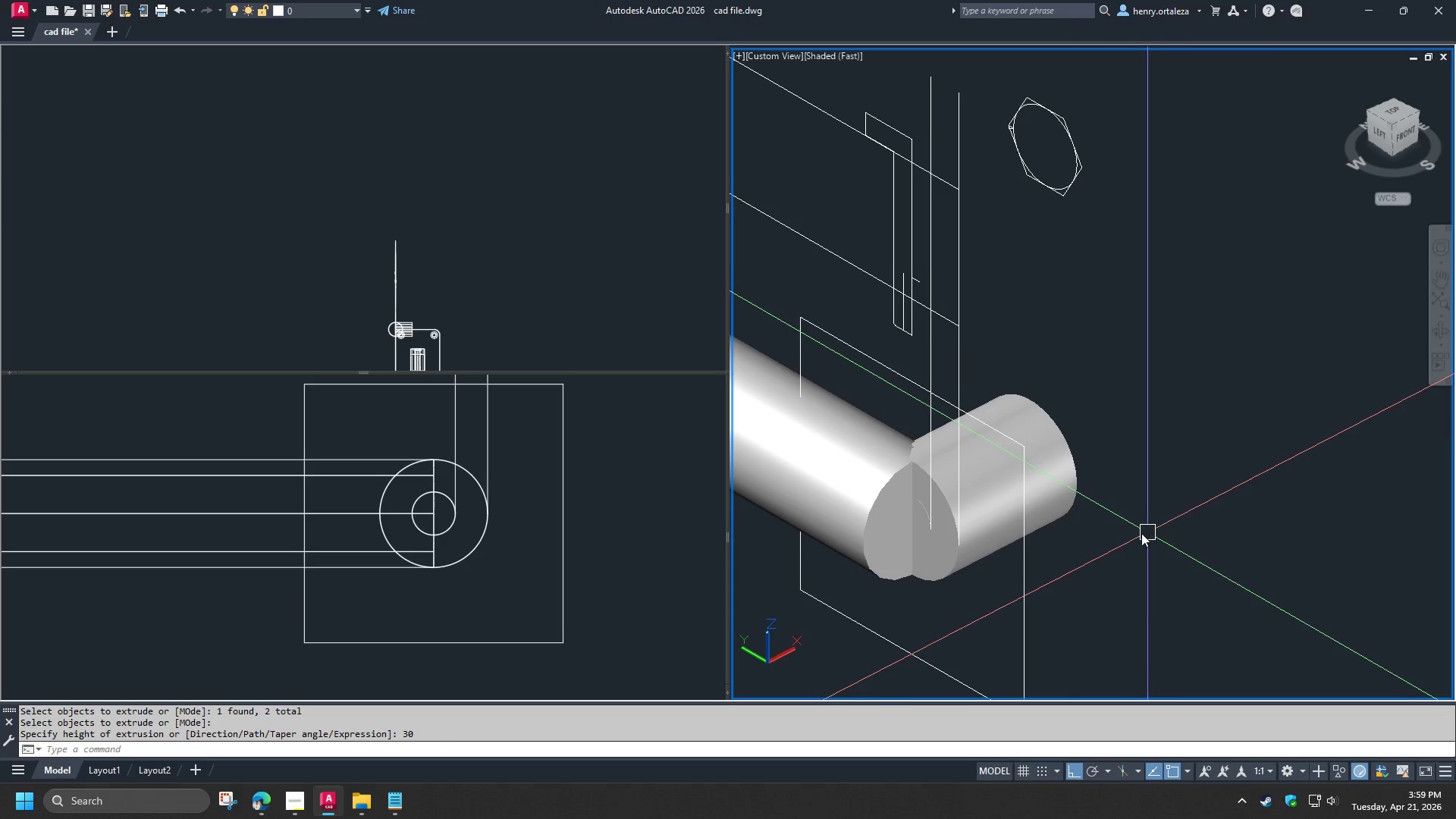 
left_click_drag(start_coordinate=[1112, 535], to_coordinate=[1109, 529])
 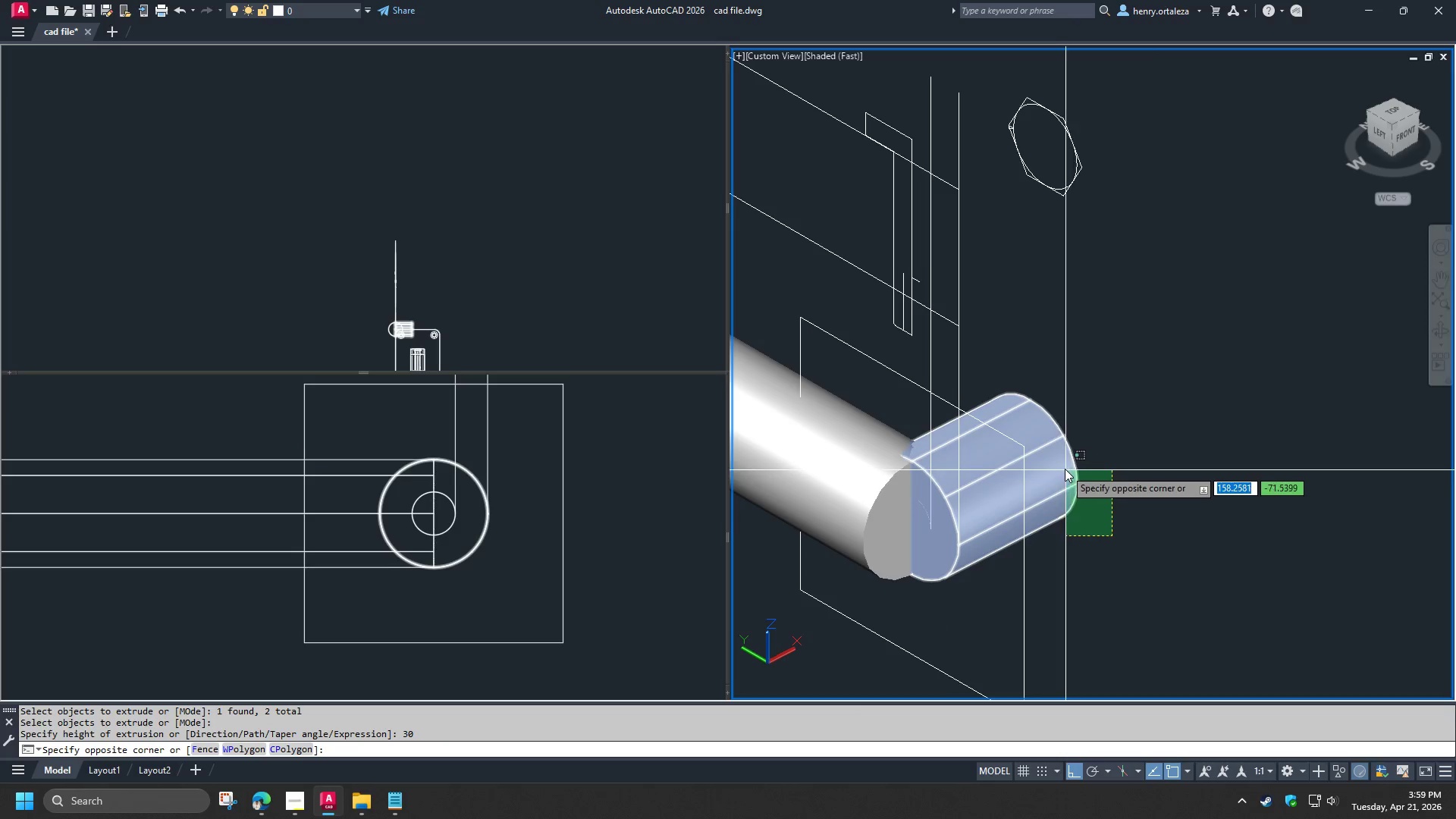 
left_click([1065, 469])
 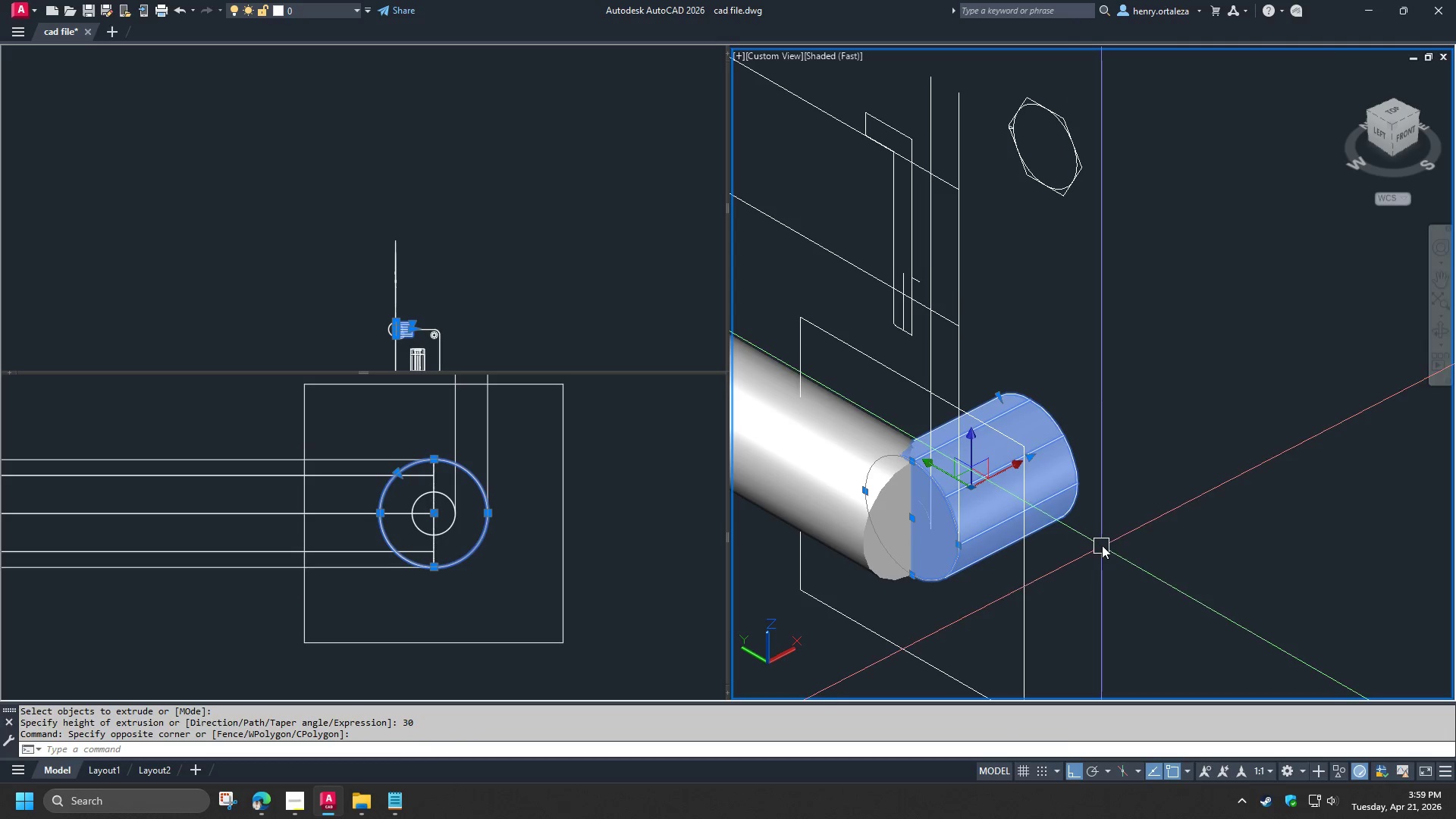 
key(M)
 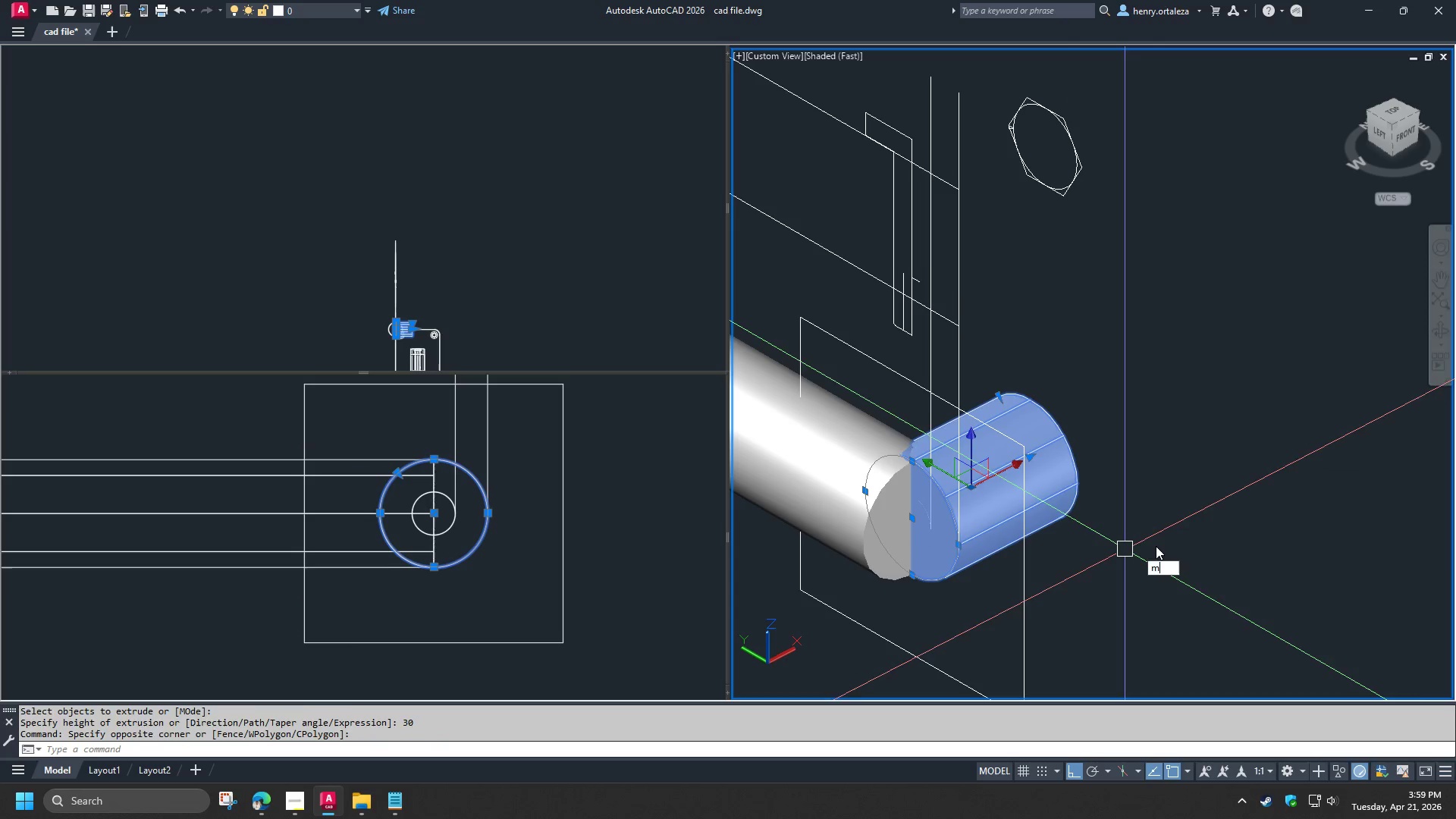 
key(Space)
 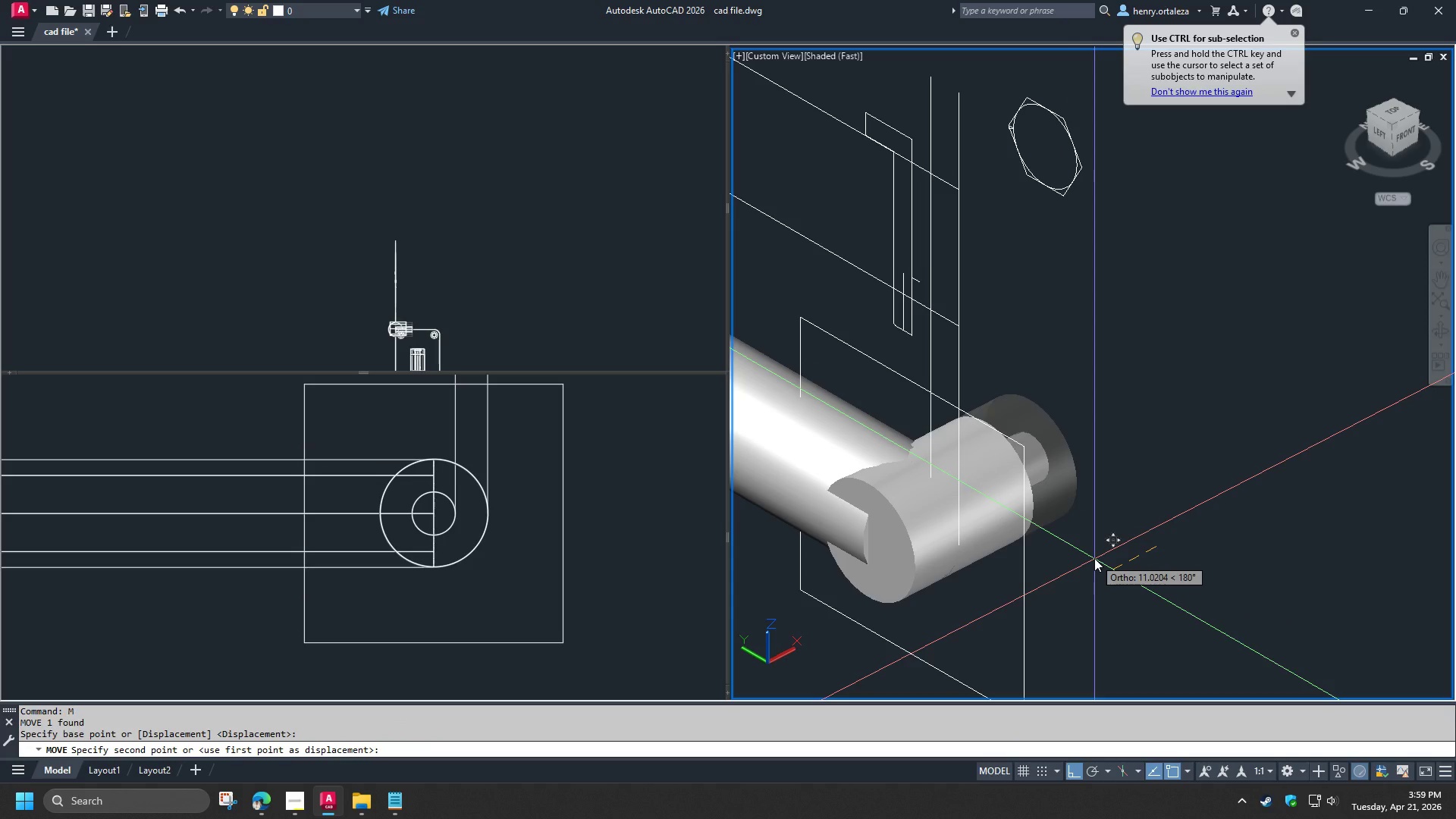 
key(Numpad1)
 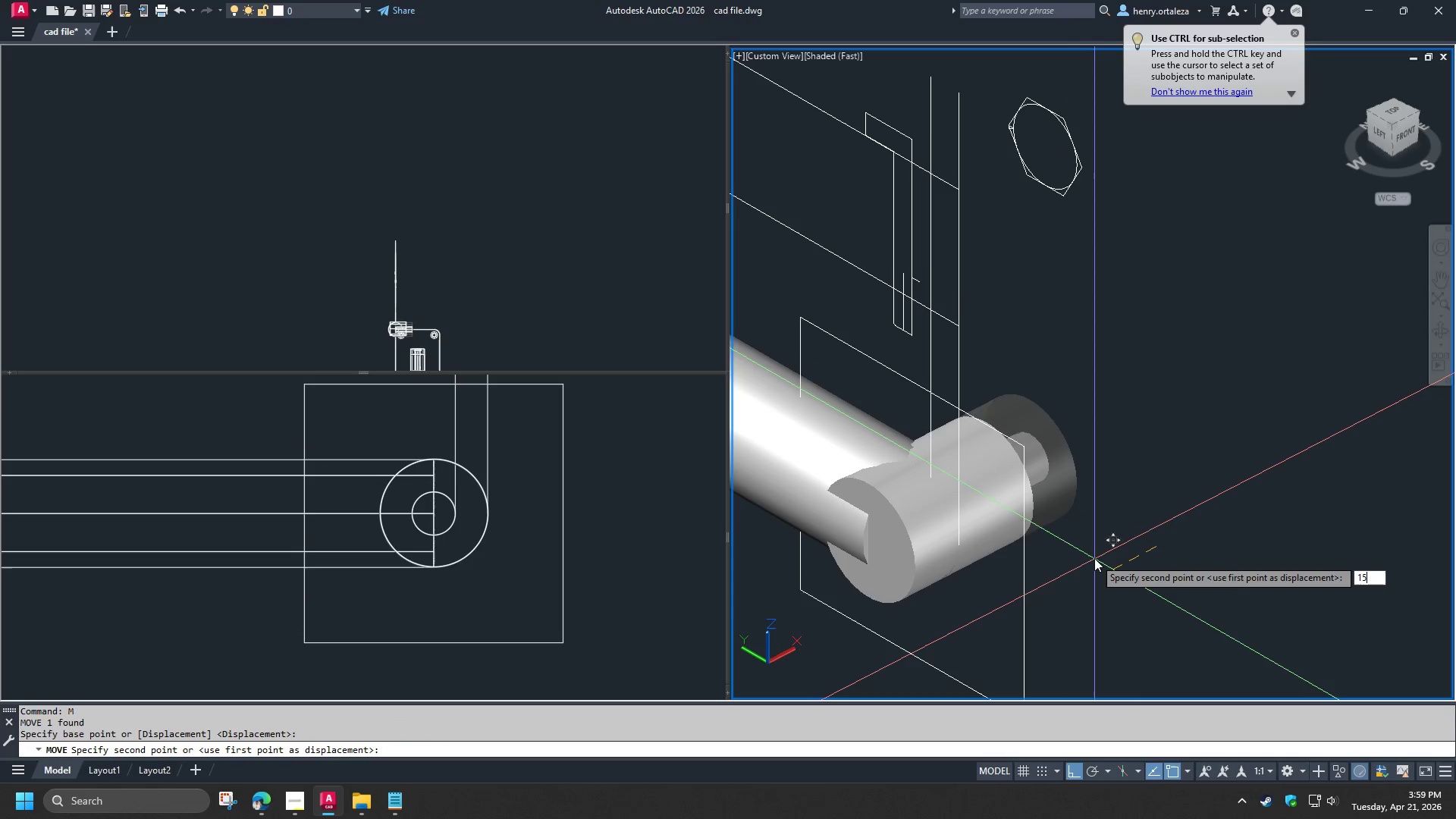 
key(Numpad5)
 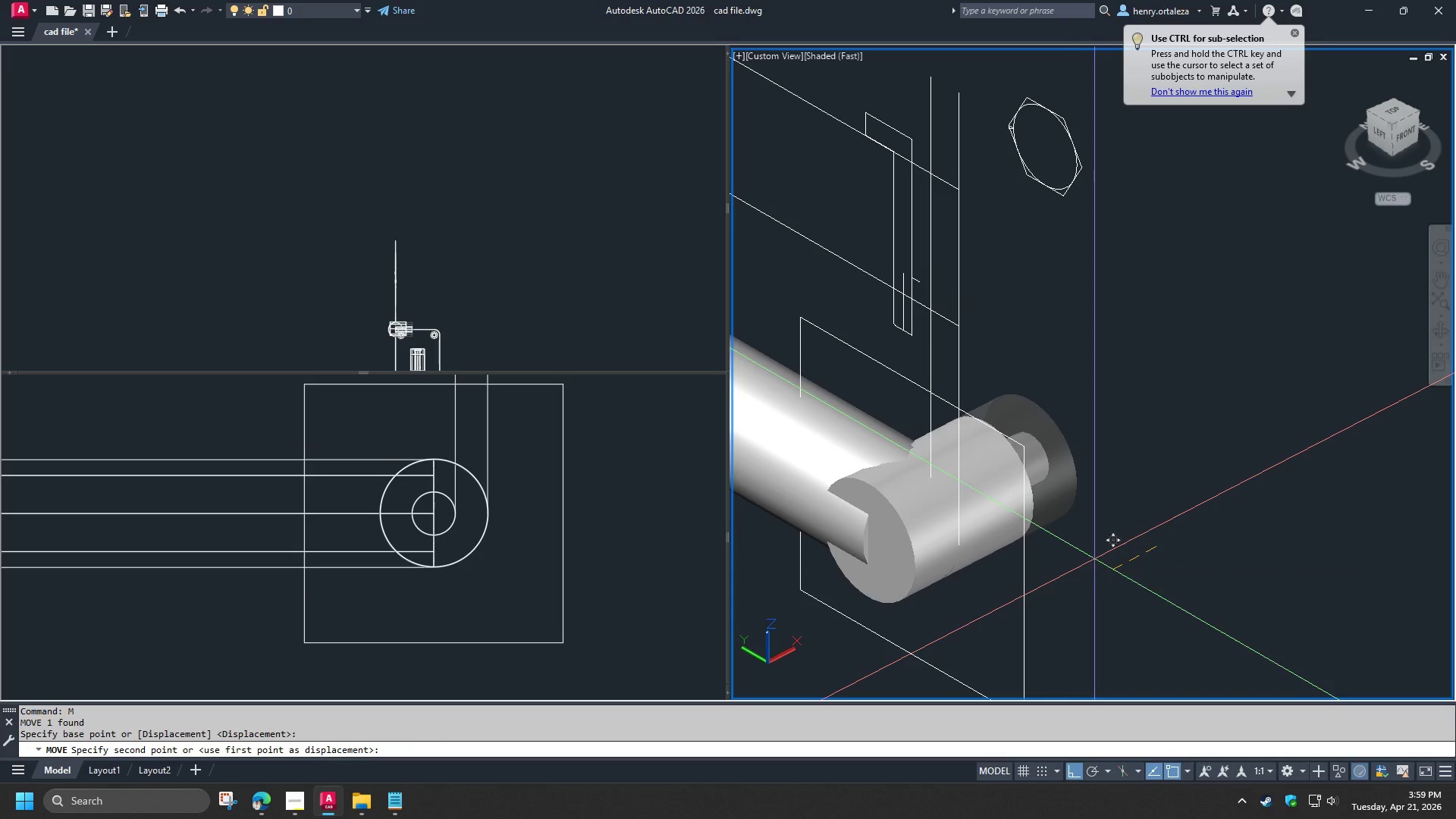 
key(NumpadEnter)
 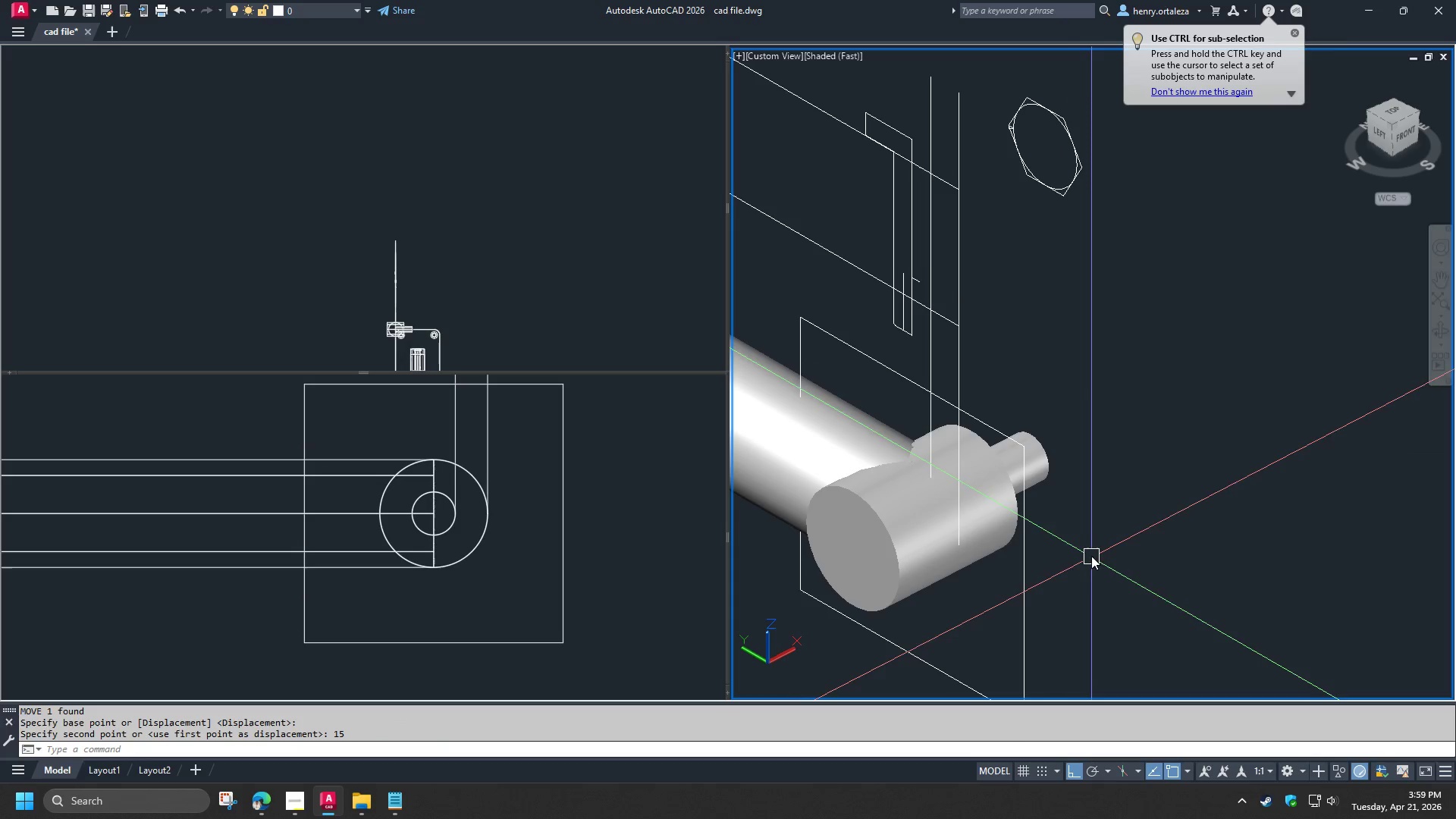 
key(Control+Z)
 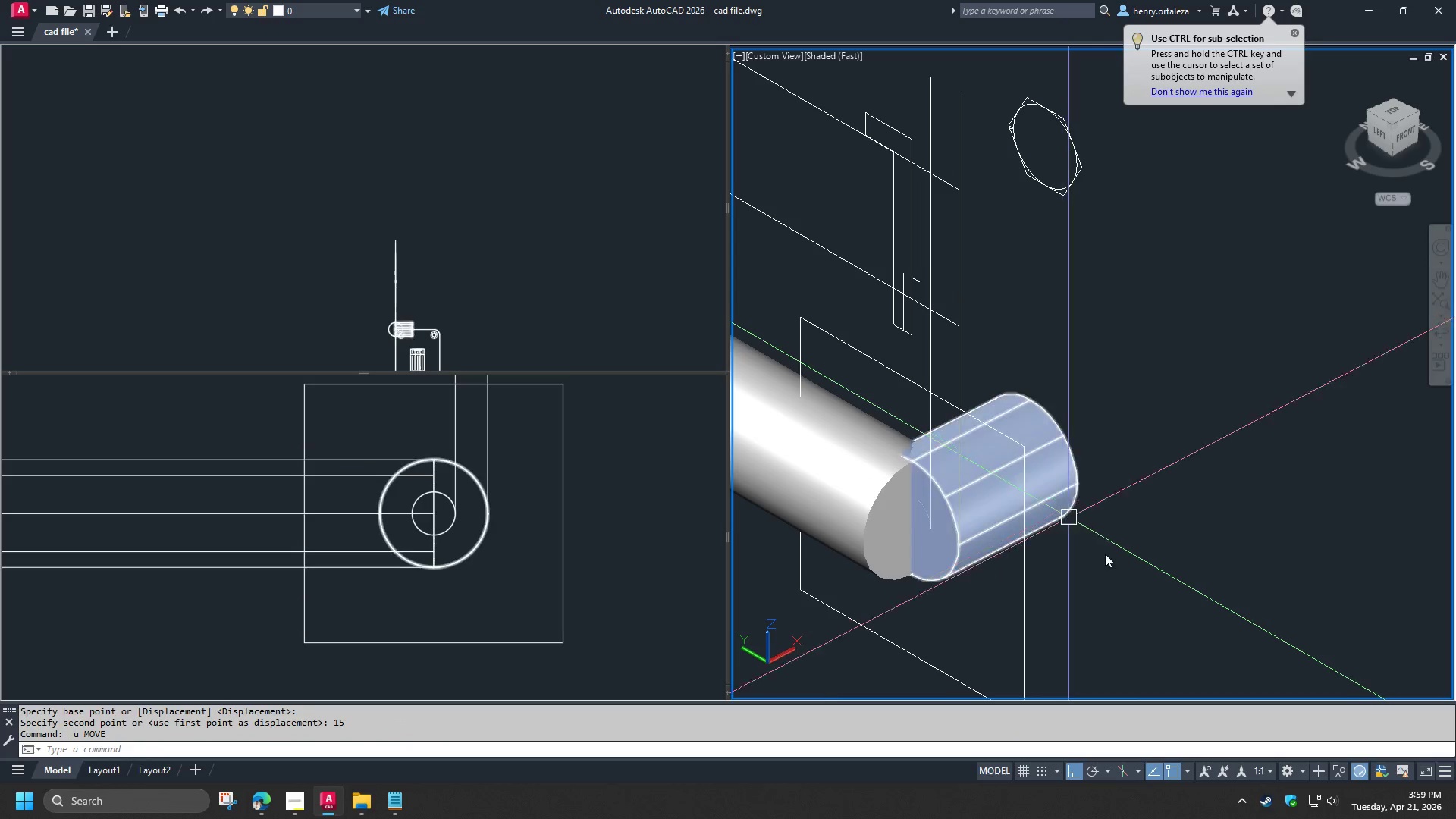 
left_click_drag(start_coordinate=[1103, 554], to_coordinate=[1095, 533])
 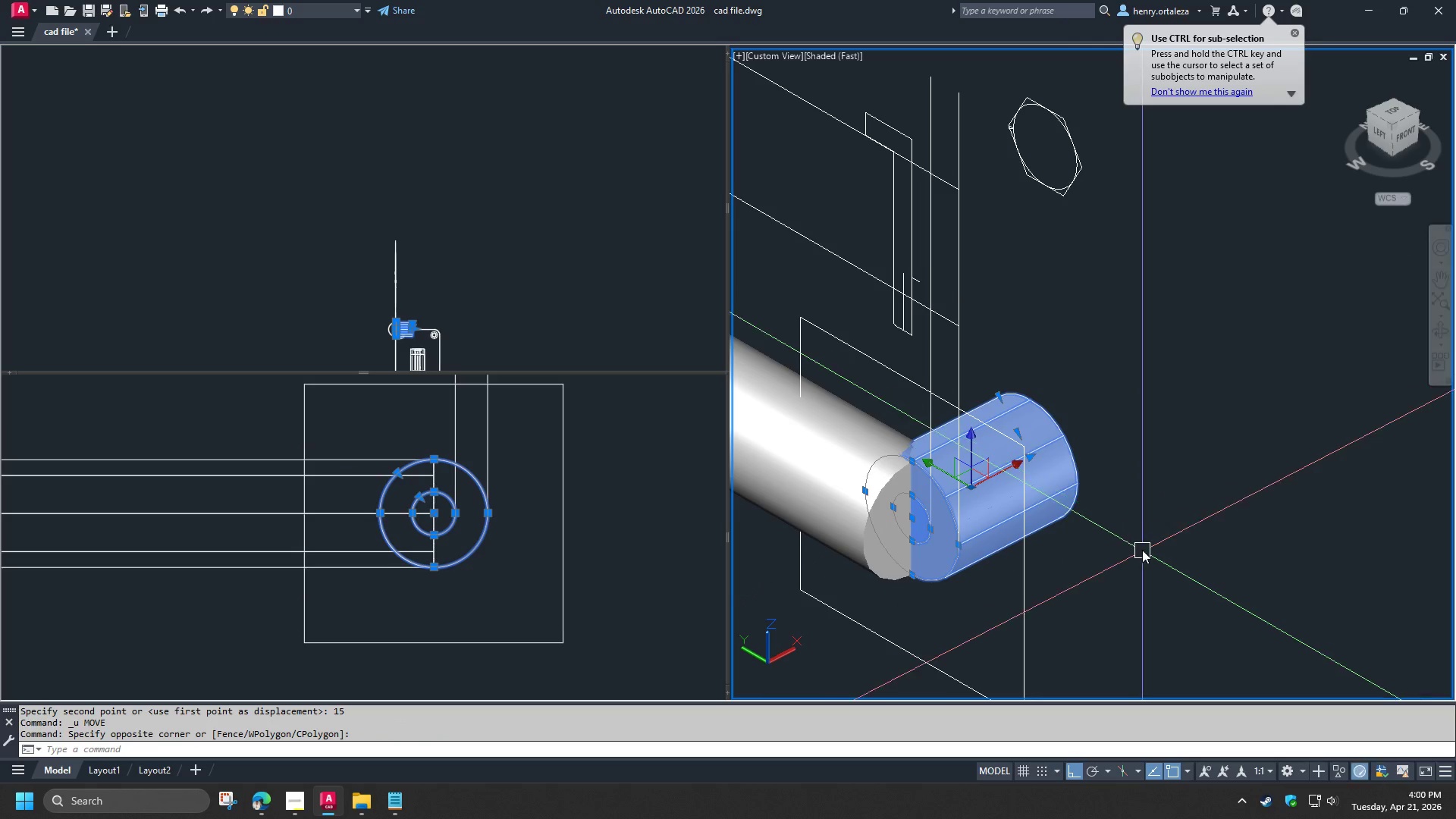 
type(m 15)
key(NumpadEnter)
type(vs 2 v )
 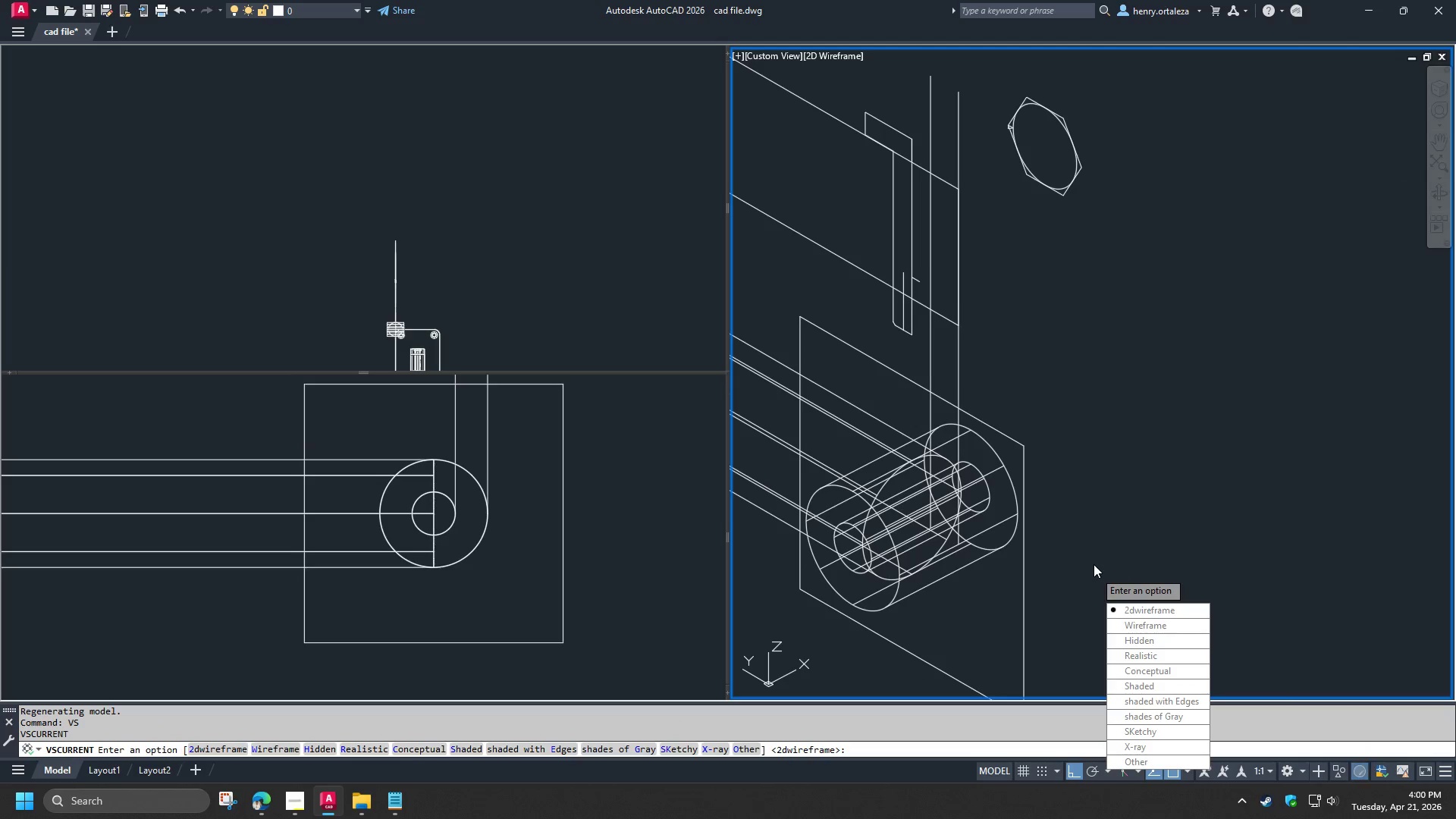 
left_click_drag(start_coordinate=[1163, 561], to_coordinate=[1161, 566])
 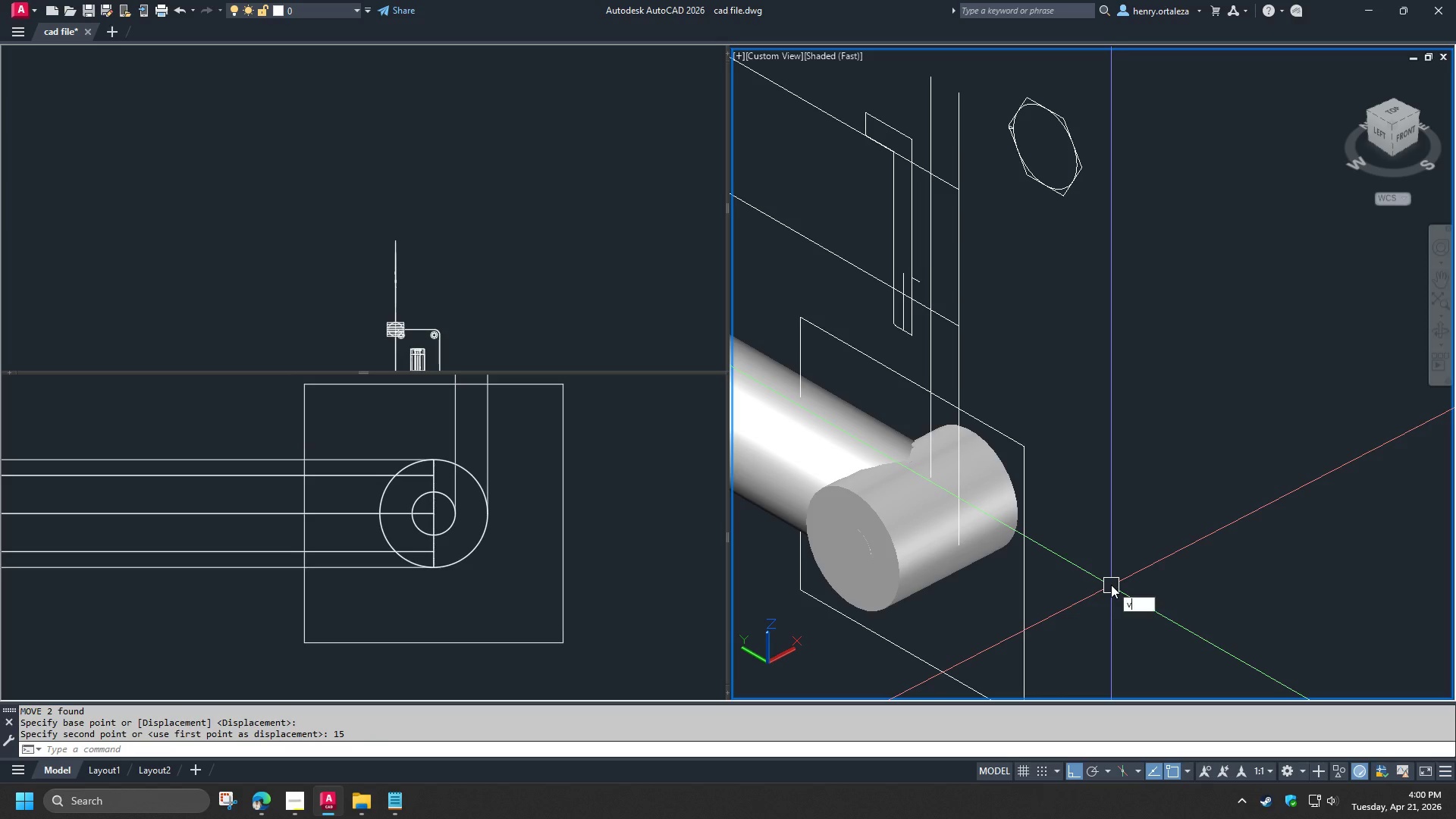 
hold_key(key=S, duration=1.58)
 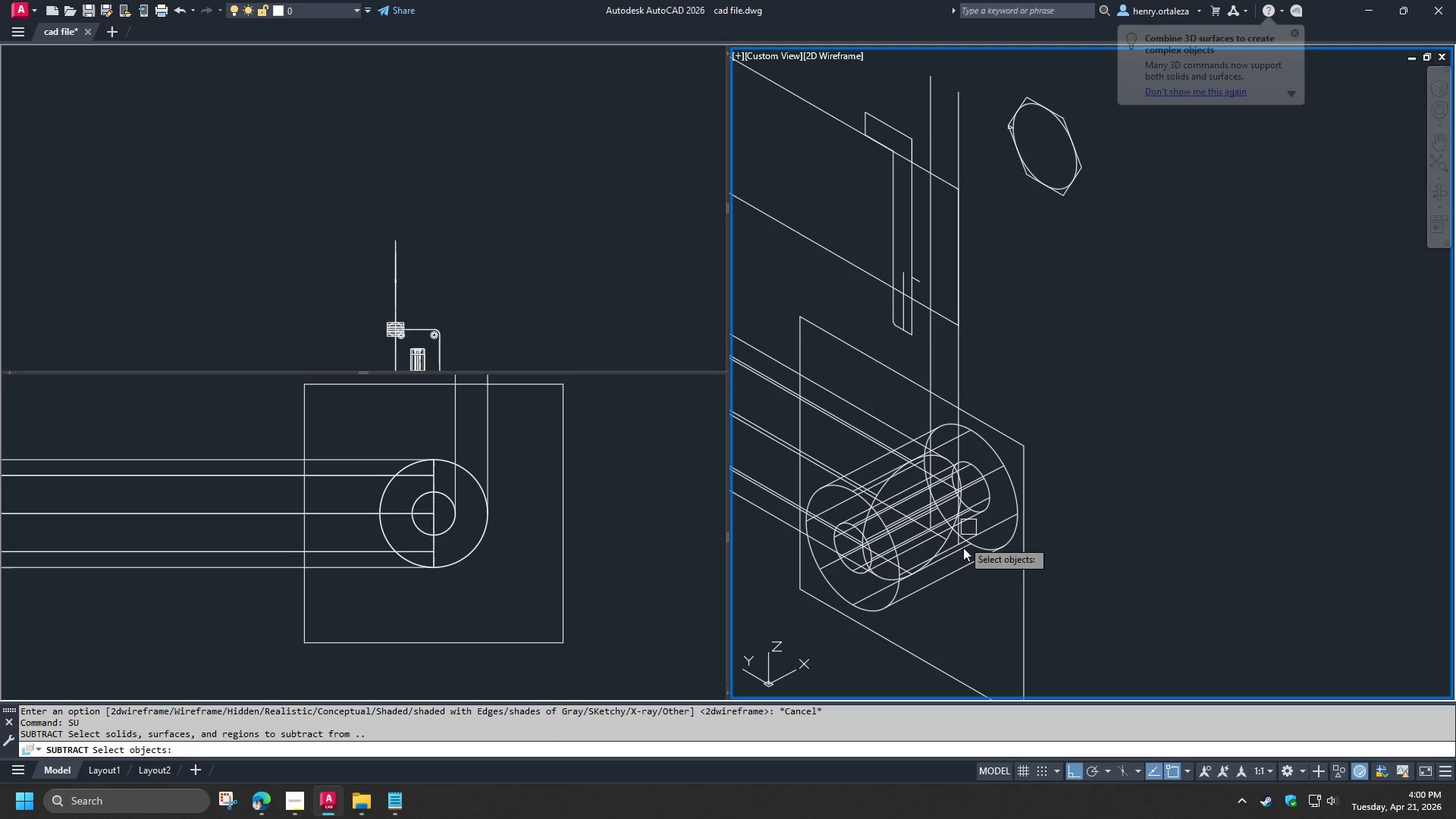 
key(Escape)
 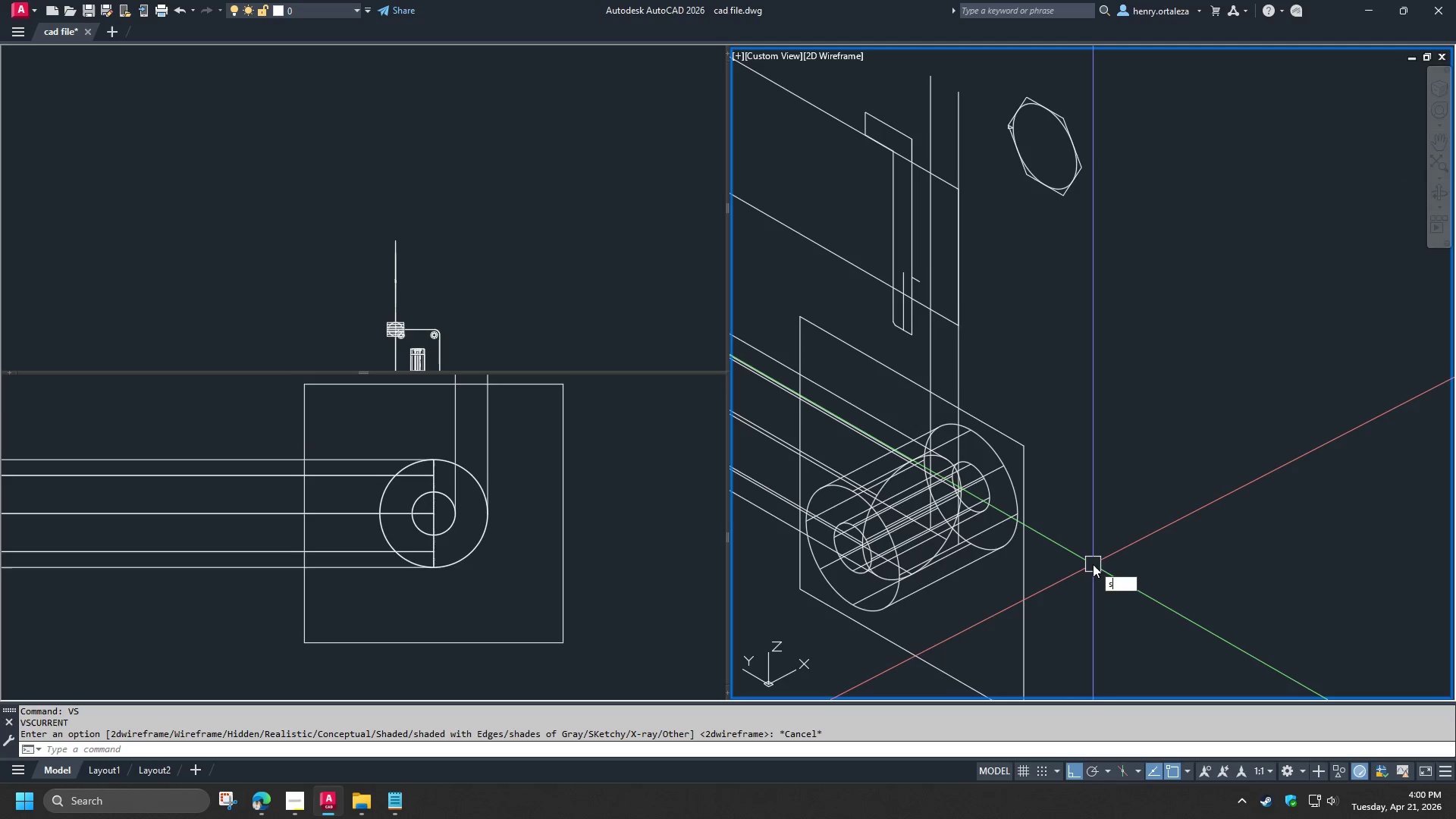 
key(U)
 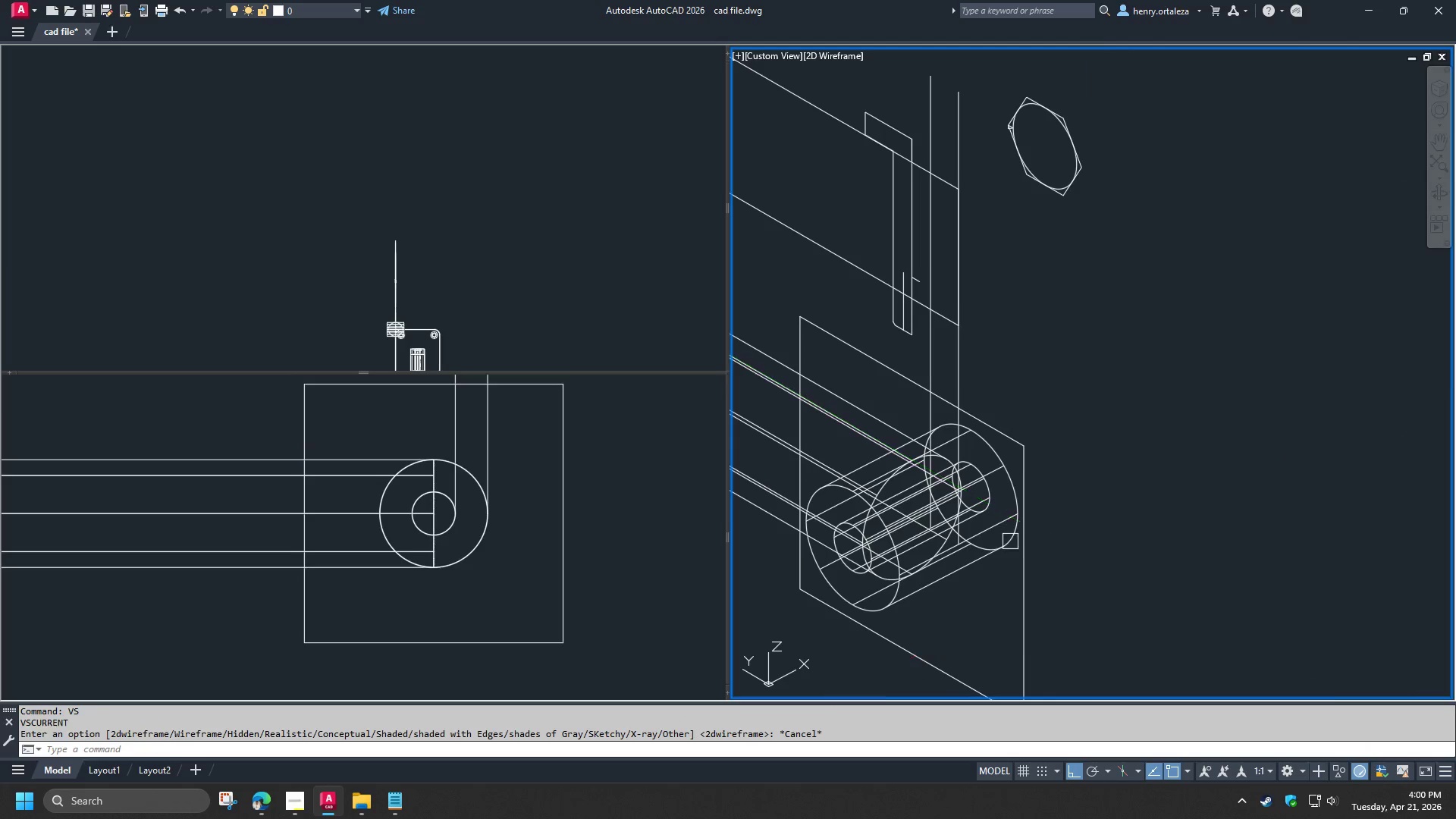 
key(Space)
 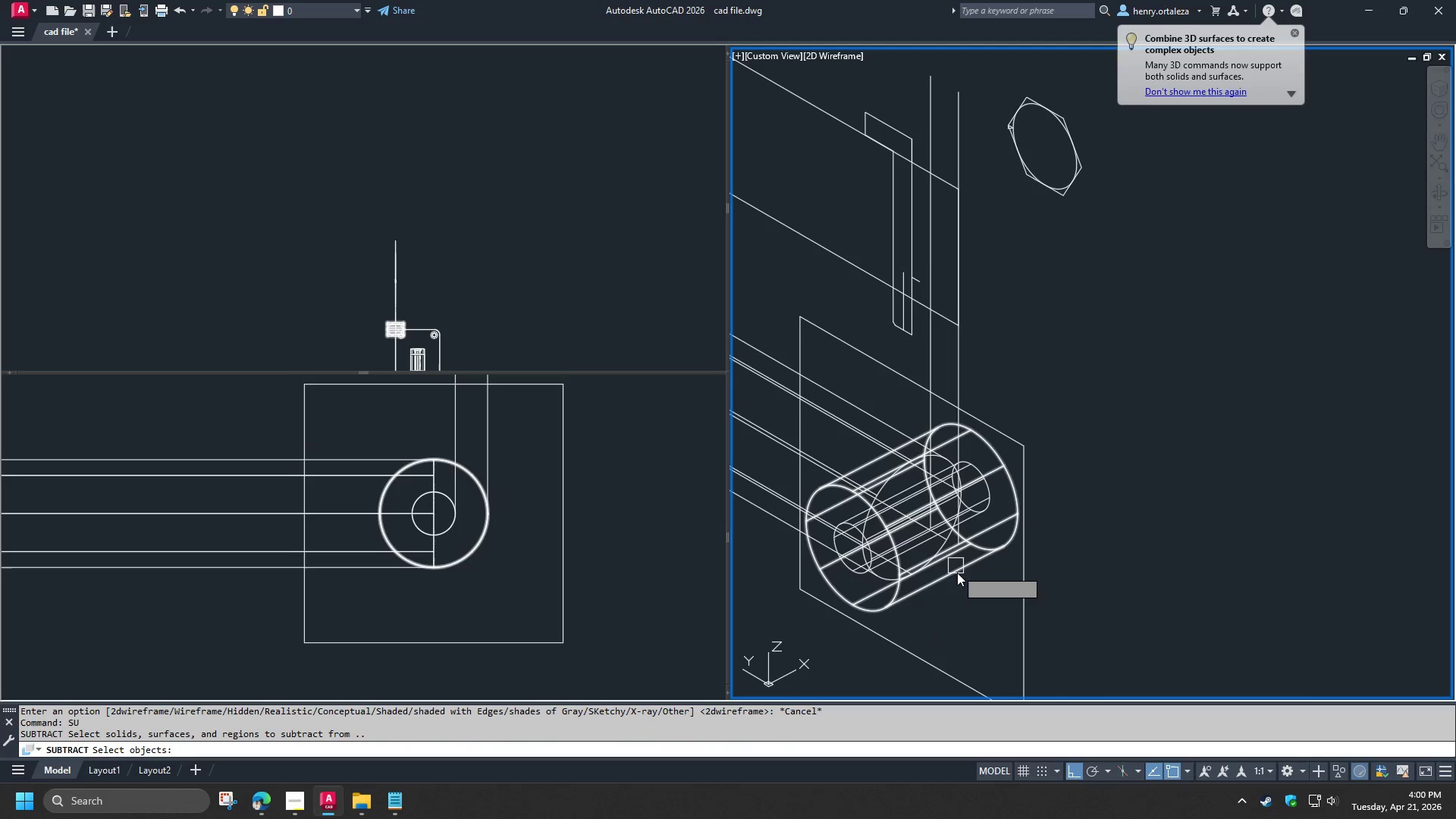 
left_click([959, 577])
 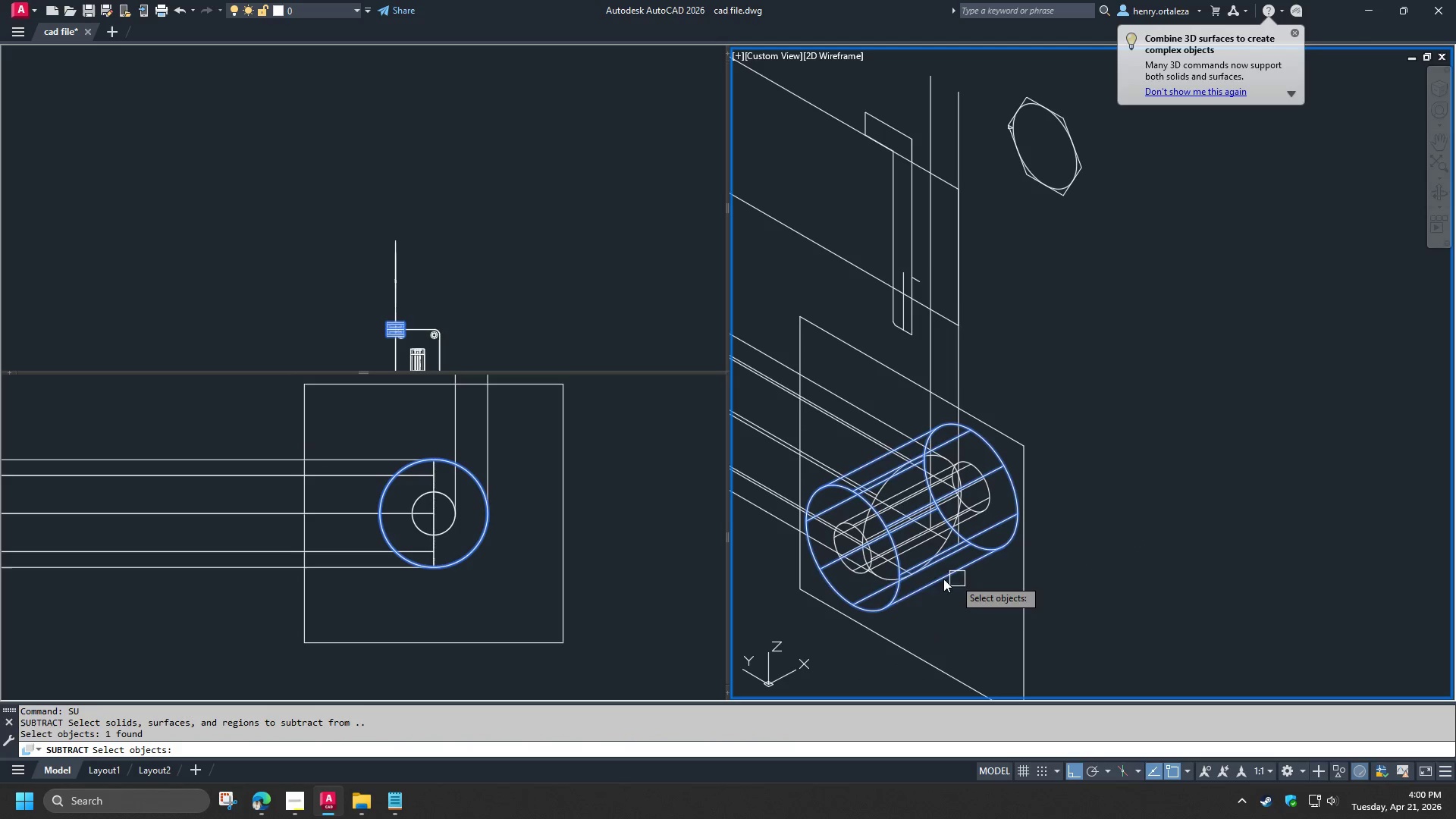 
key(Space)
 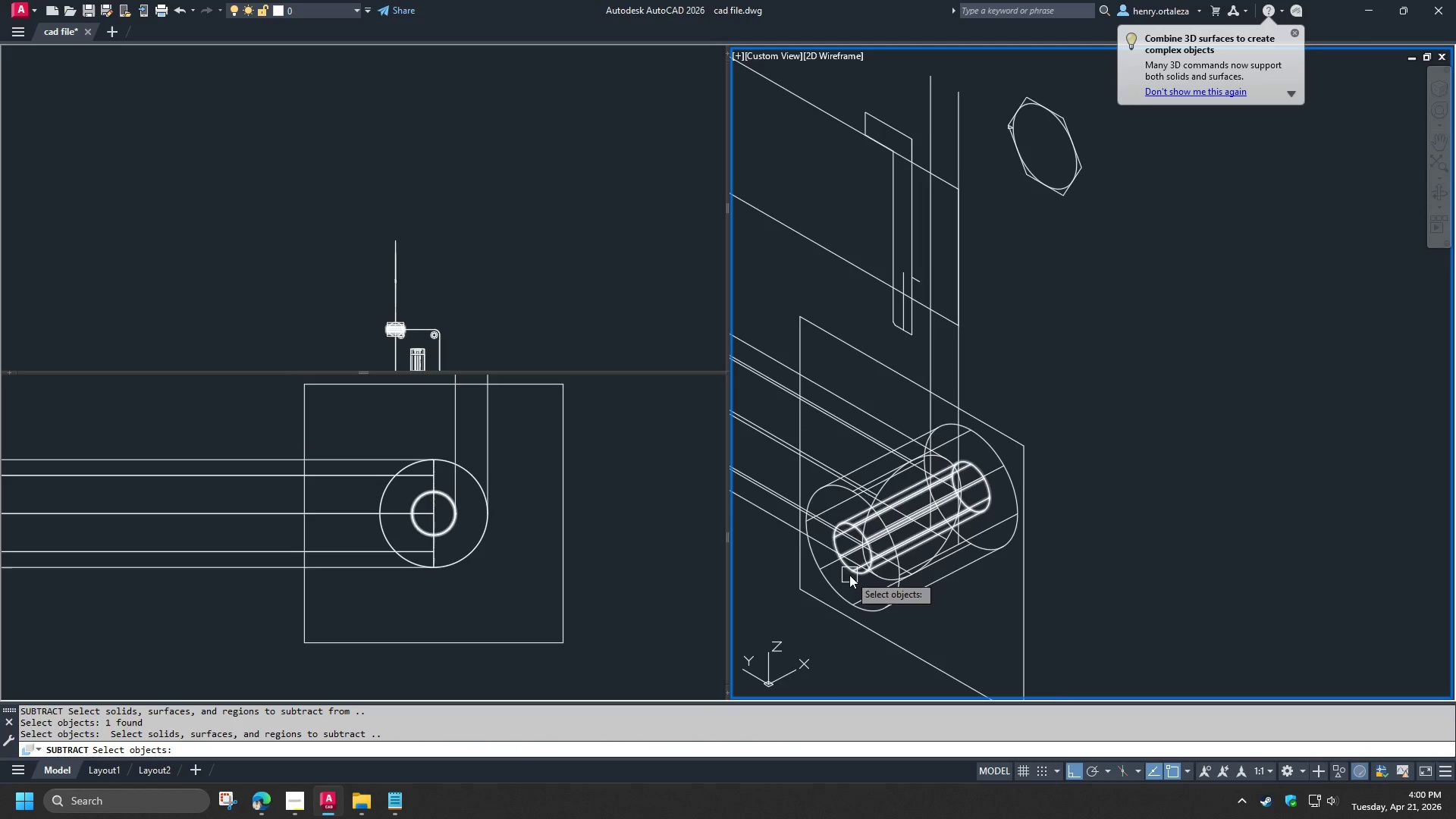 
key(Escape)
 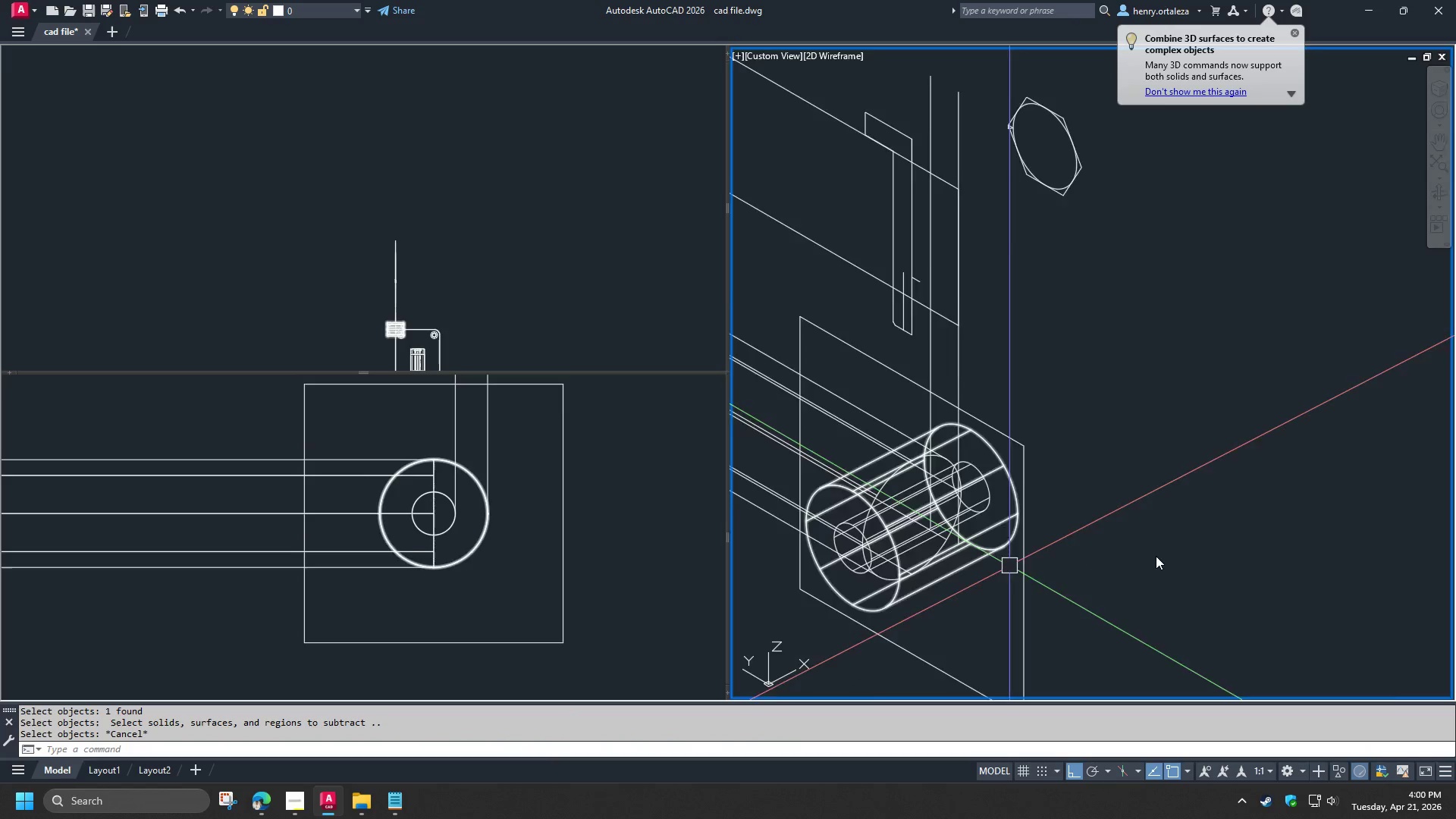 
scroll: coordinate [1178, 549], scroll_direction: down, amount: 2.0
 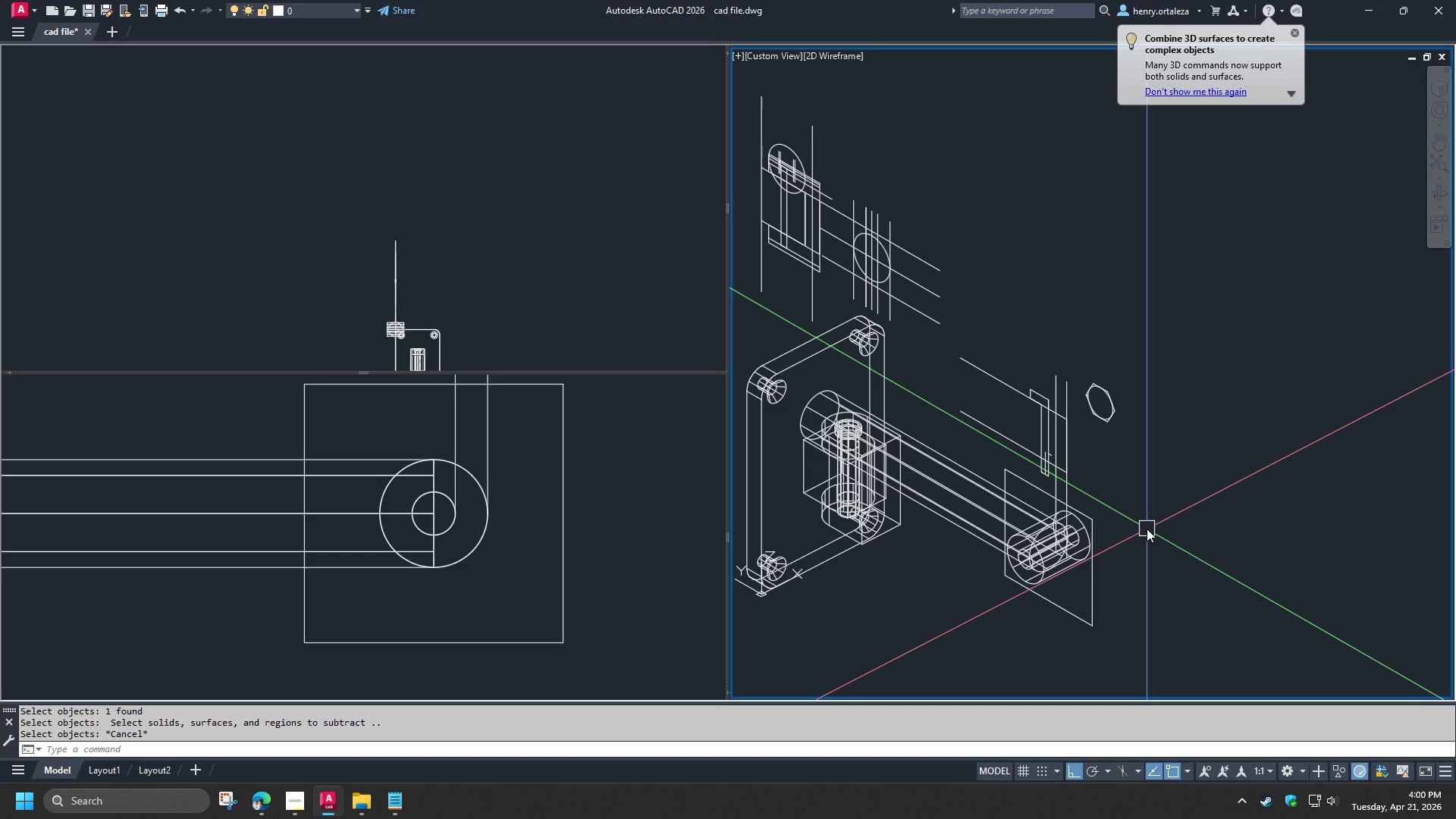 
type(uni )
 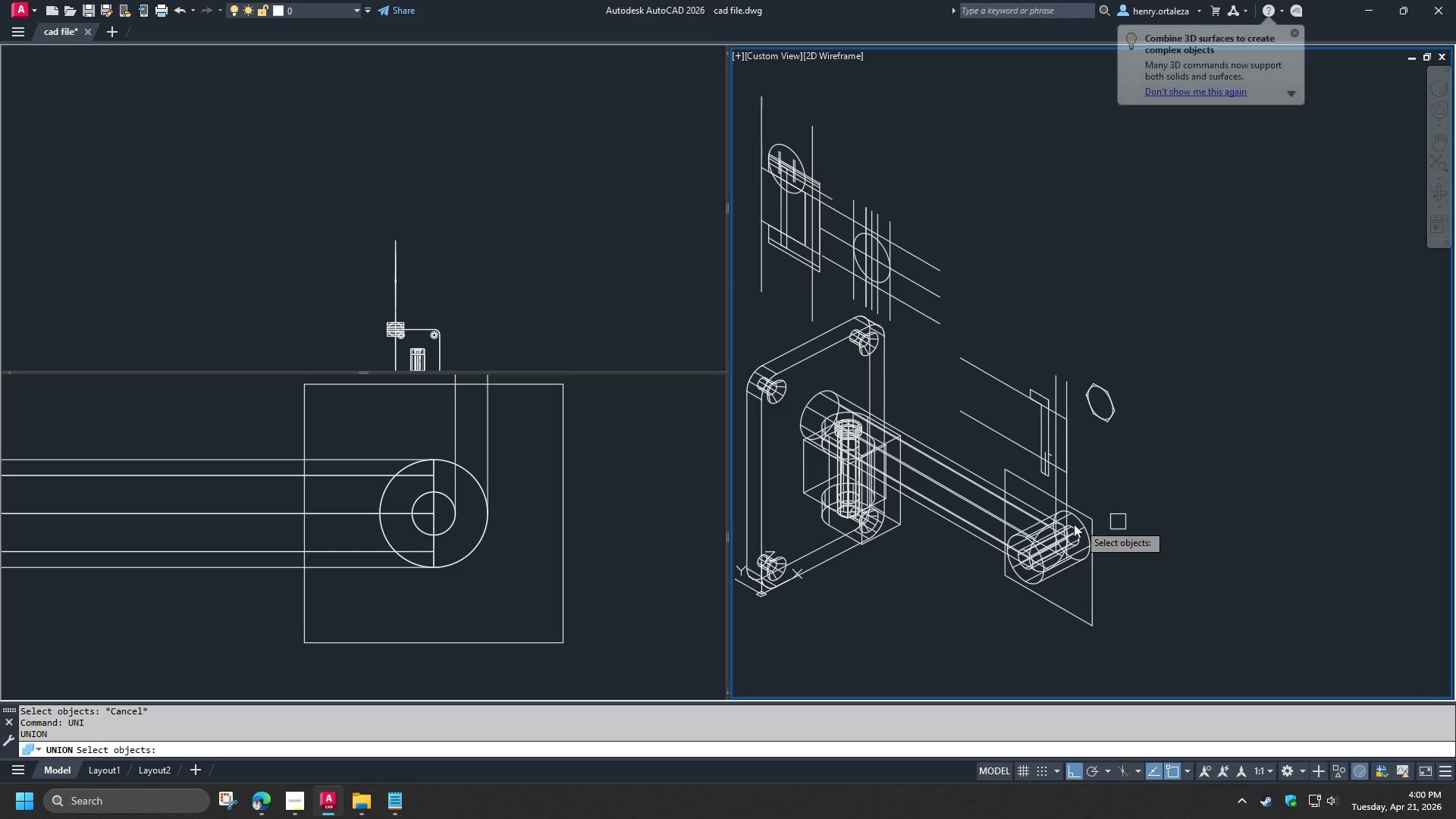 
scroll: coordinate [989, 530], scroll_direction: up, amount: 1.0
 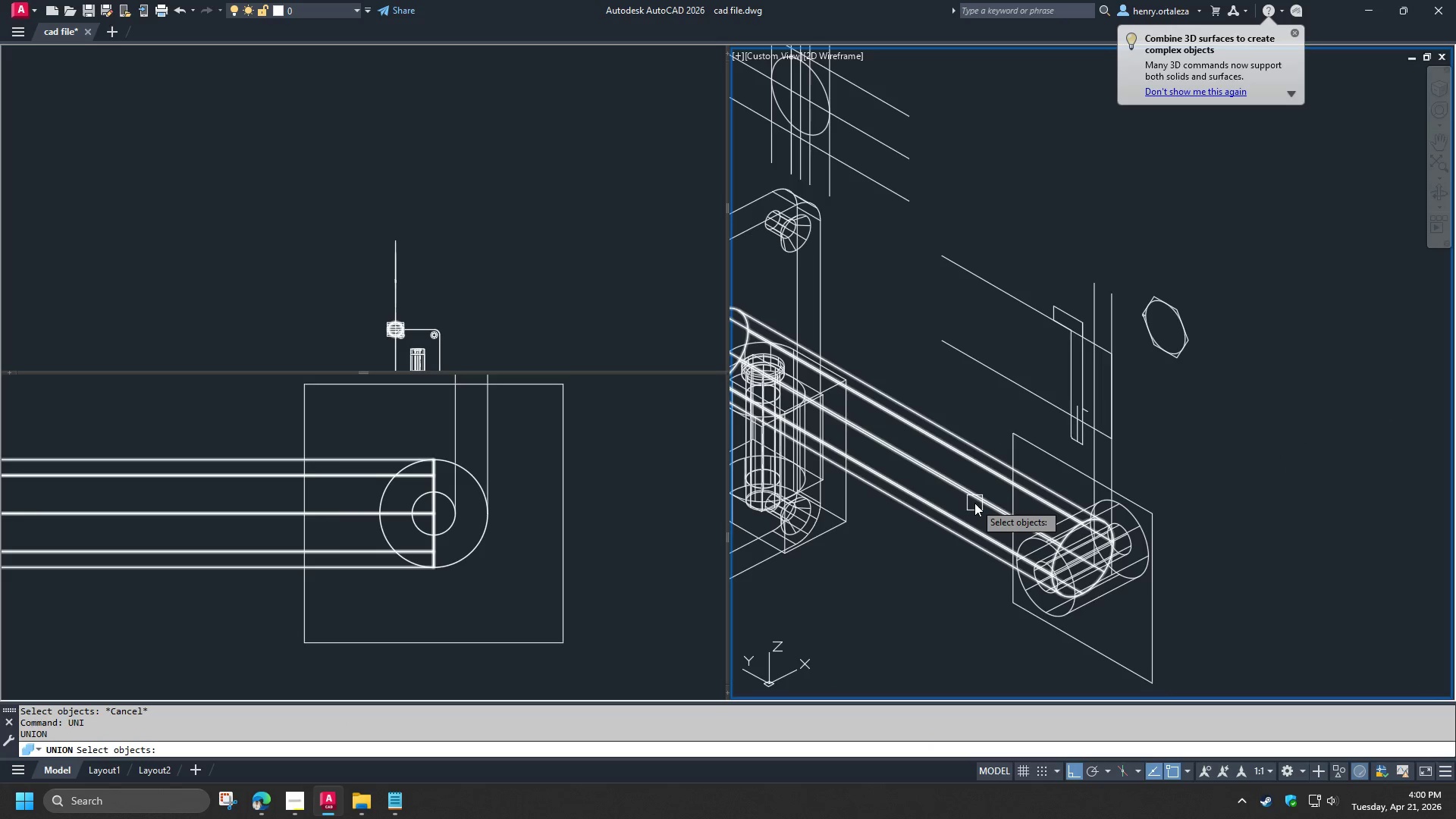 
left_click([974, 503])
 